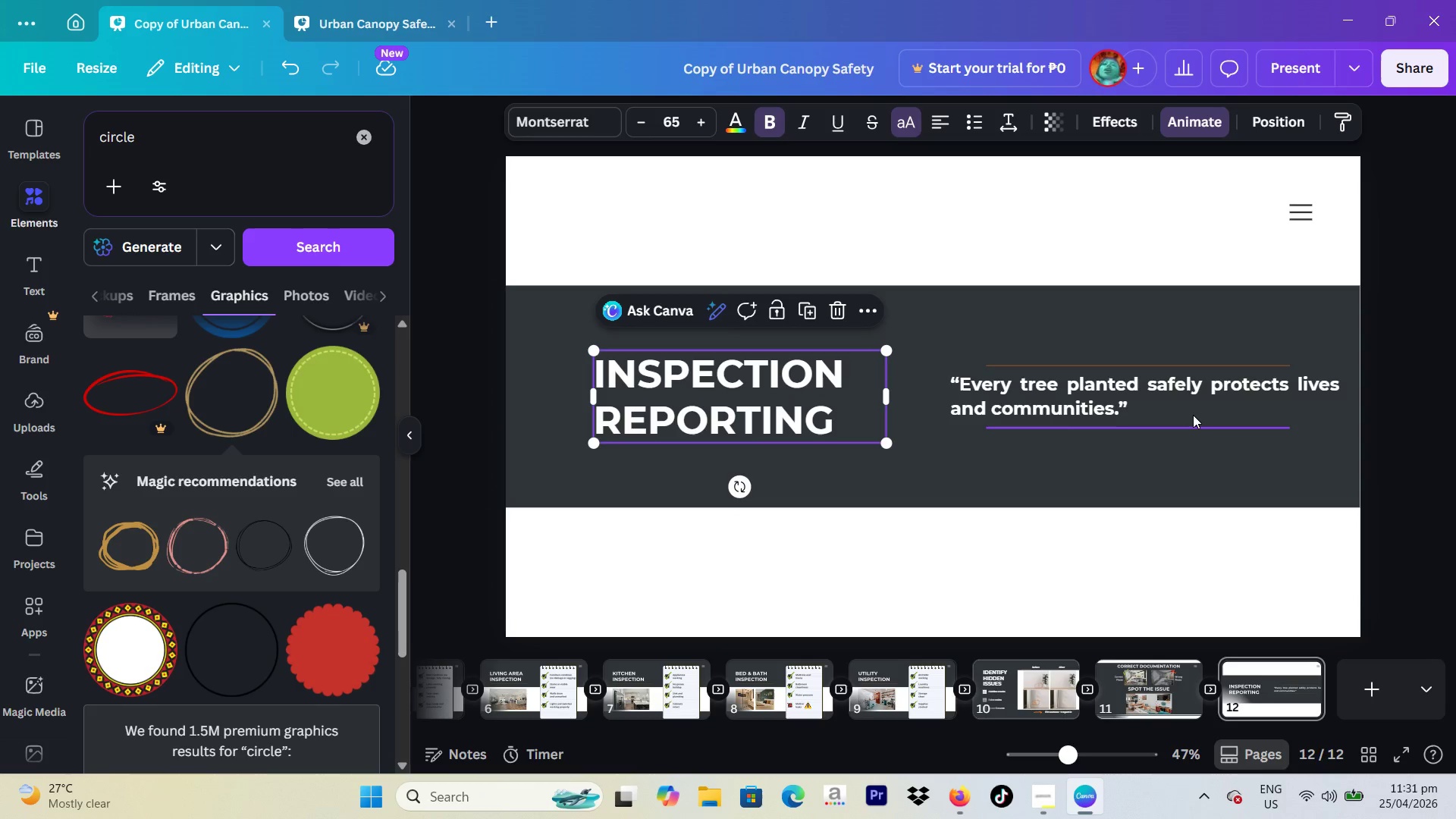 
left_click([657, 695])
 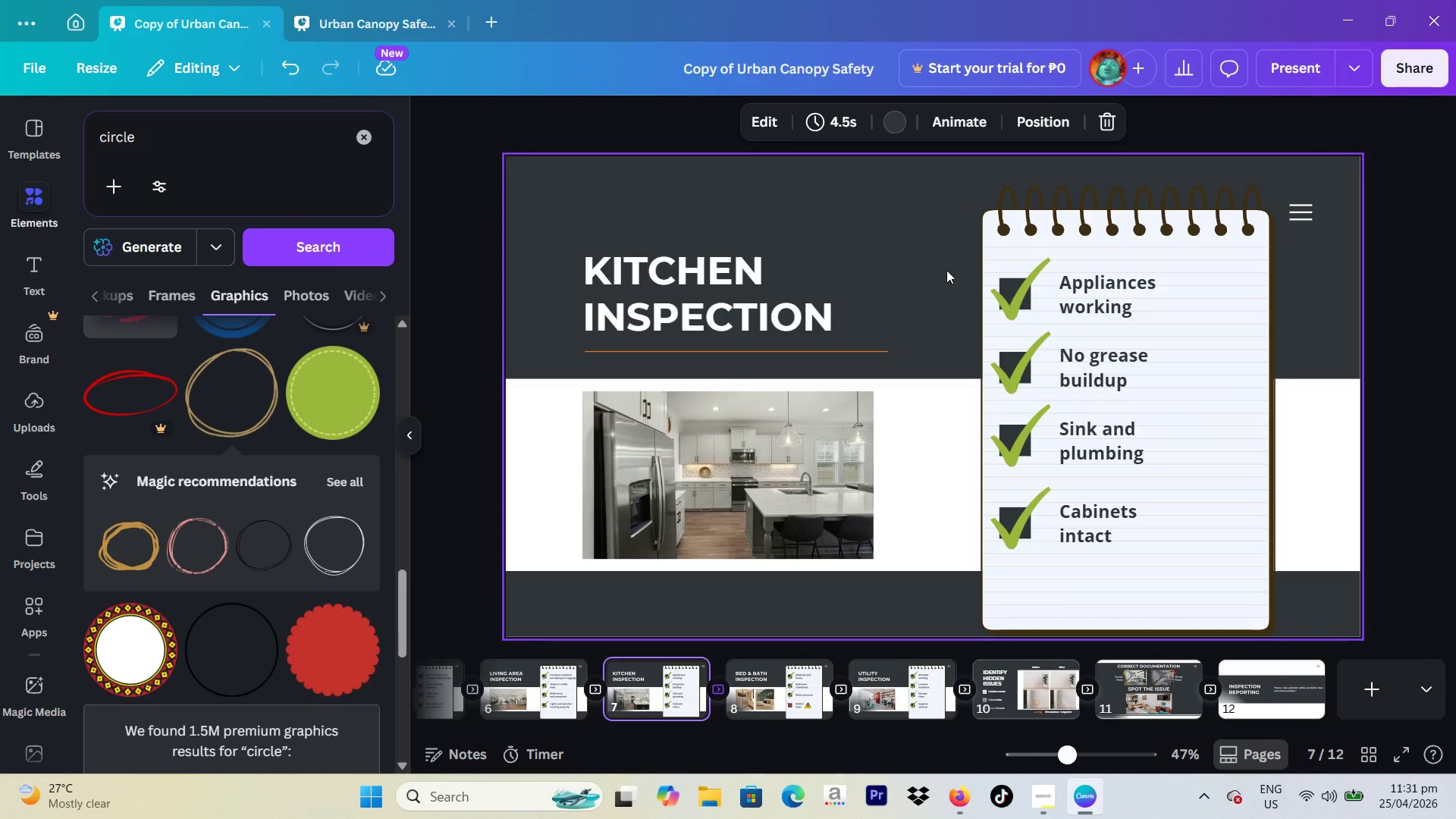 
left_click_drag(start_coordinate=[946, 270], to_coordinate=[1210, 563])
 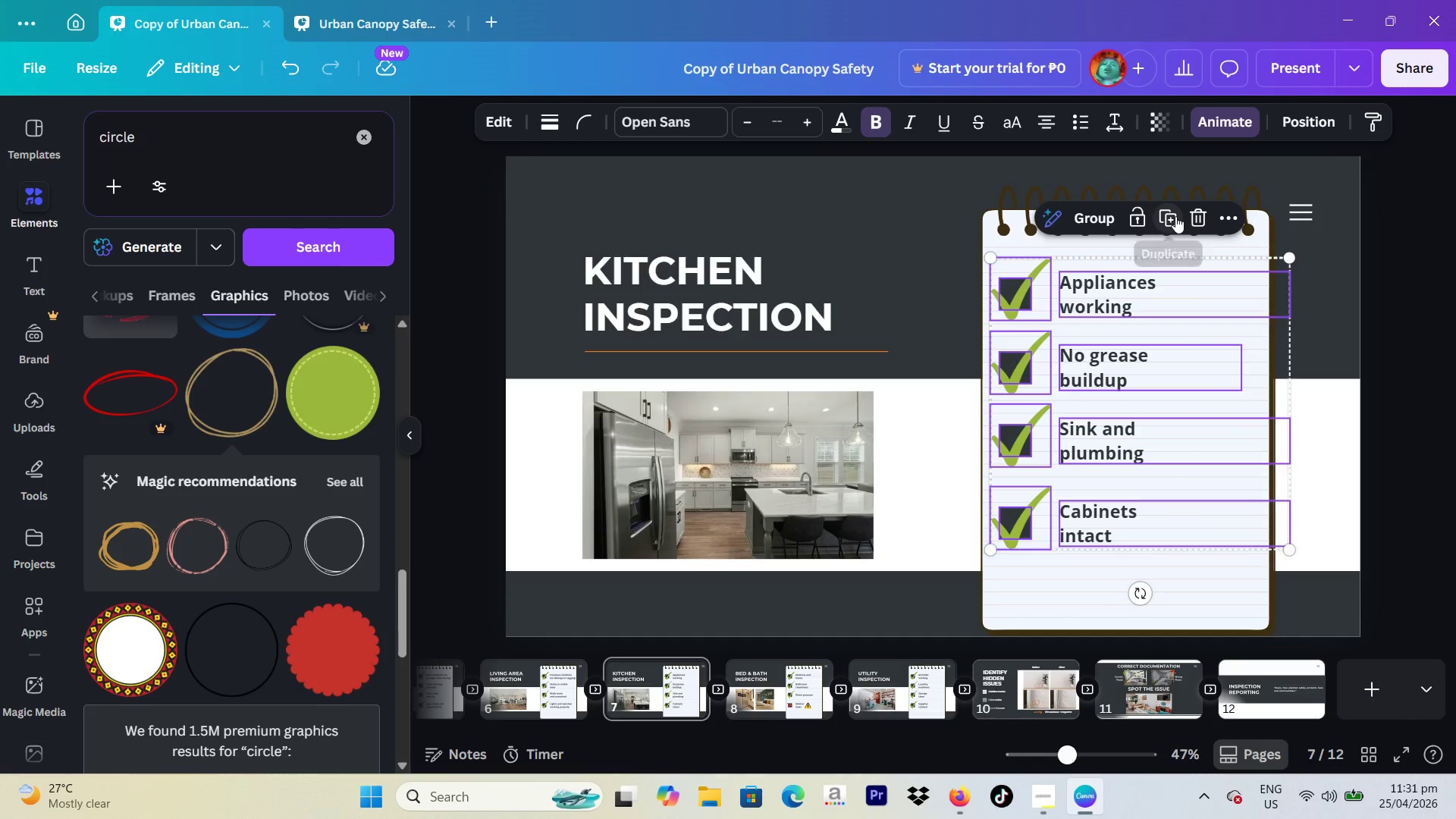 
left_click_drag(start_coordinate=[1106, 382], to_coordinate=[1253, 710])
 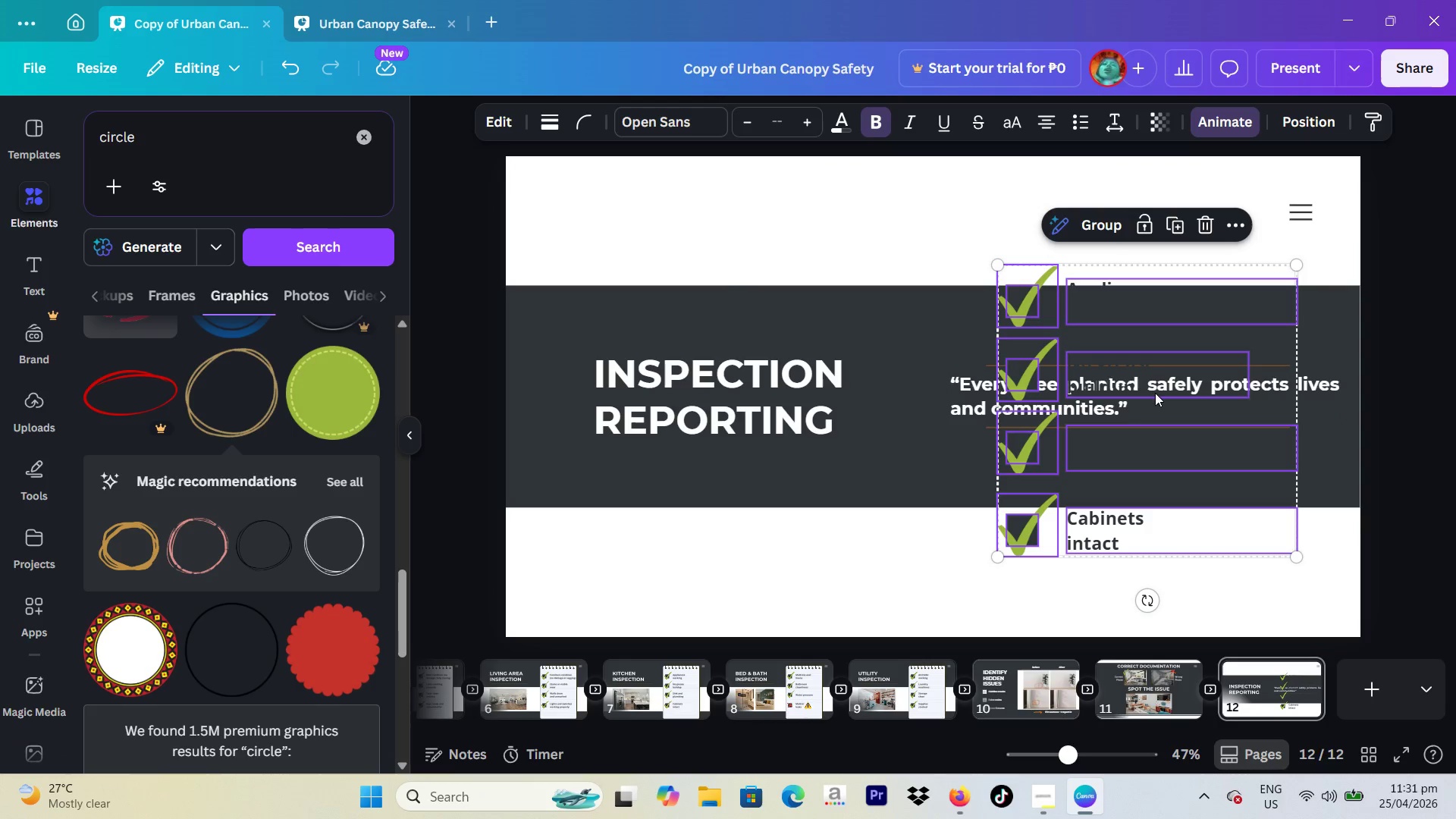 
left_click_drag(start_coordinate=[1165, 396], to_coordinate=[930, 403])
 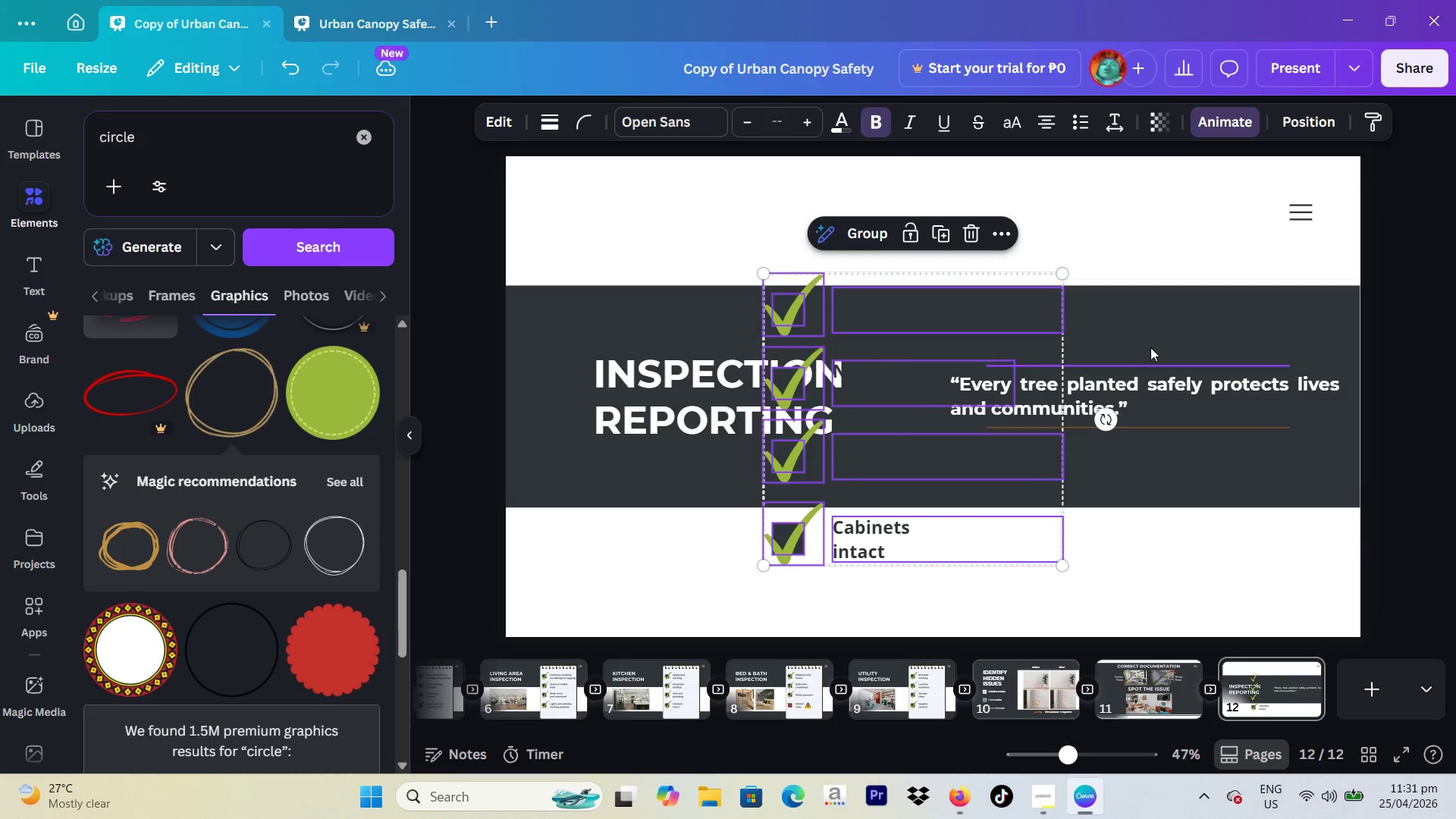 
left_click_drag(start_coordinate=[1150, 344], to_coordinate=[1209, 441])
 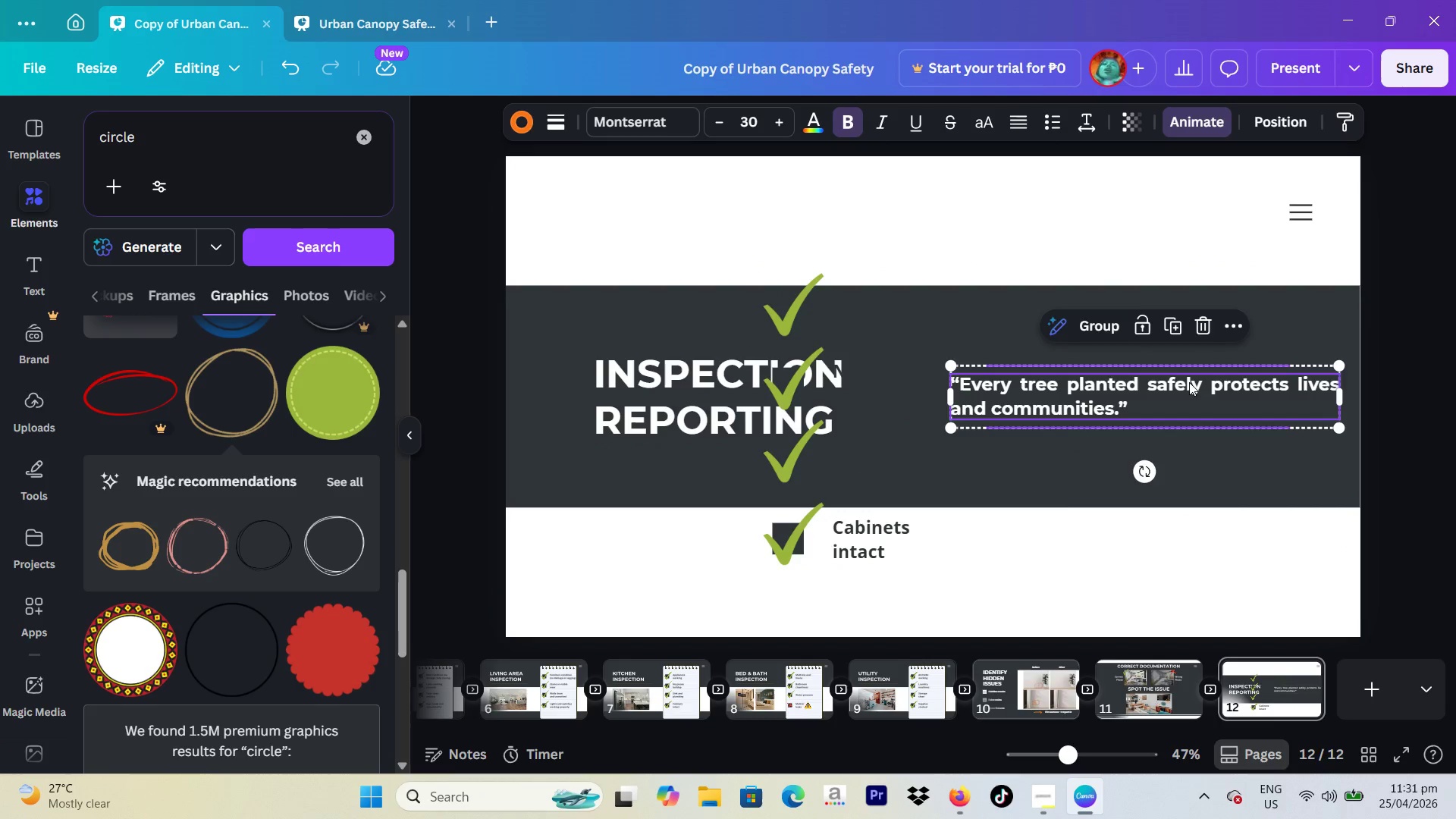 
left_click_drag(start_coordinate=[1189, 383], to_coordinate=[1197, 562])
 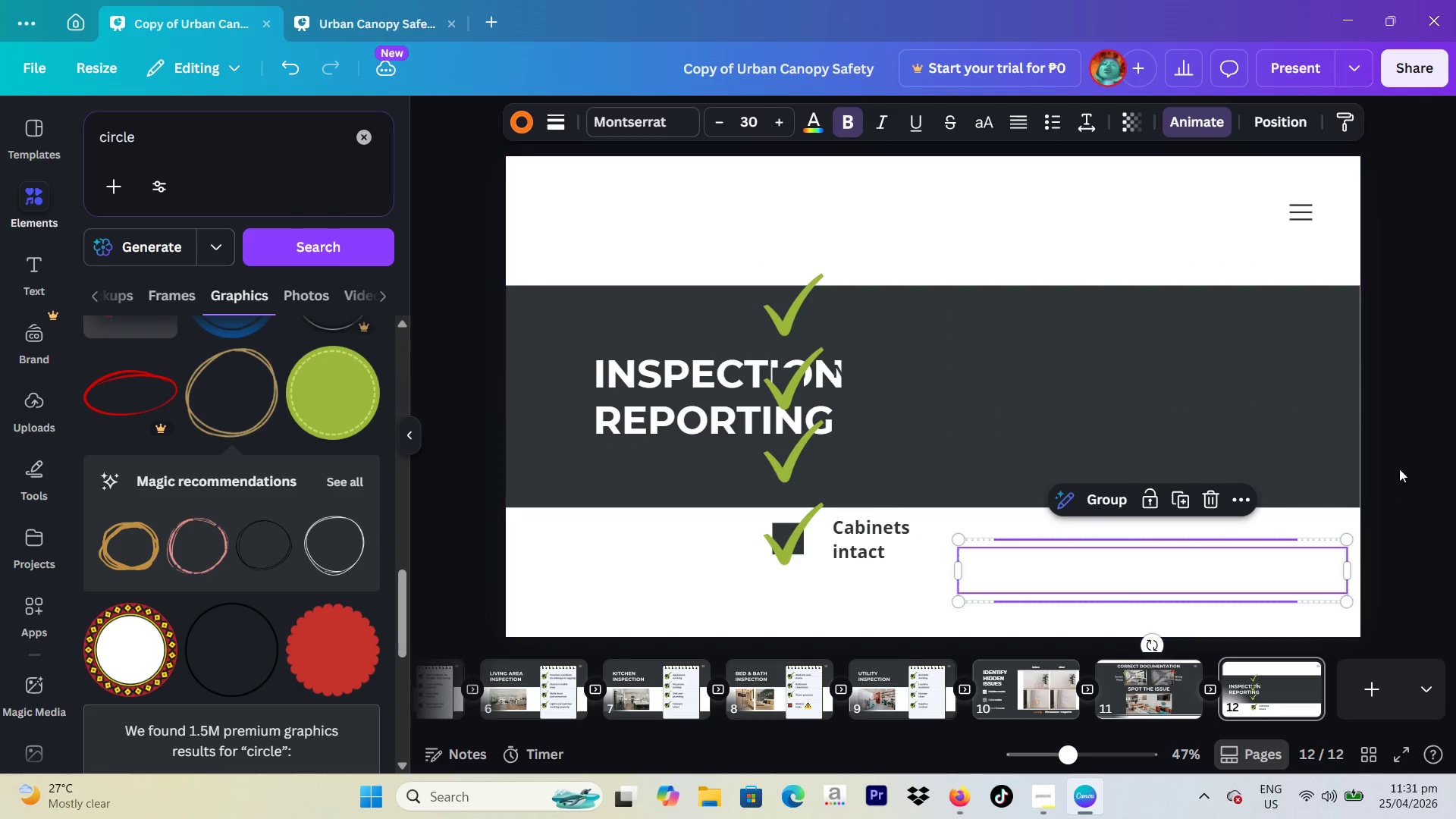 
left_click([1401, 466])
 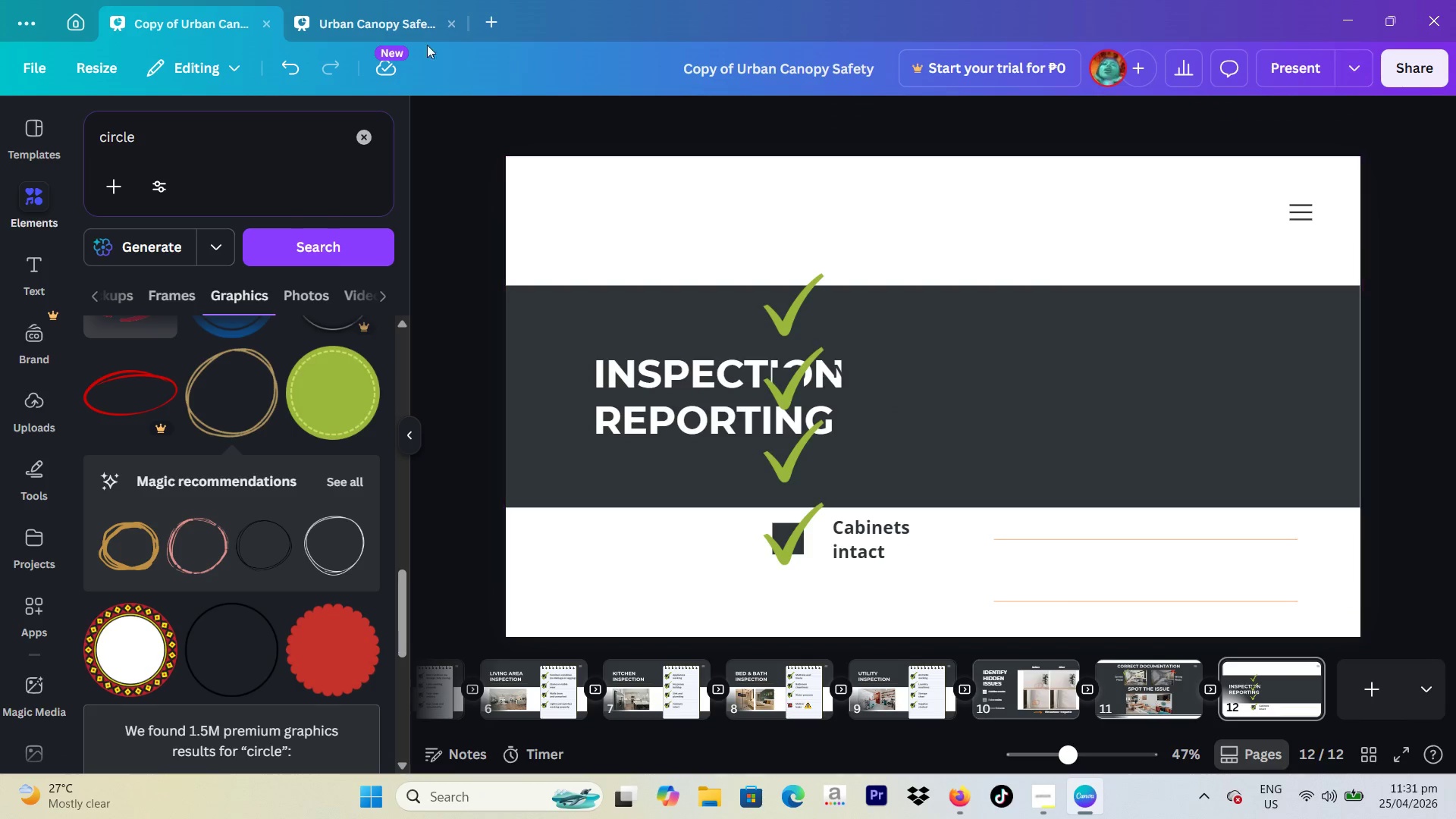 
left_click([300, 58])
 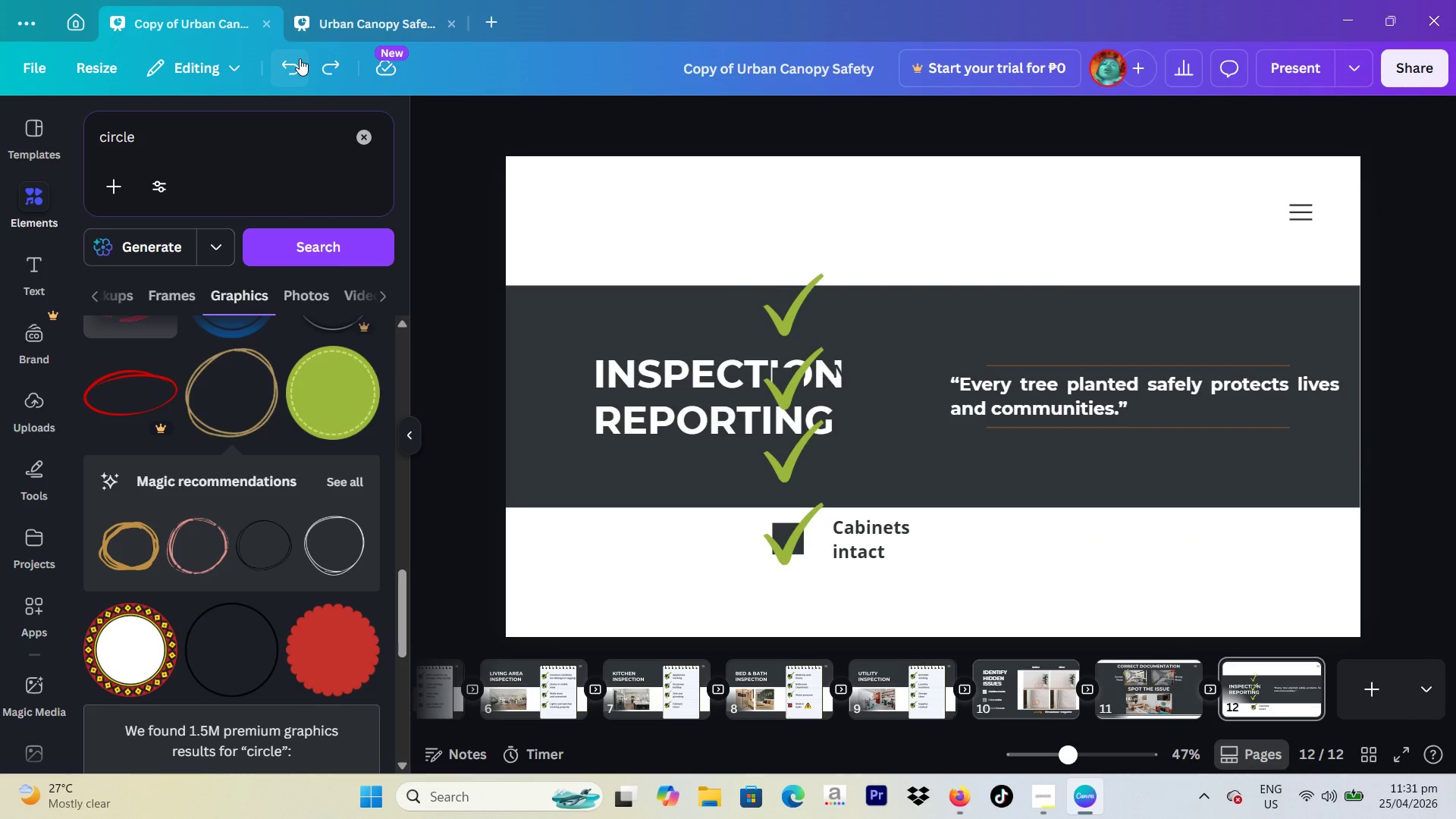 
left_click([300, 58])
 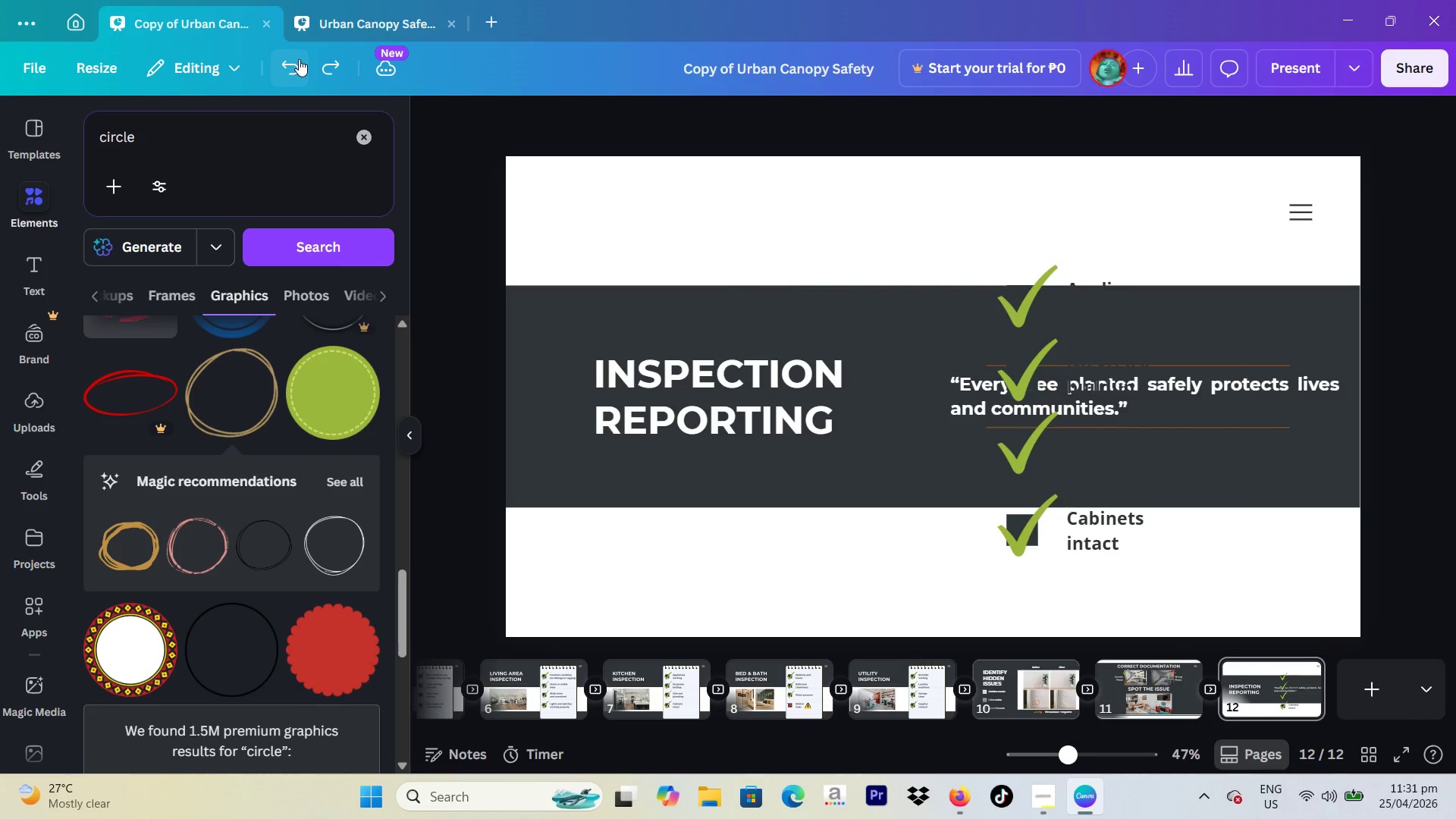 
left_click([299, 59])
 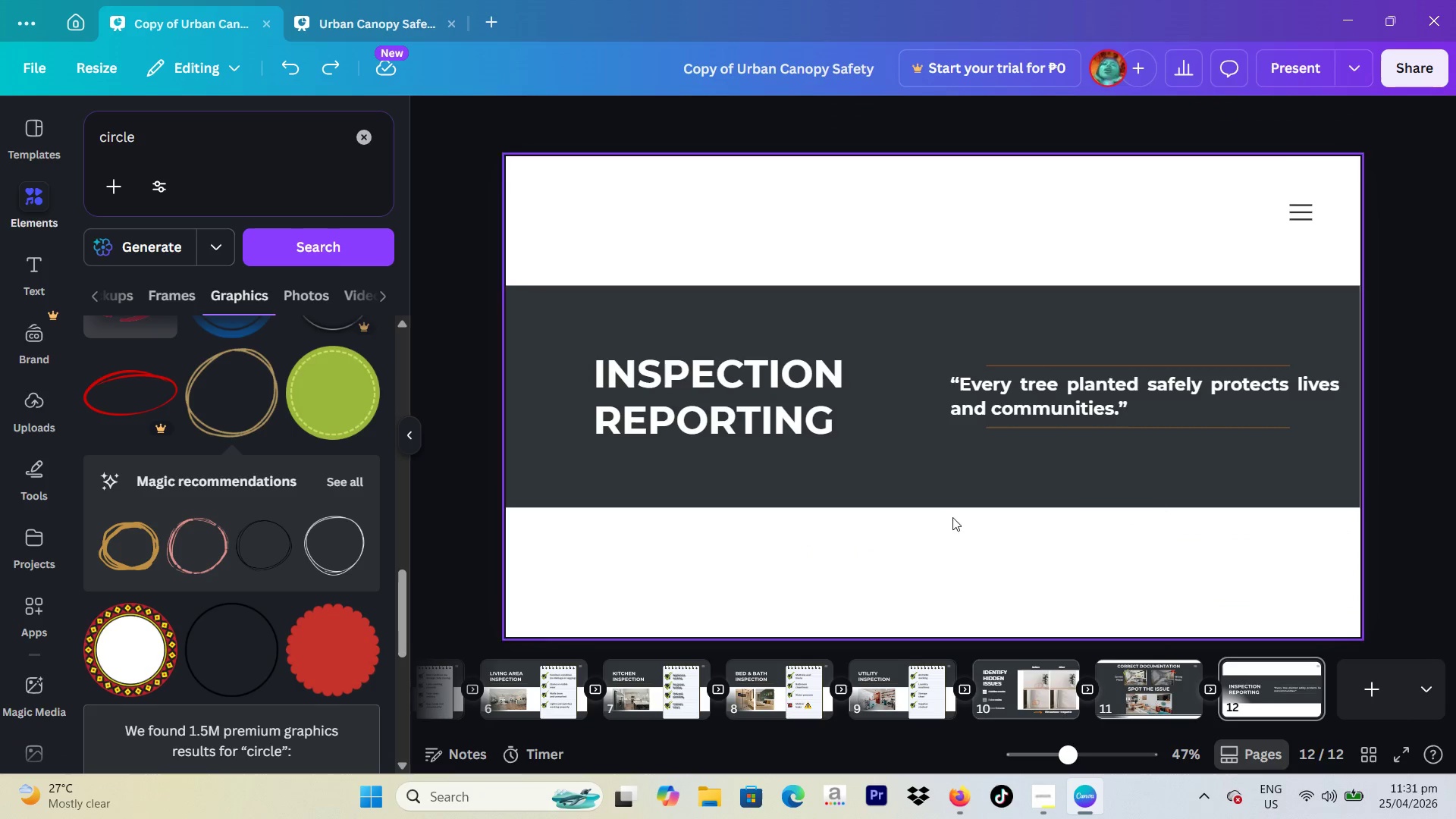 
left_click_drag(start_coordinate=[944, 339], to_coordinate=[1109, 463])
 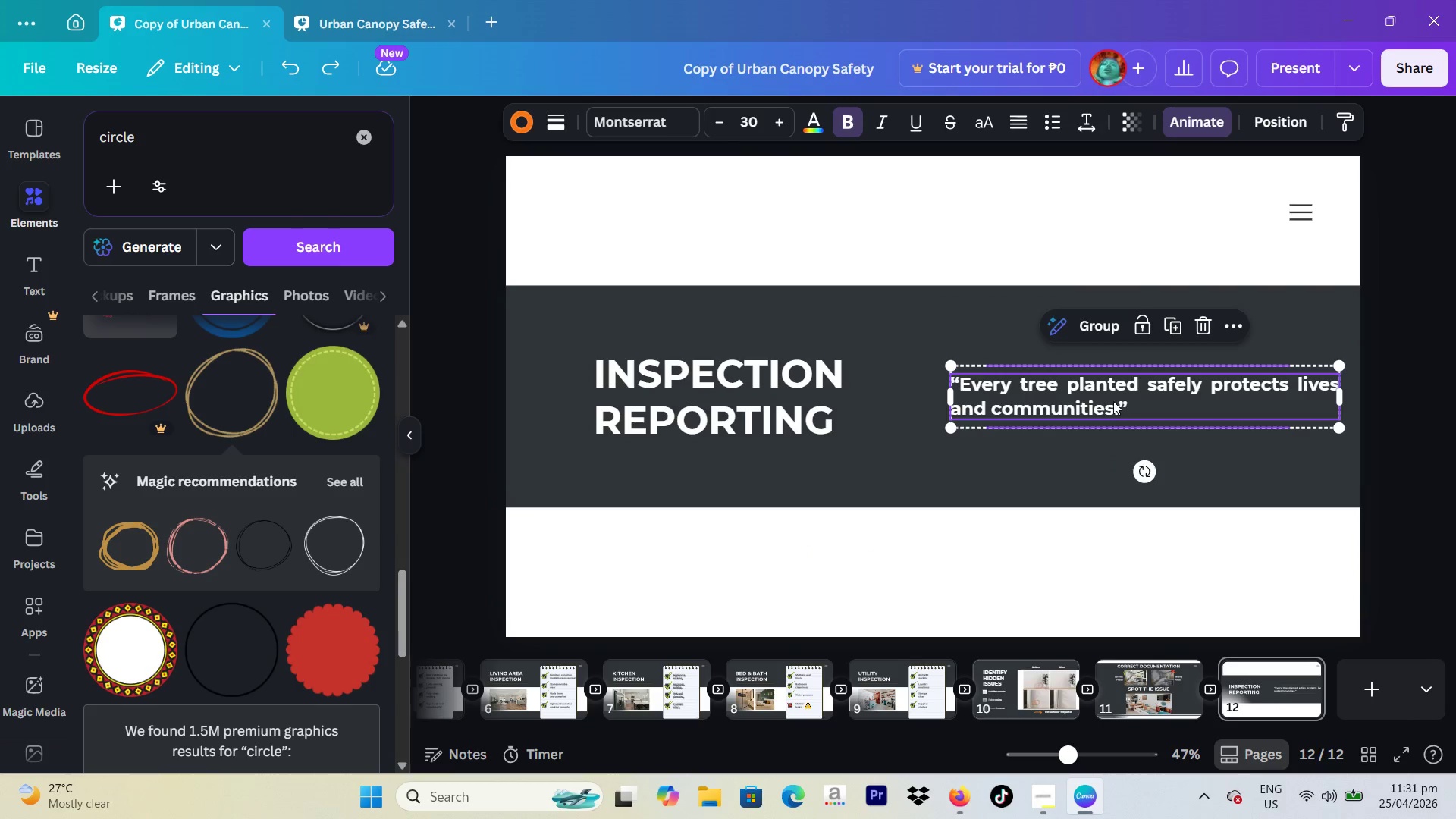 
left_click_drag(start_coordinate=[1115, 400], to_coordinate=[1119, 579])
 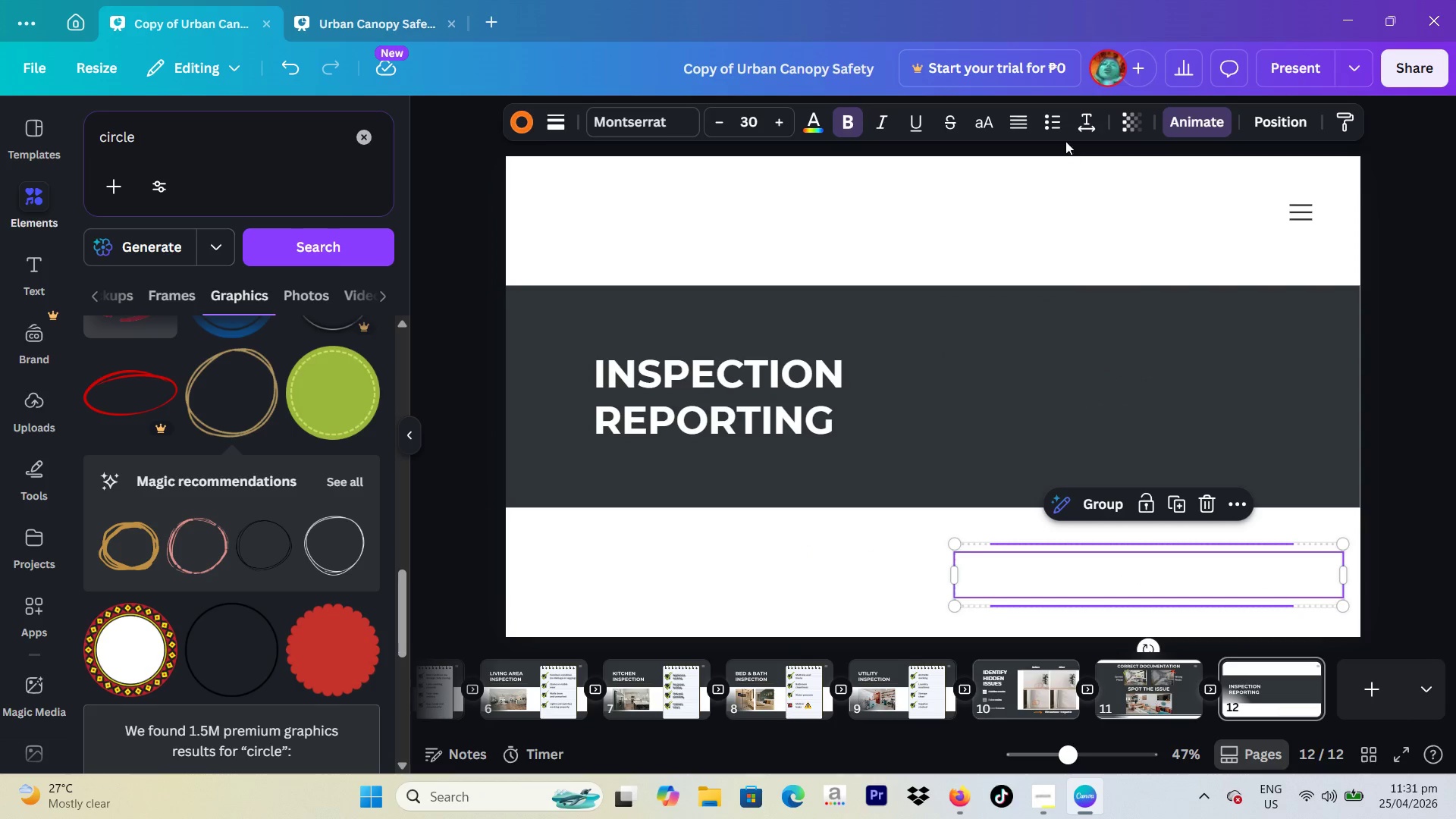 
left_click([1021, 127])
 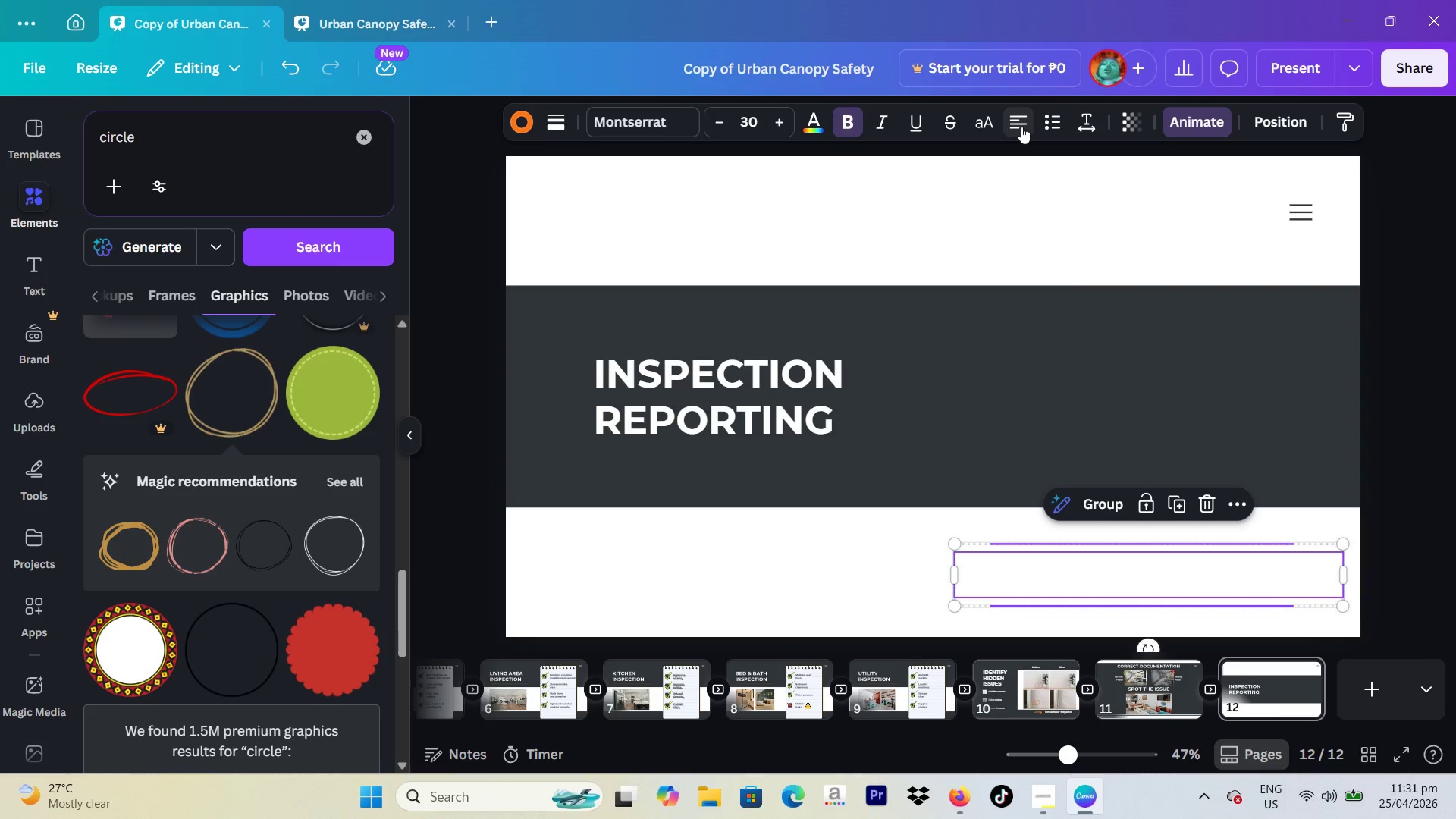 
left_click([1021, 127])
 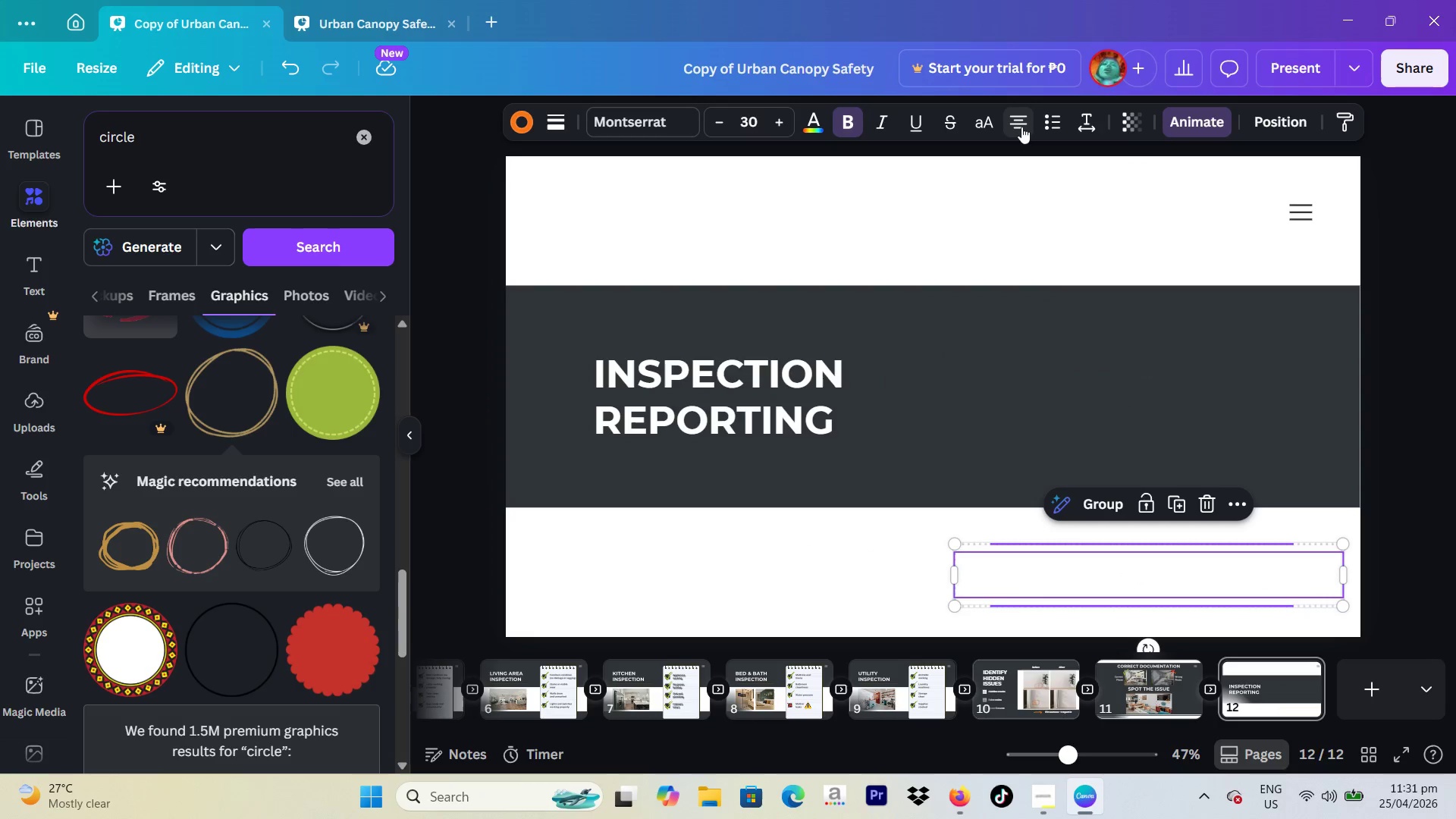 
left_click([1021, 127])
 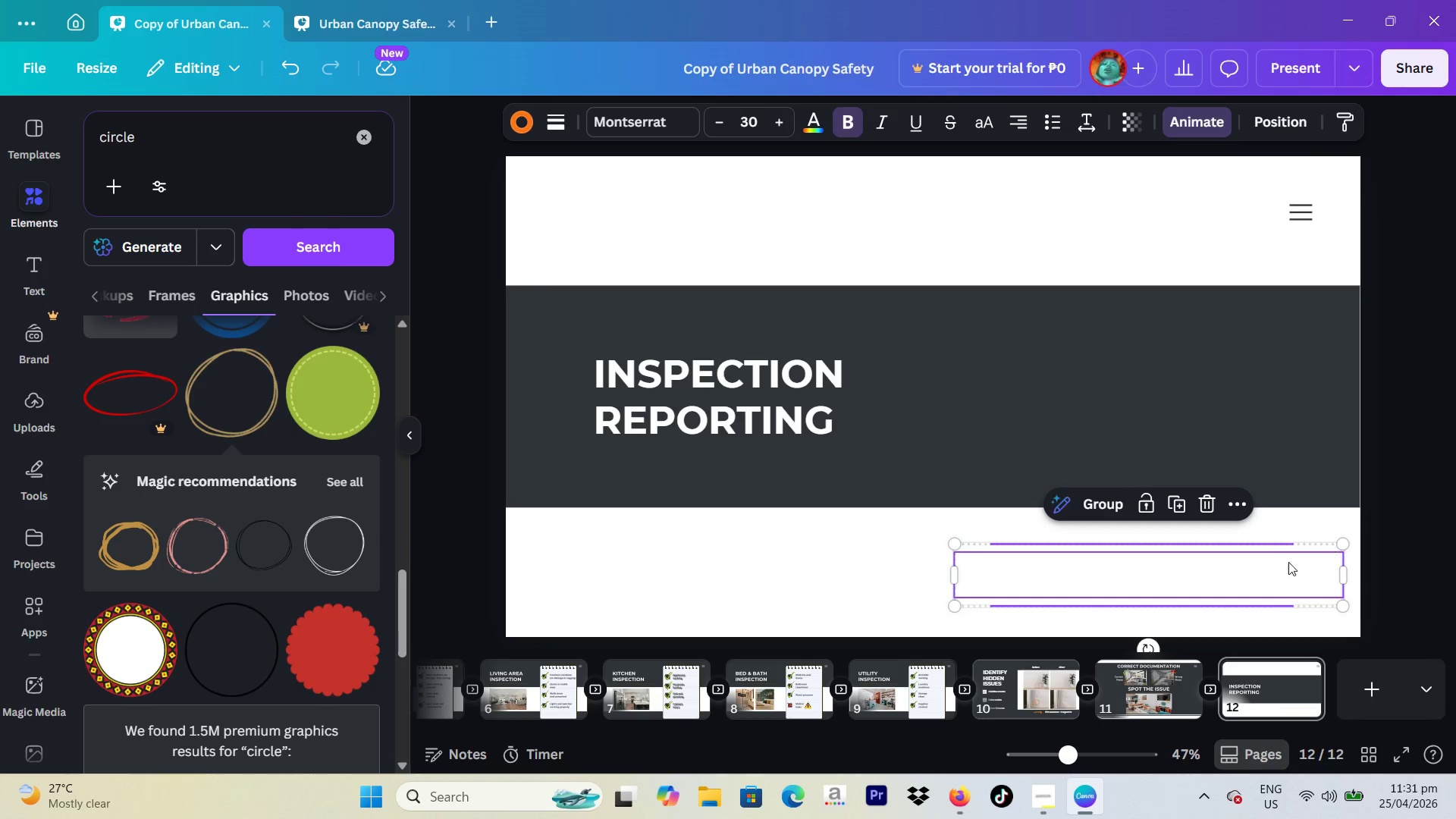 
left_click([1277, 569])
 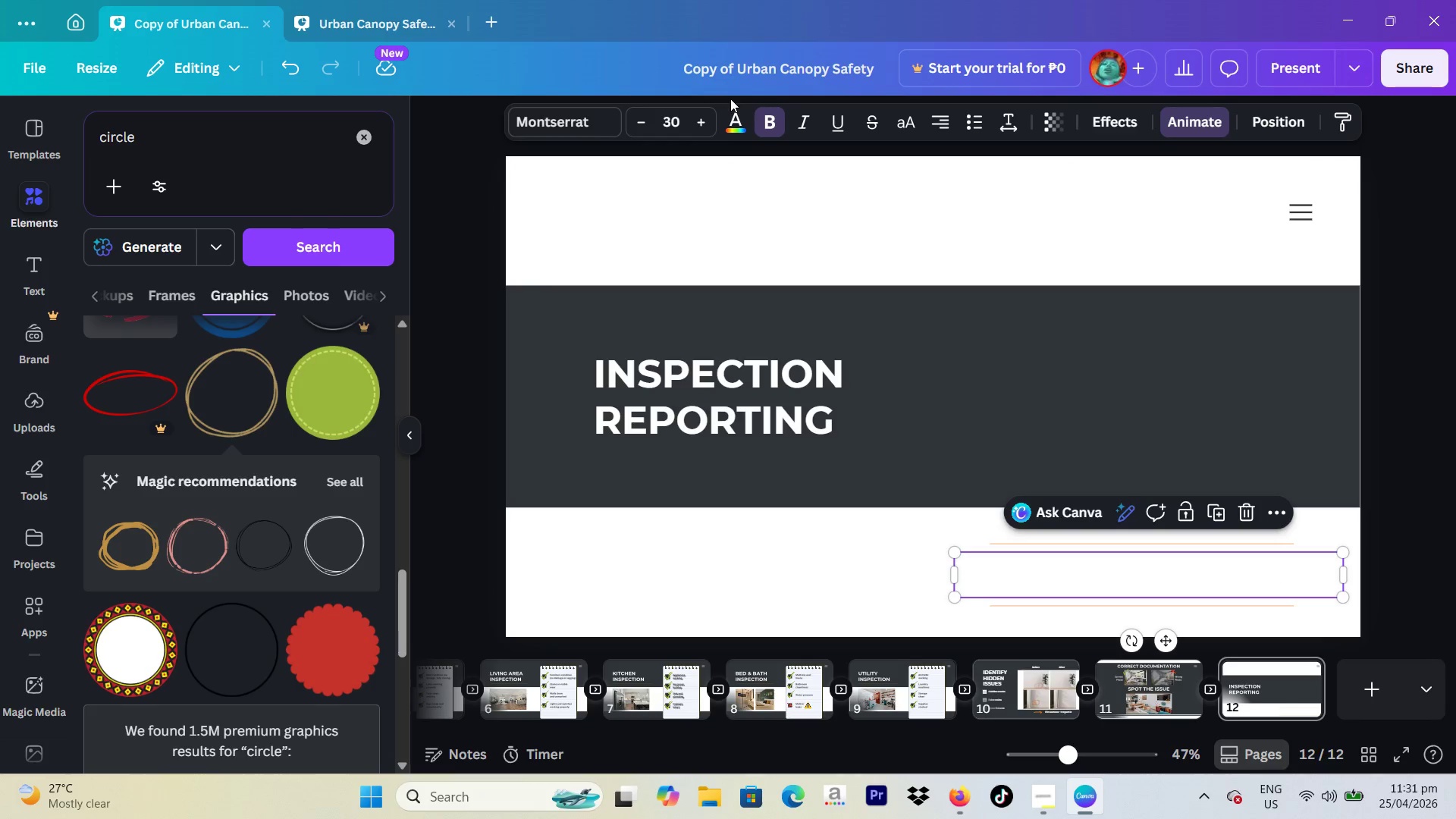 
left_click([730, 112])
 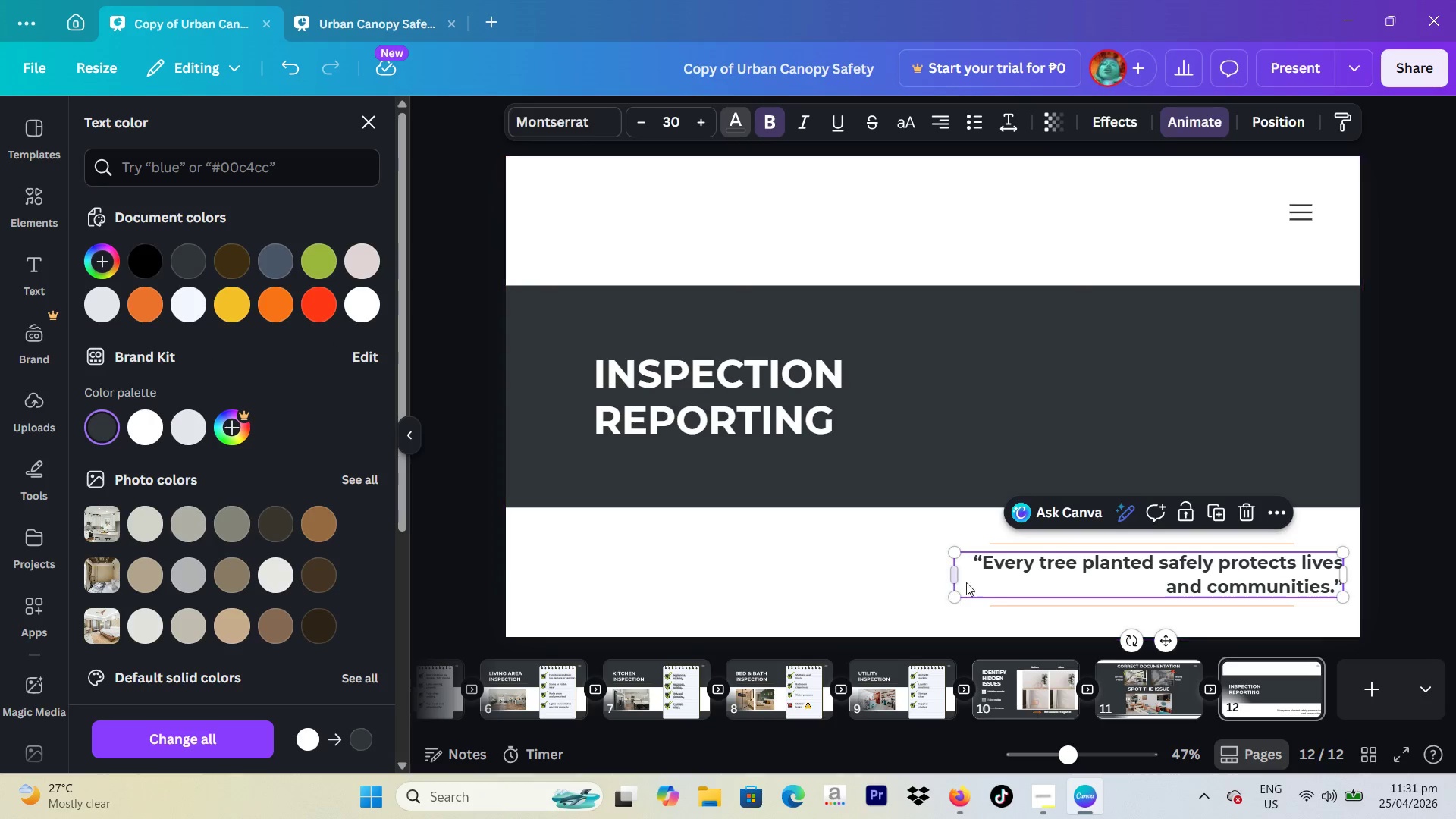 
left_click_drag(start_coordinate=[1203, 579], to_coordinate=[1162, 581])
 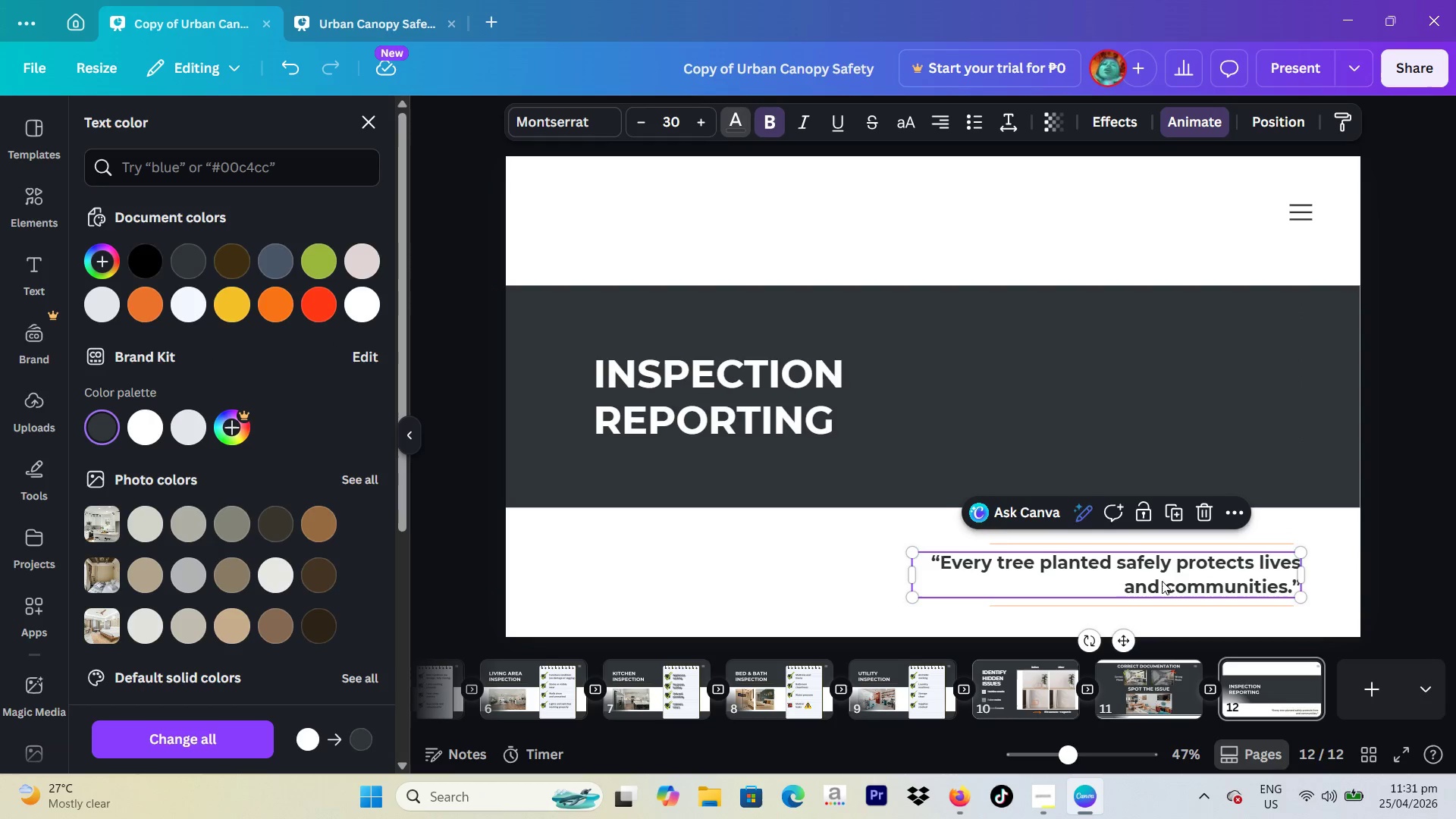 
left_click([1162, 581])
 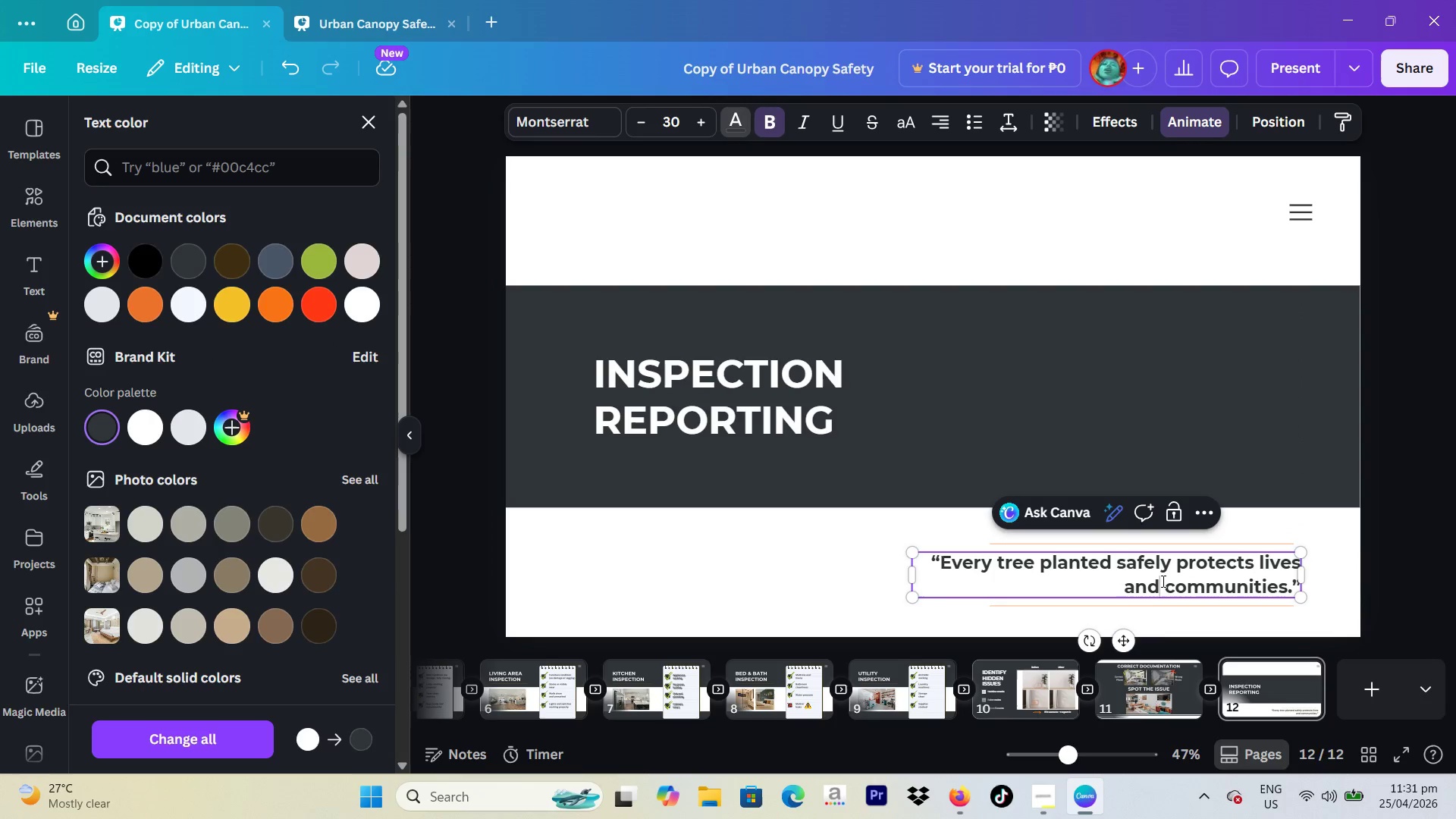 
left_click([1162, 581])
 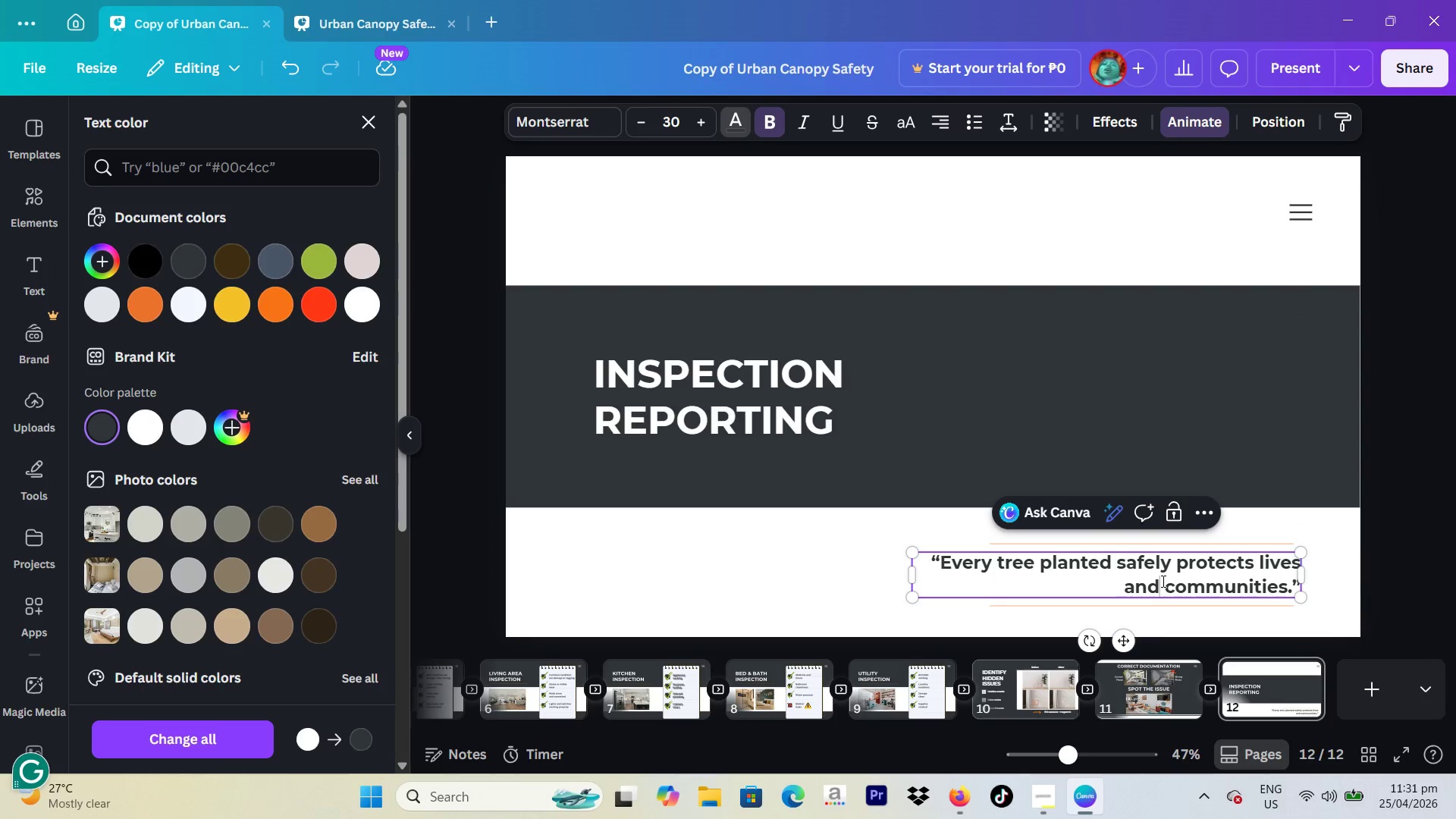 
double_click([1162, 581])
 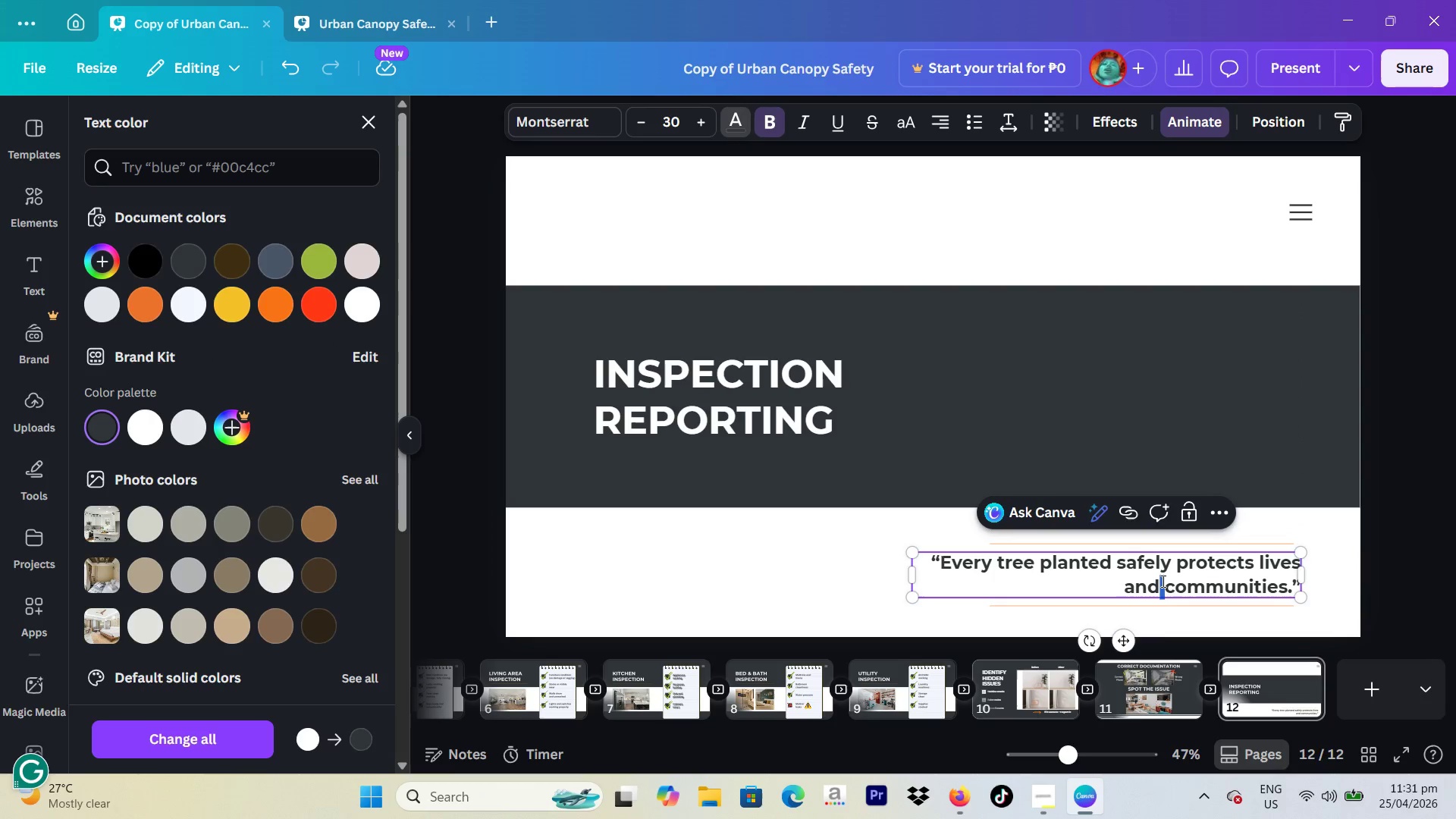 
key(Control+S)
 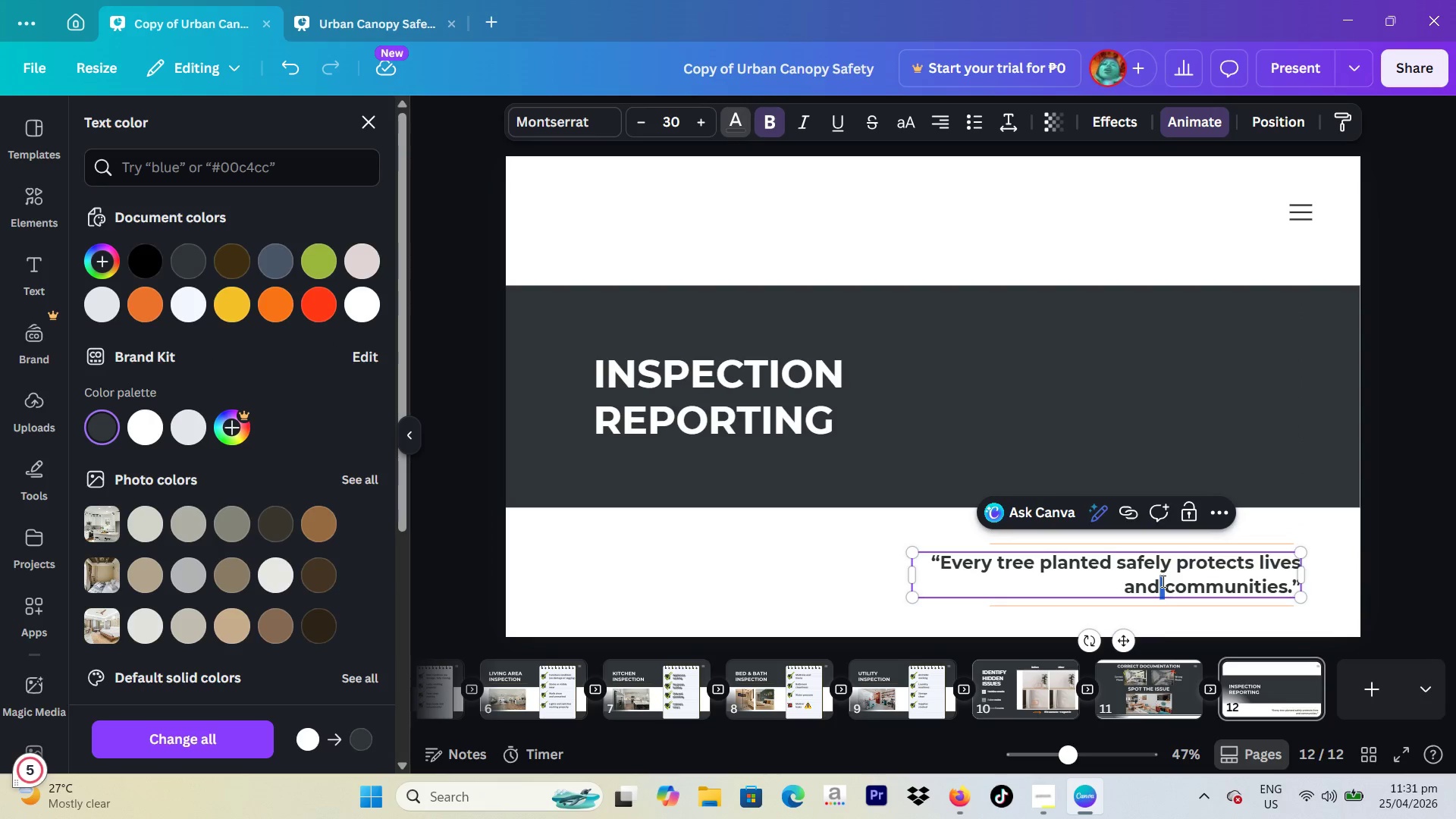 
key(Control+A)
 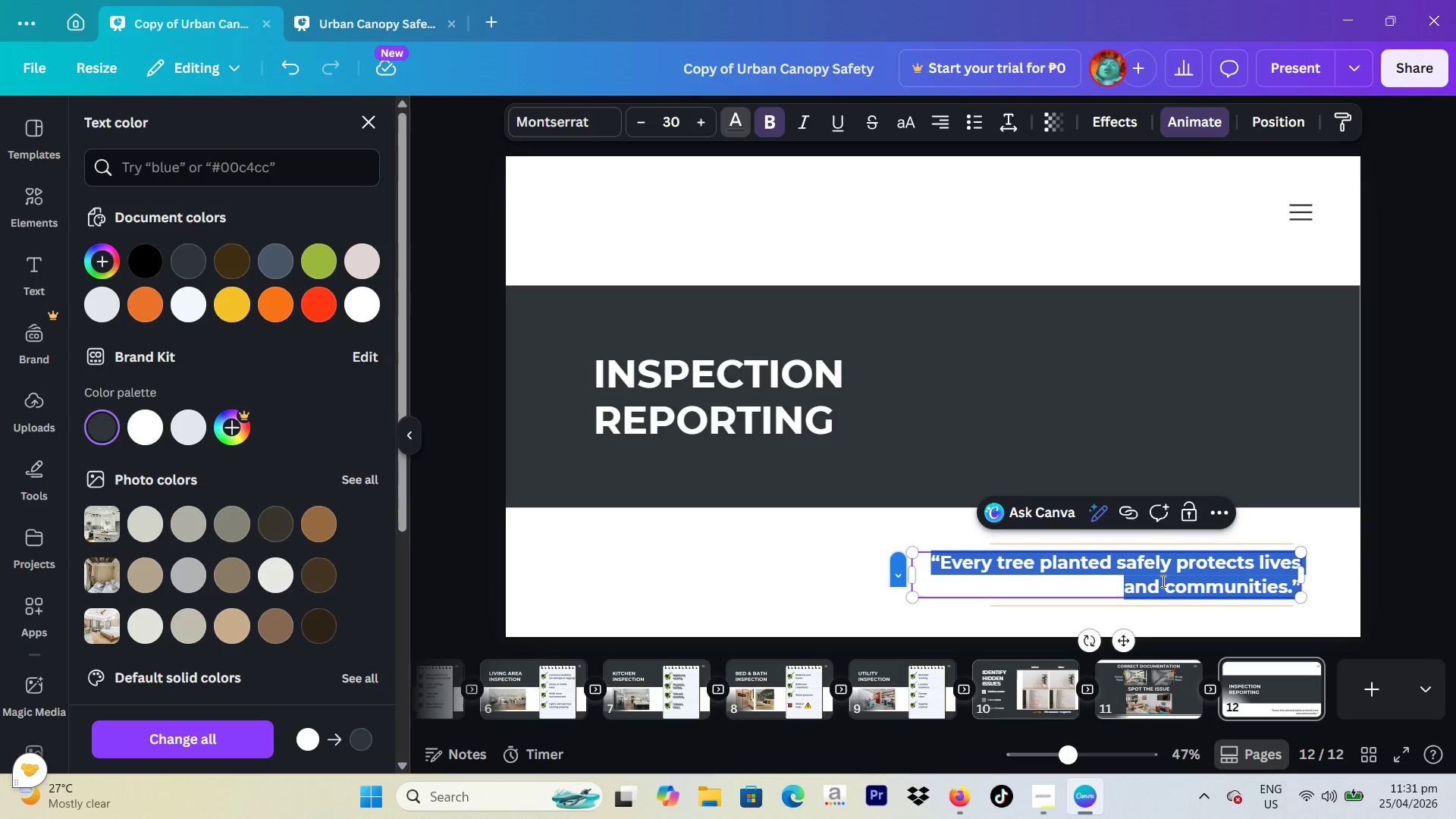 
type(fOLL)
key(Backspace)
key(Backspace)
key(Backspace)
key(Backspace)
type(Follow the system,)
key(Backspace)
type(. Document everything. No exceptiom)
key(Backspace)
type(ns.)
 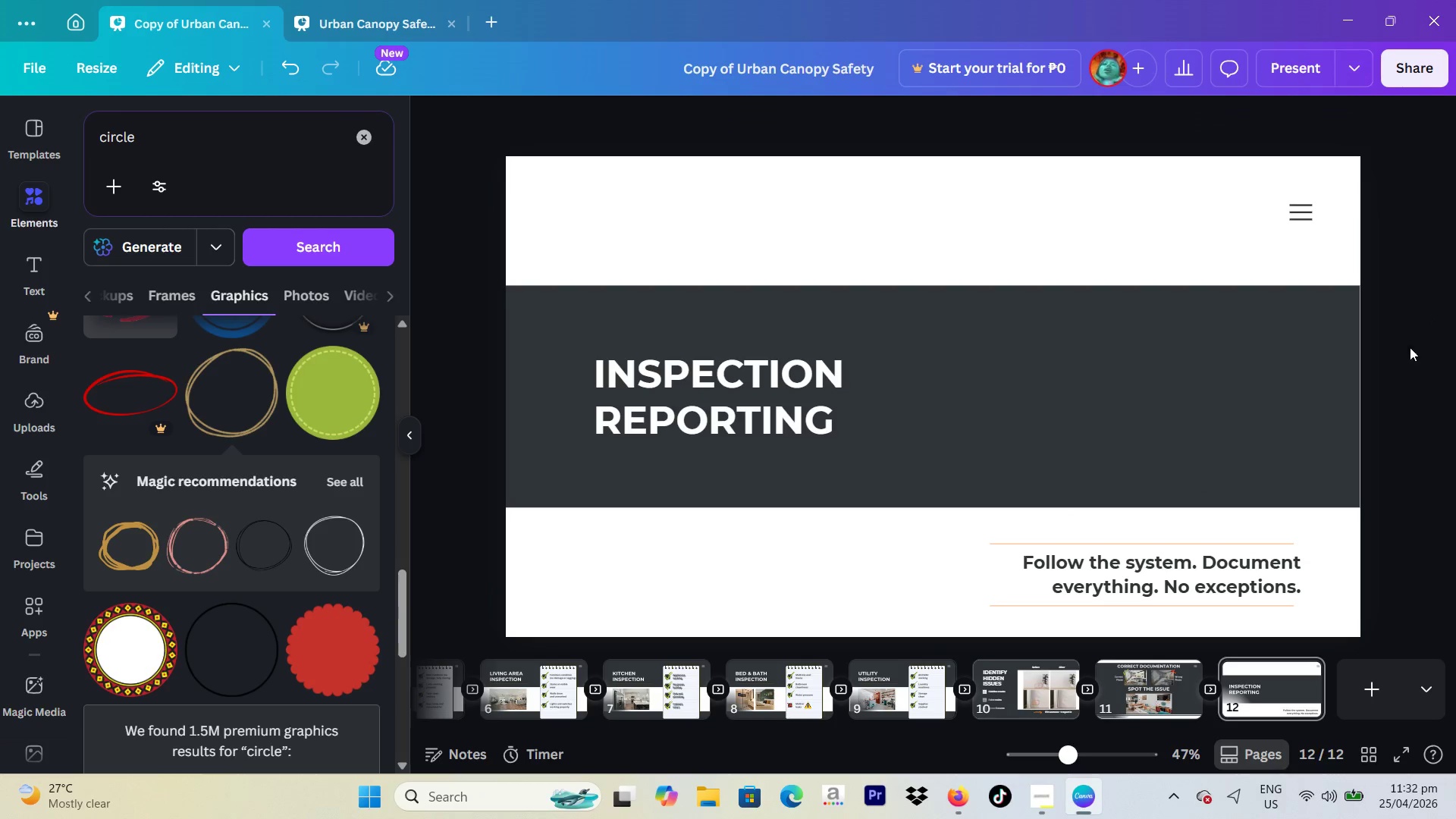 
wait(8.02)
 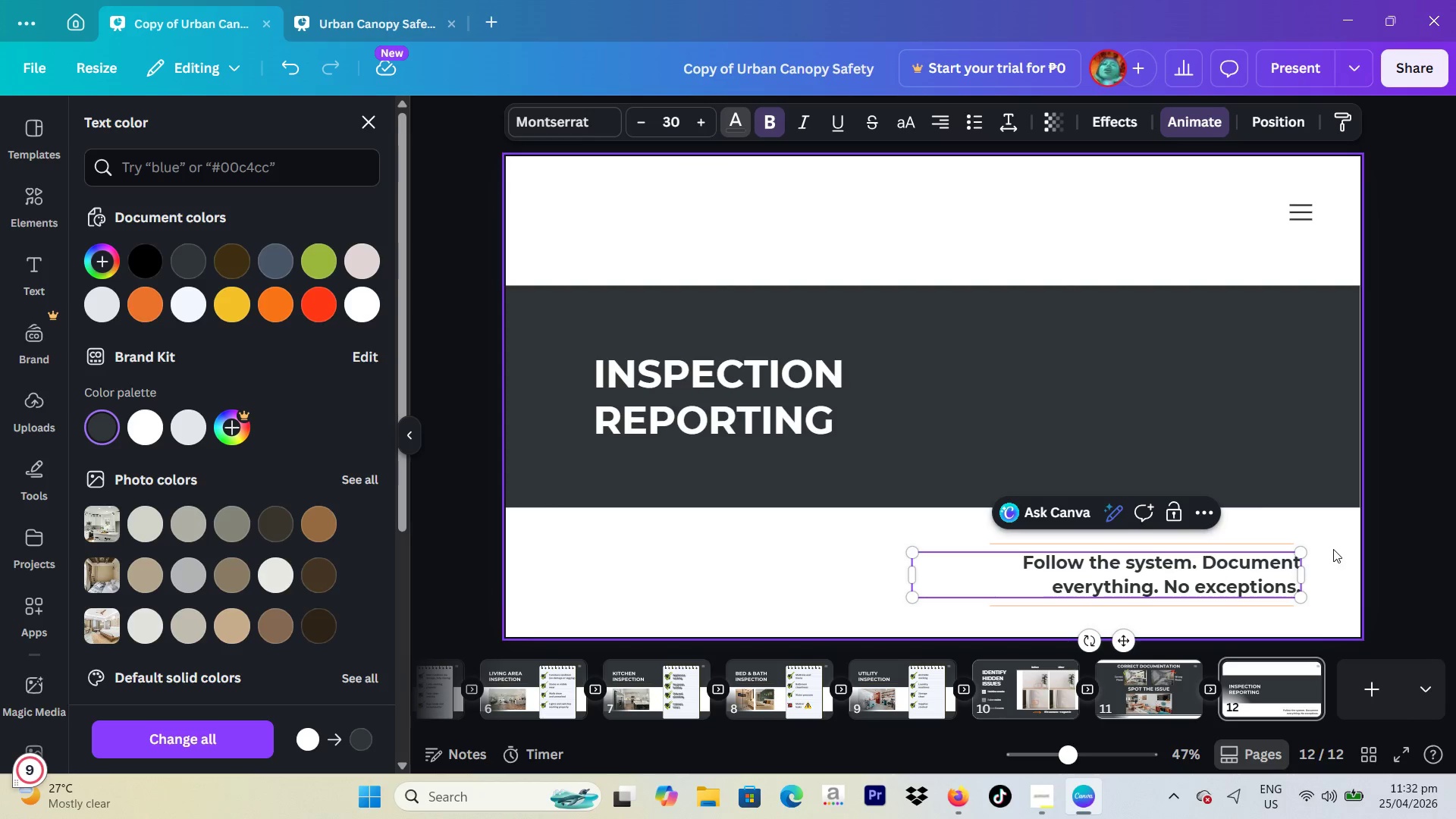 
left_click([930, 692])
 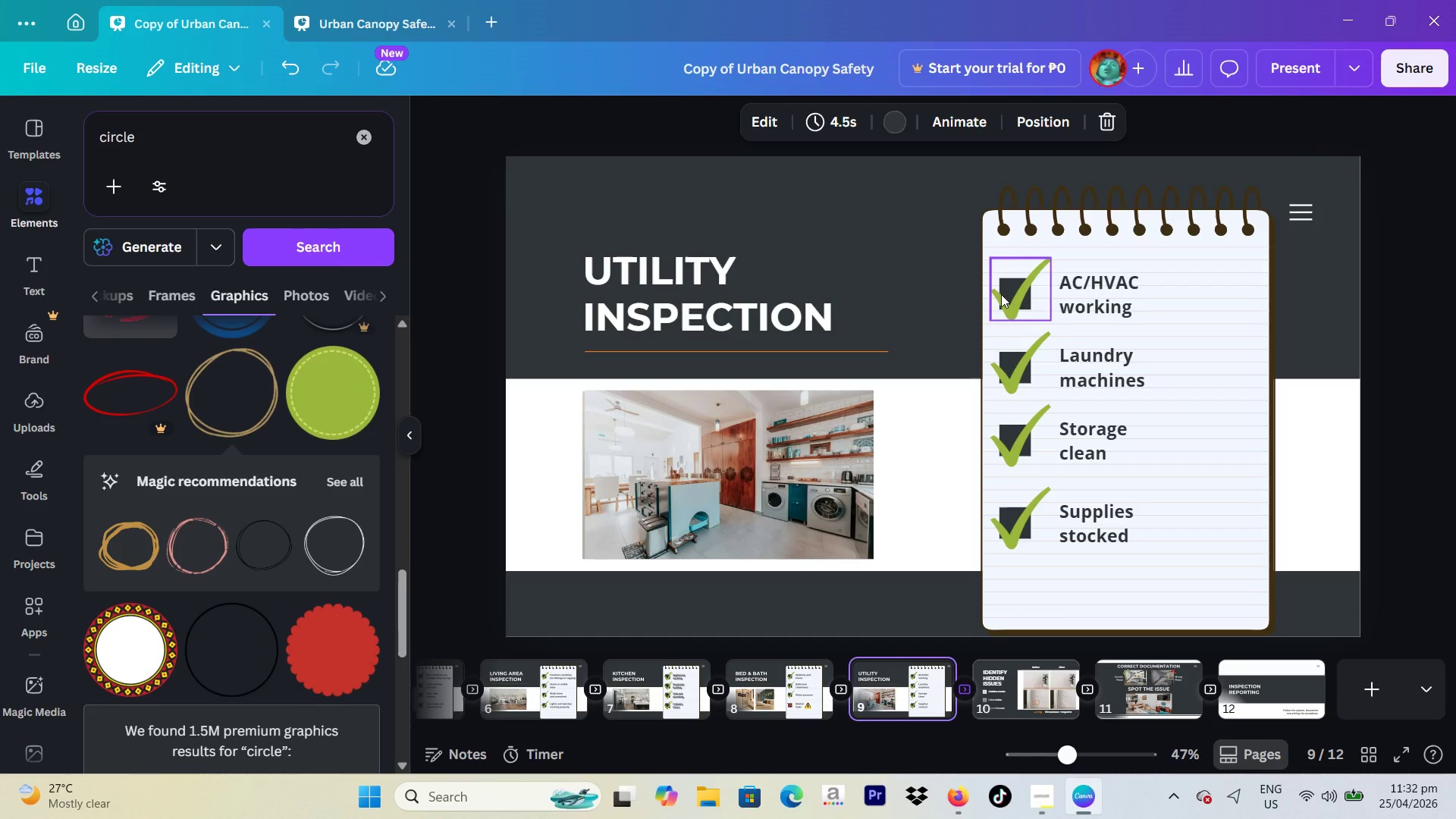 
left_click([1103, 254])
 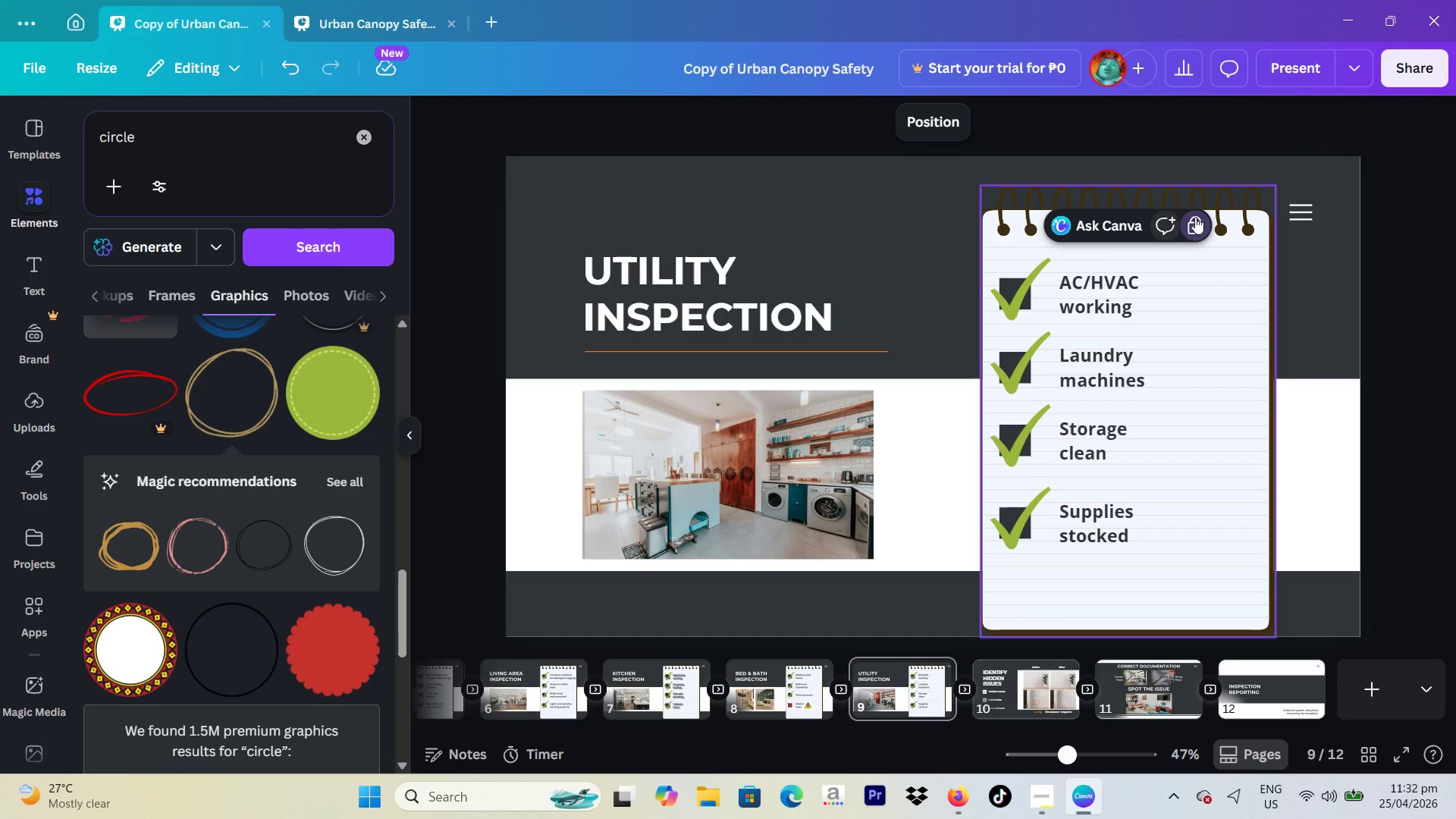 
left_click([1203, 217])
 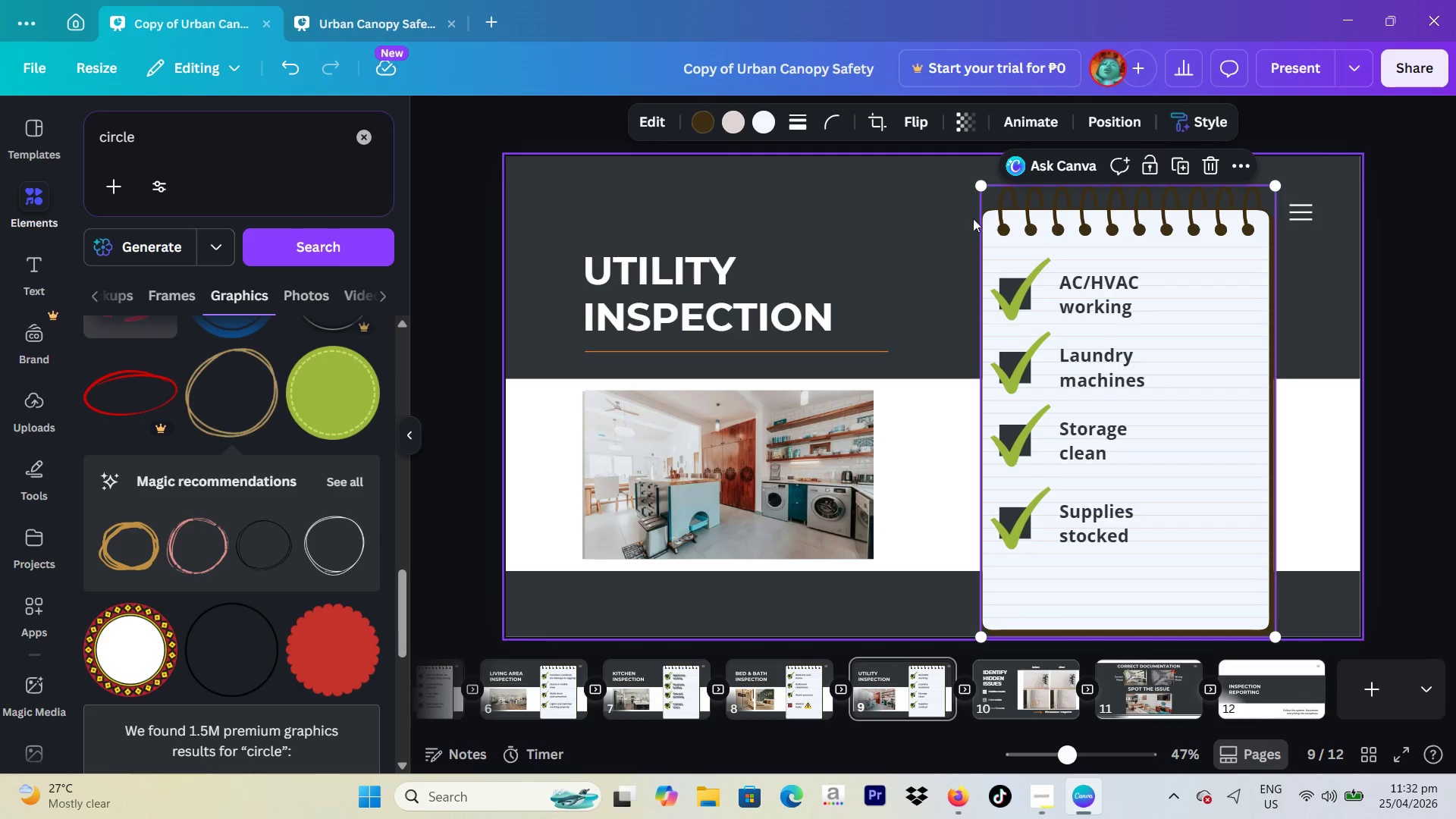 
left_click_drag(start_coordinate=[955, 239], to_coordinate=[1119, 567])
 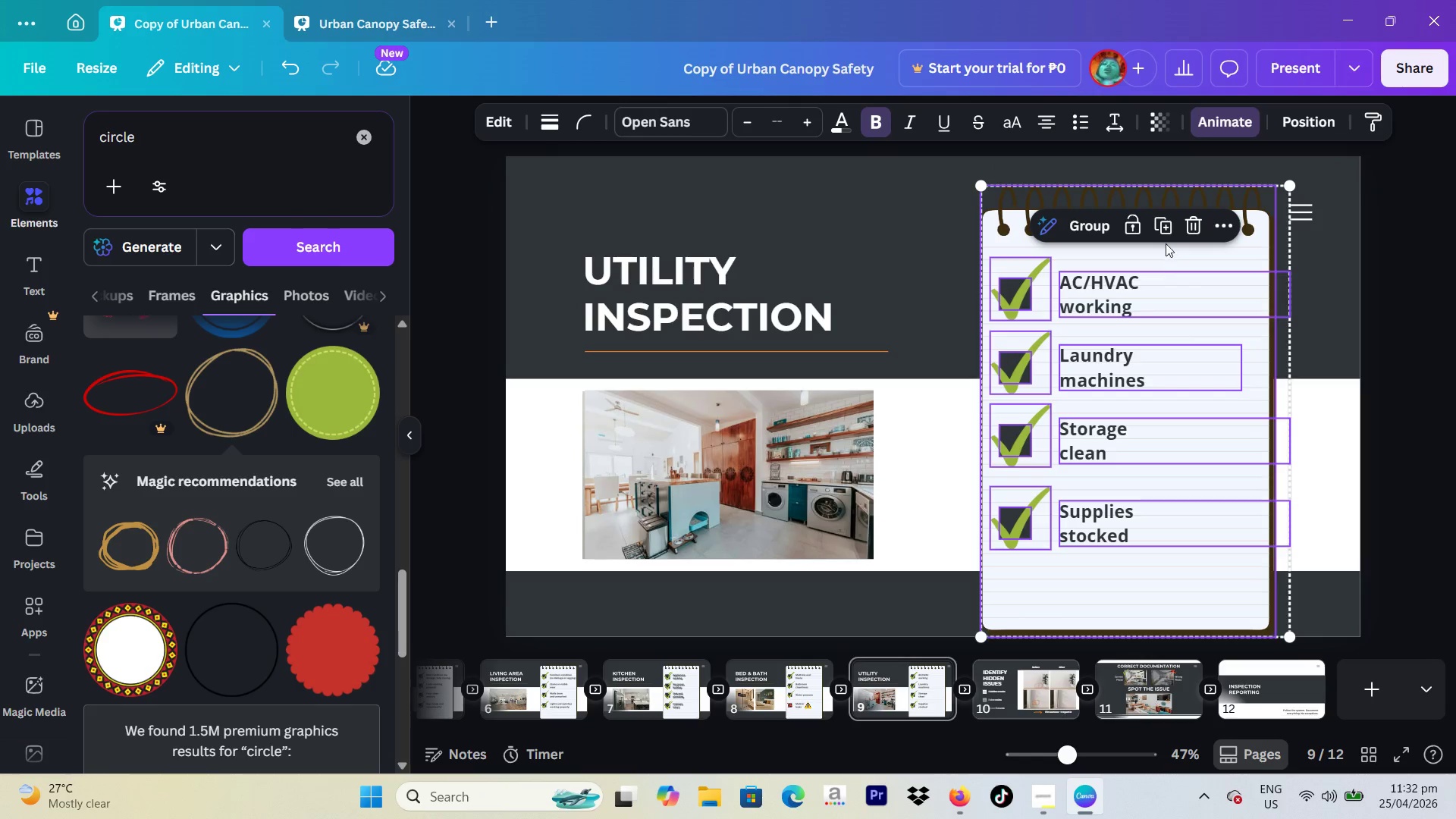 
left_click([1164, 235])
 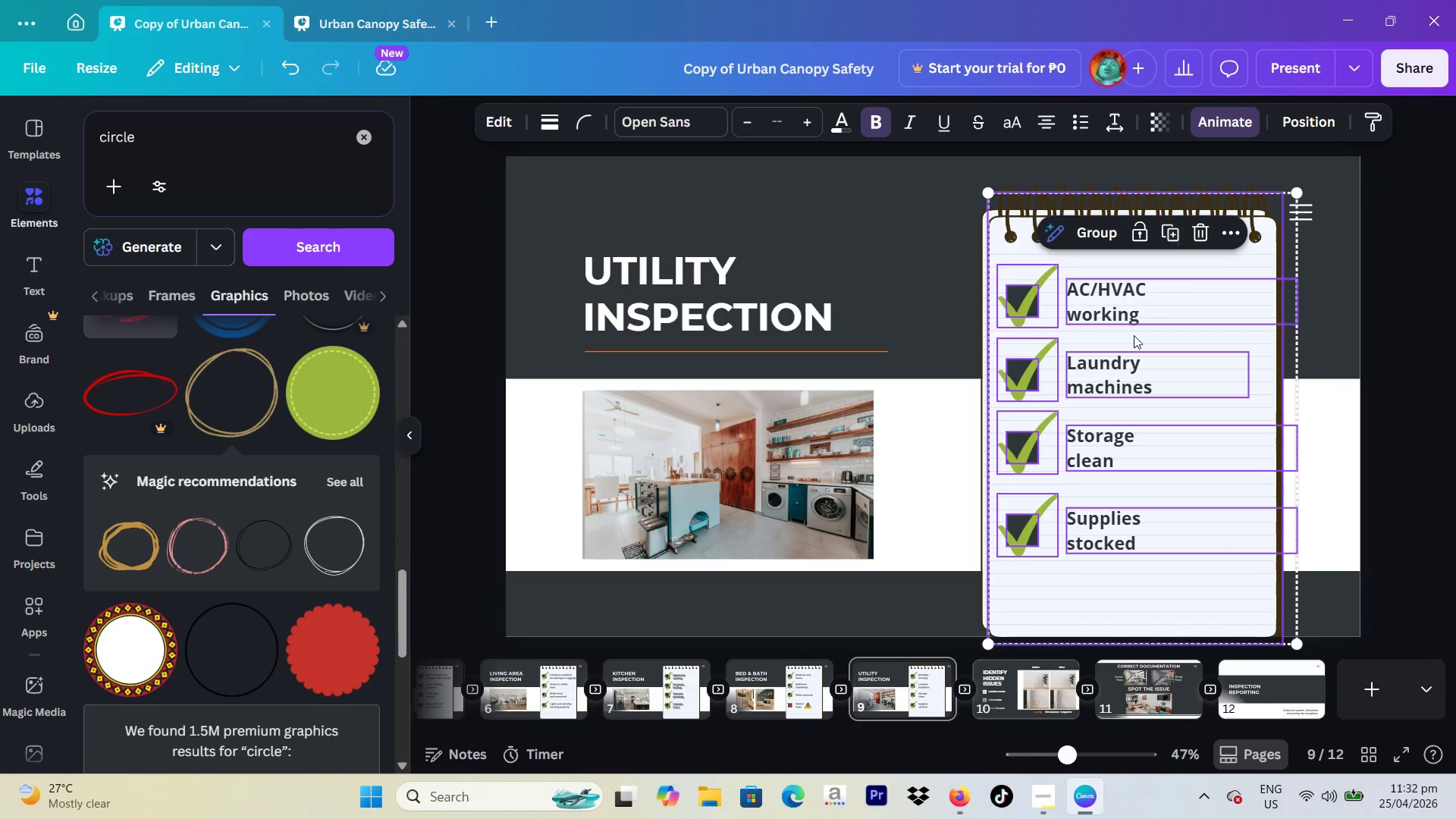 
left_click_drag(start_coordinate=[1131, 378], to_coordinate=[1262, 683])
 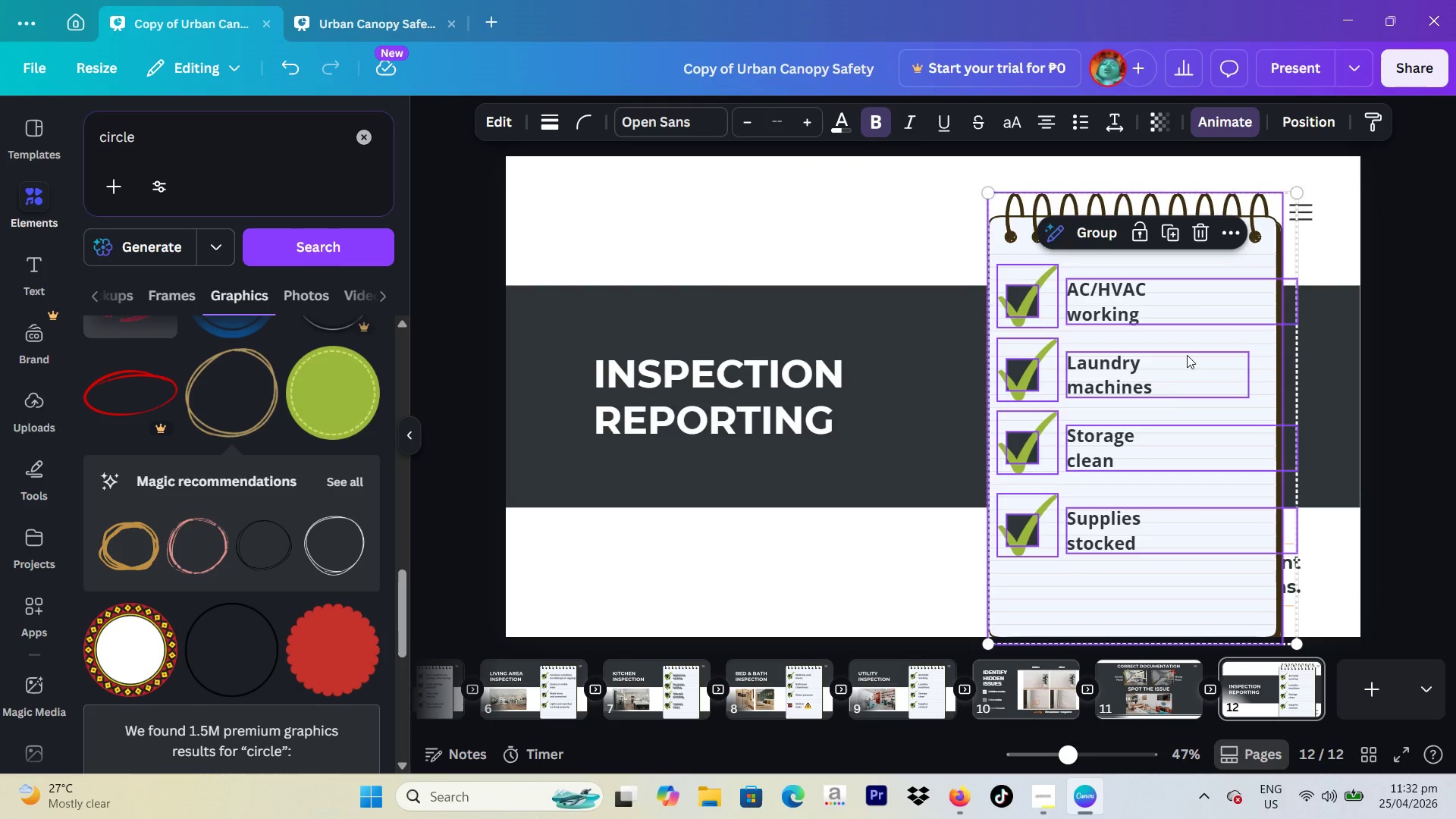 
left_click_drag(start_coordinate=[1160, 388], to_coordinate=[1084, 369])
 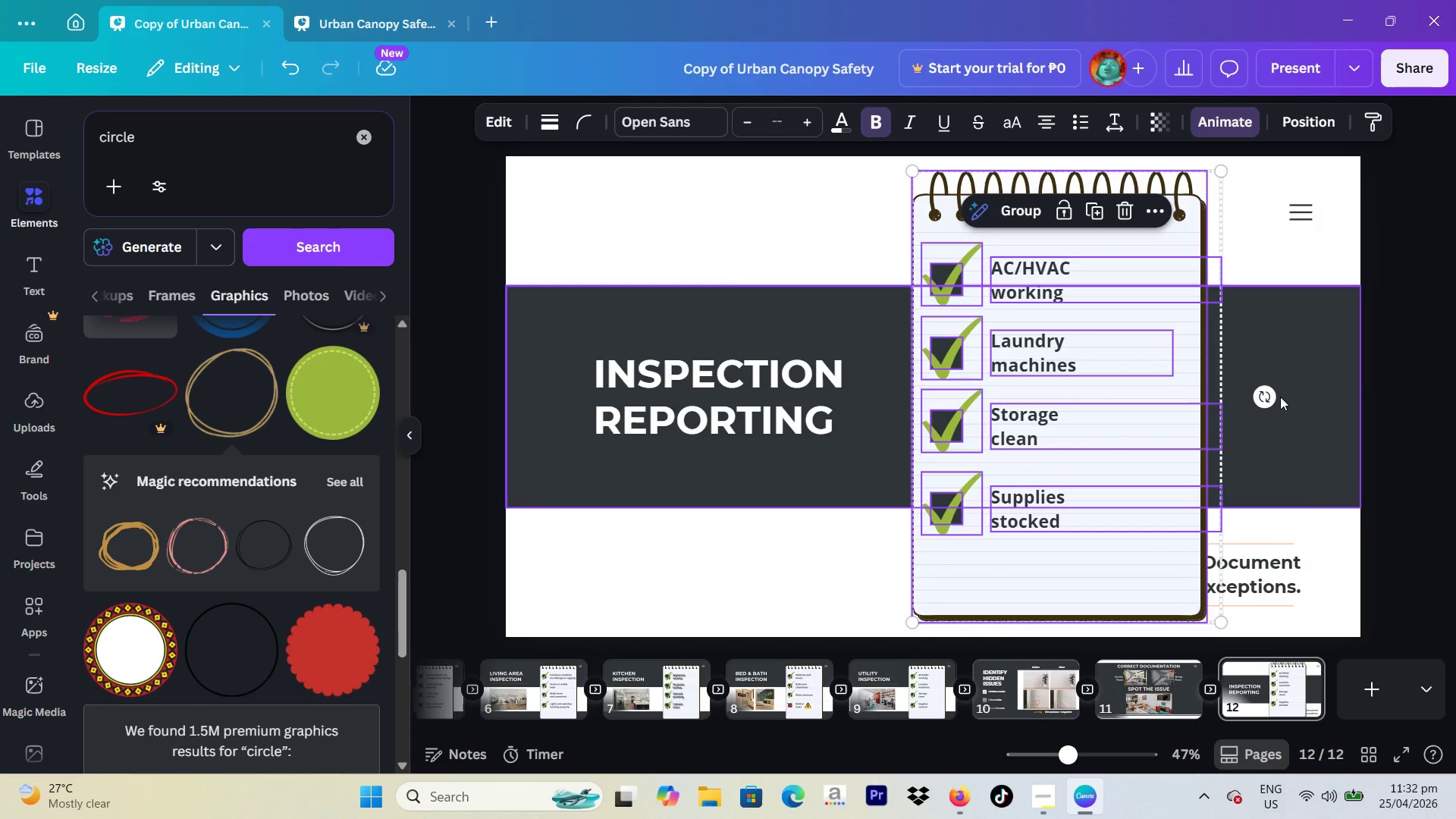 
left_click_drag(start_coordinate=[1273, 396], to_coordinate=[1303, 439])
 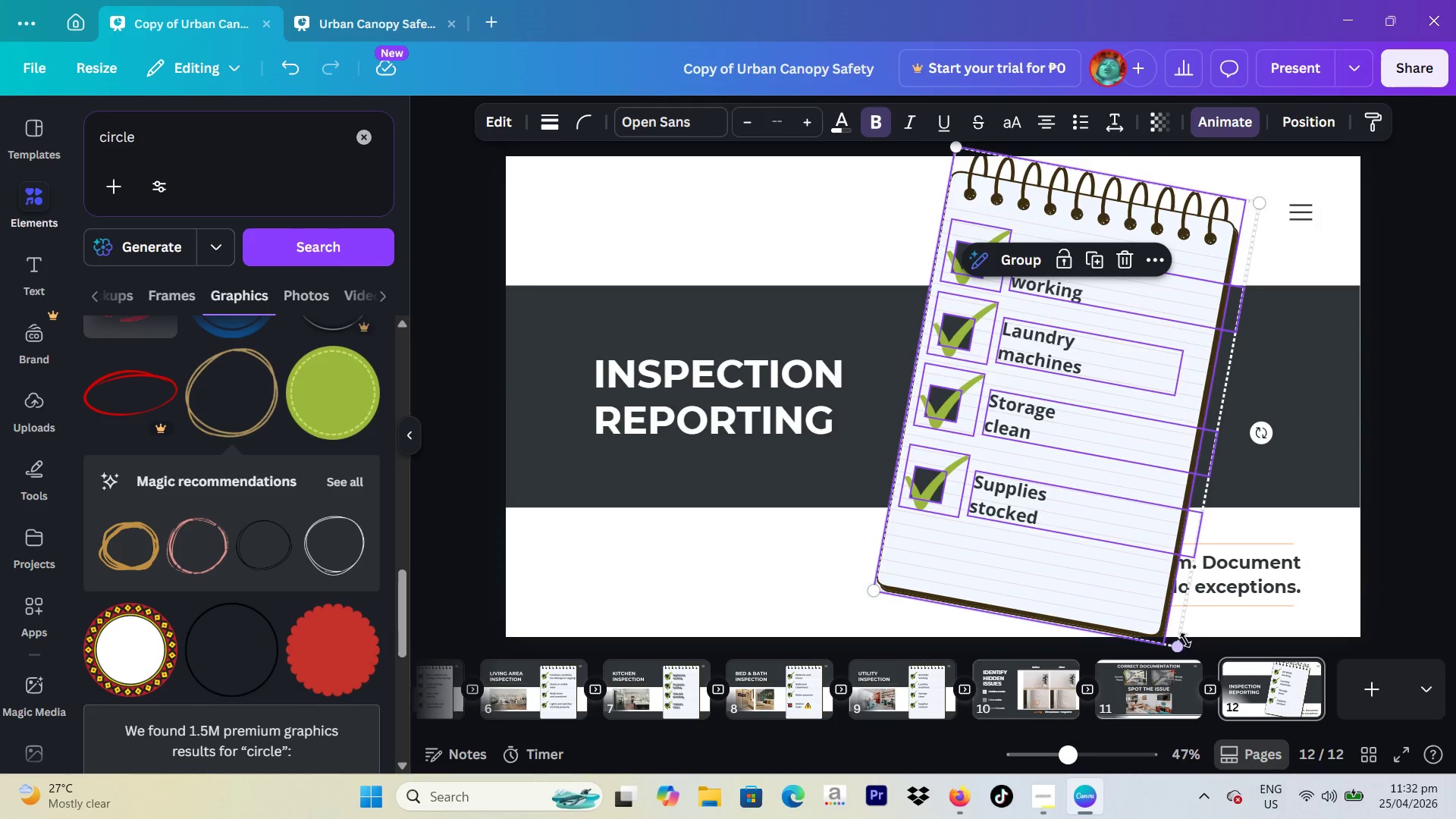 
left_click_drag(start_coordinate=[1184, 642], to_coordinate=[1103, 485])
 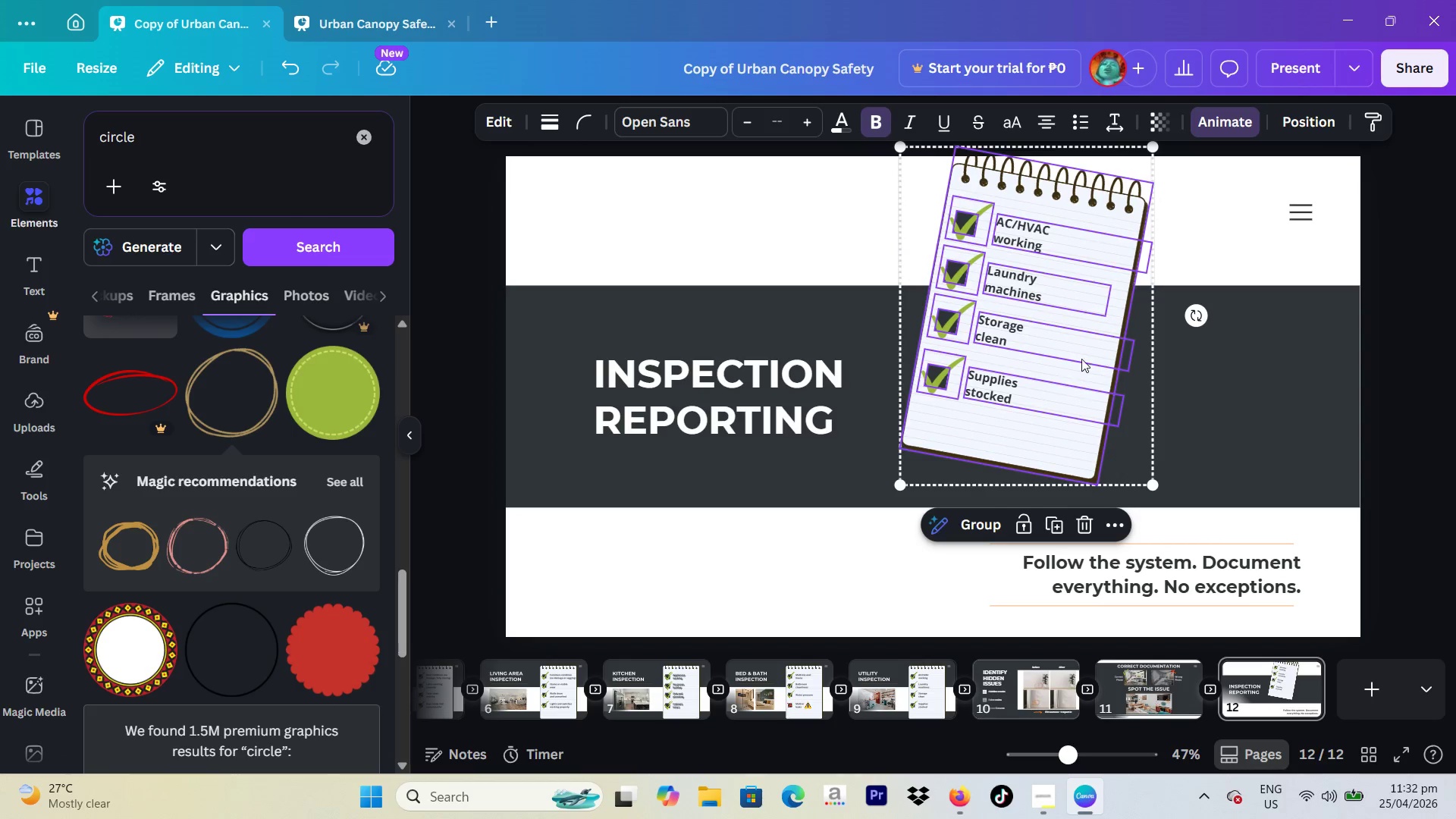 
left_click_drag(start_coordinate=[1084, 353], to_coordinate=[1191, 403])
 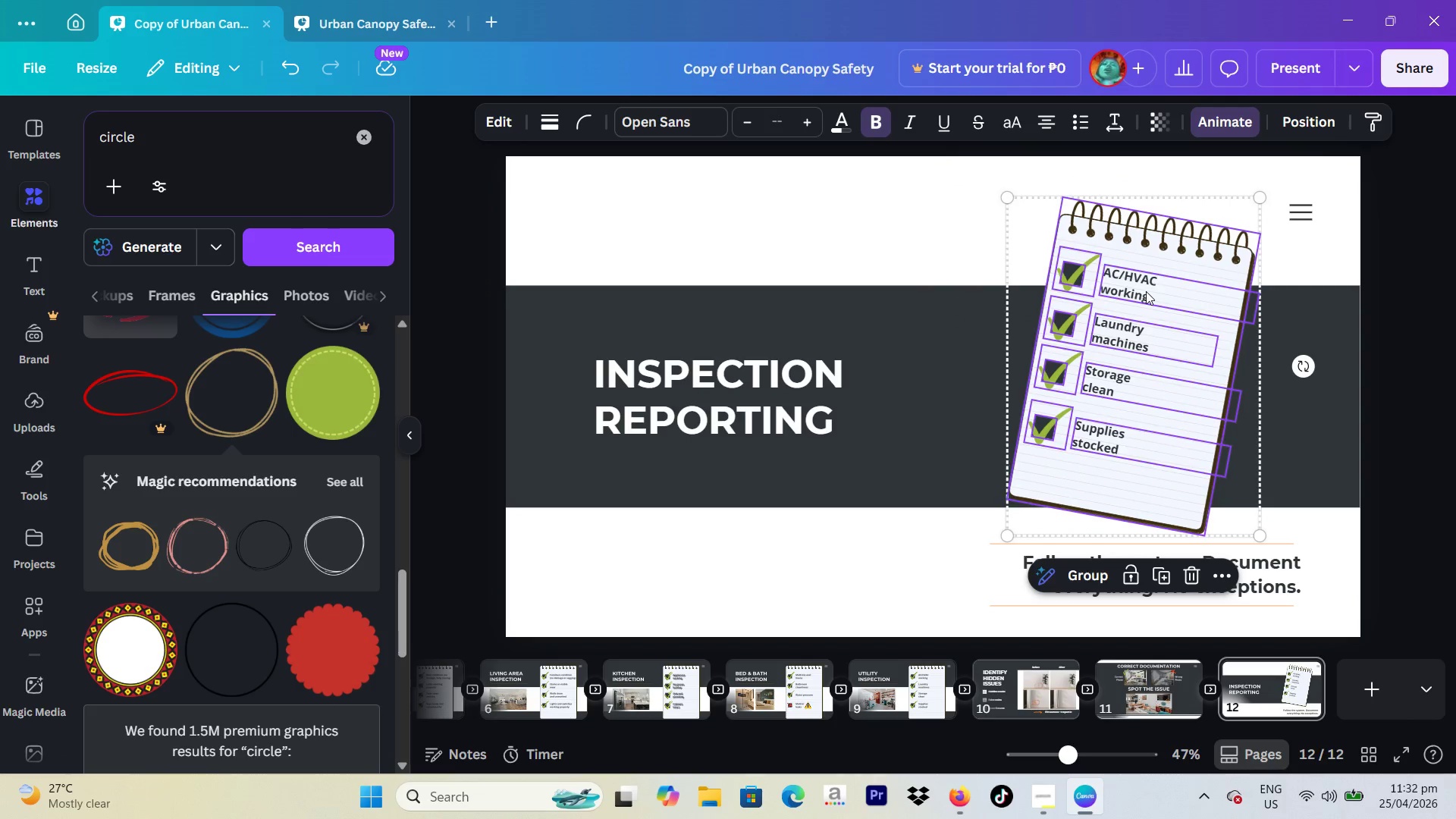 
double_click([1146, 291])
 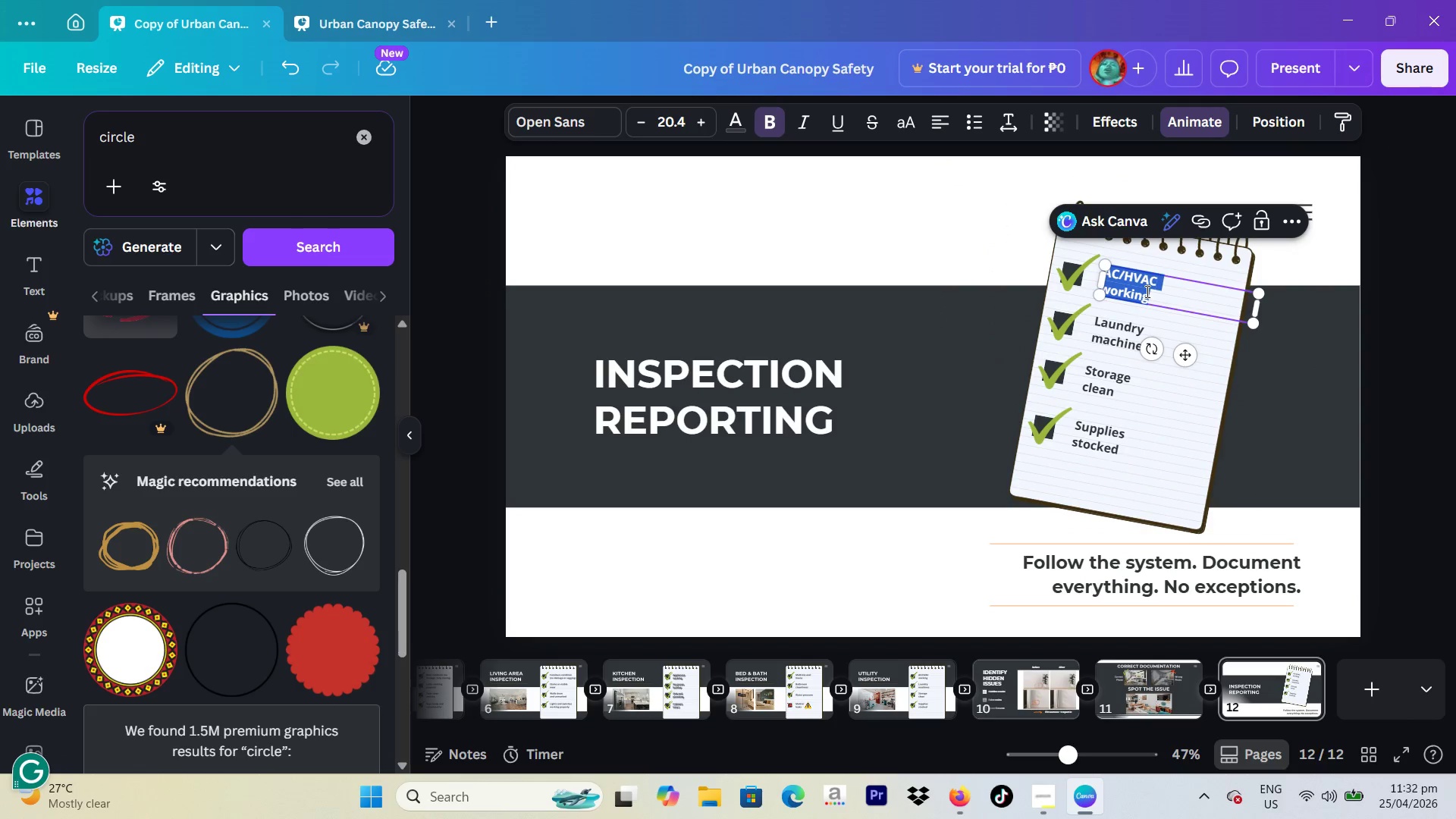 
type(Photos of all inspection zones)
 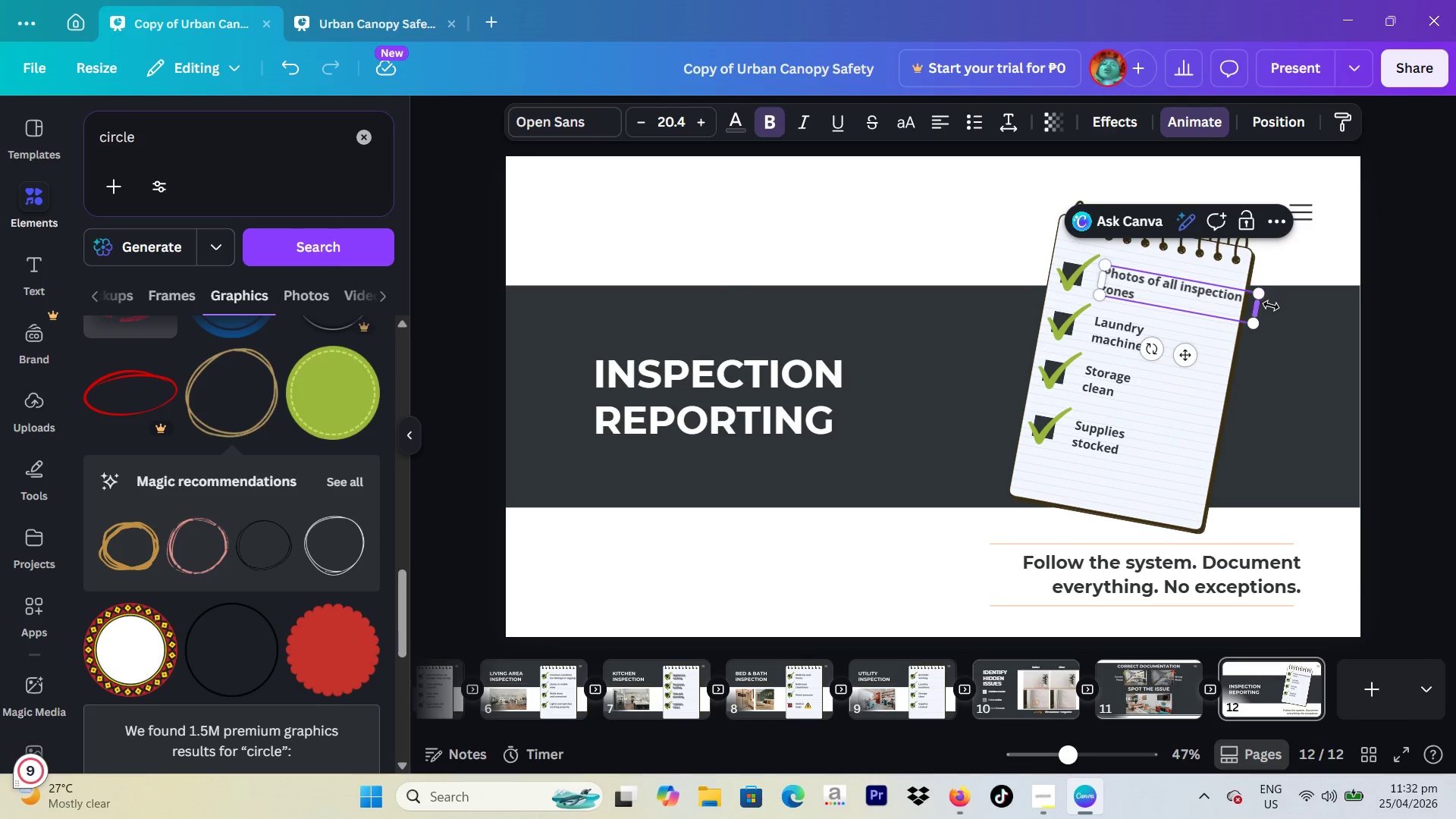 
left_click_drag(start_coordinate=[1264, 311], to_coordinate=[1234, 311])
 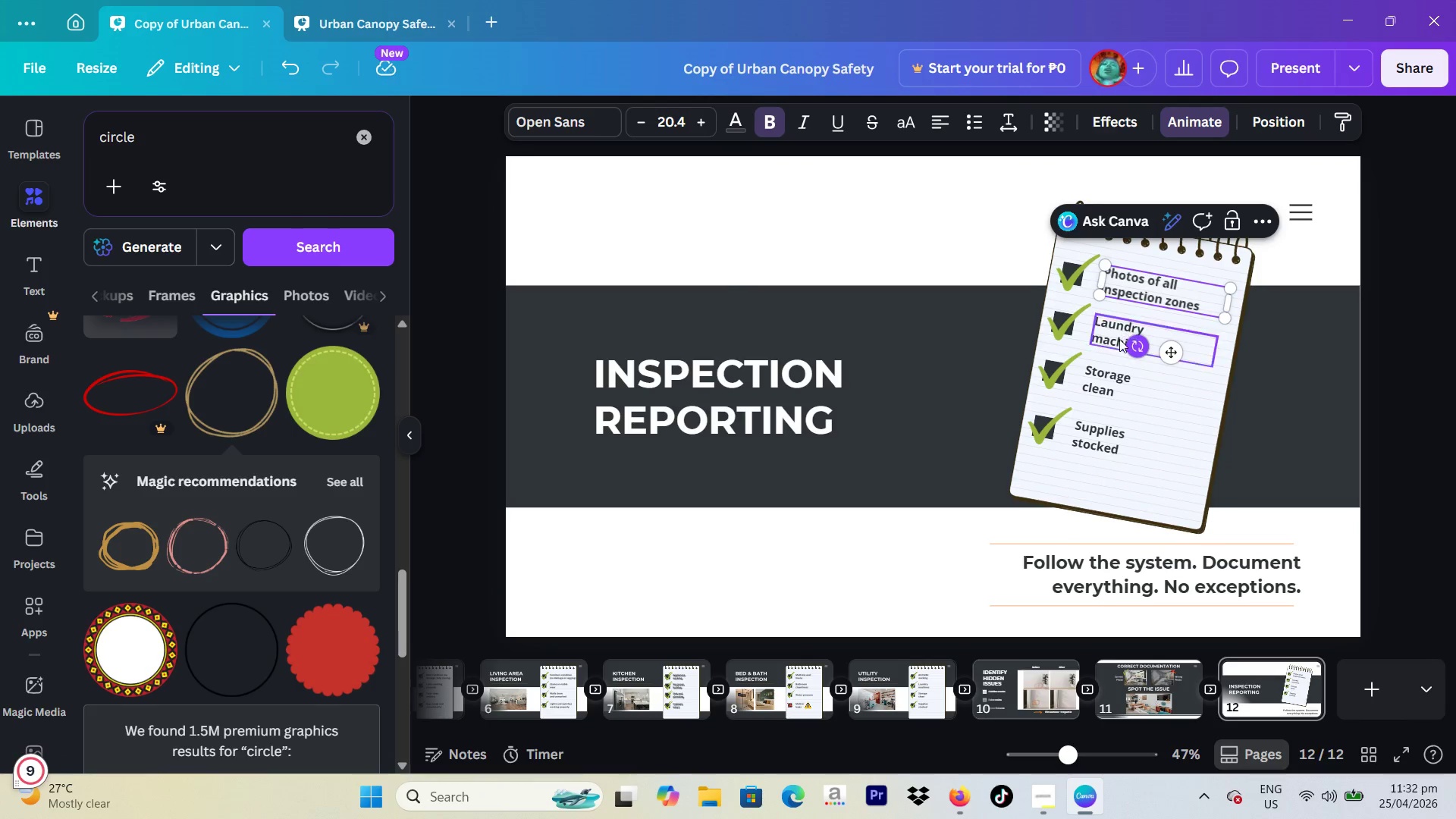 
double_click([1117, 337])
 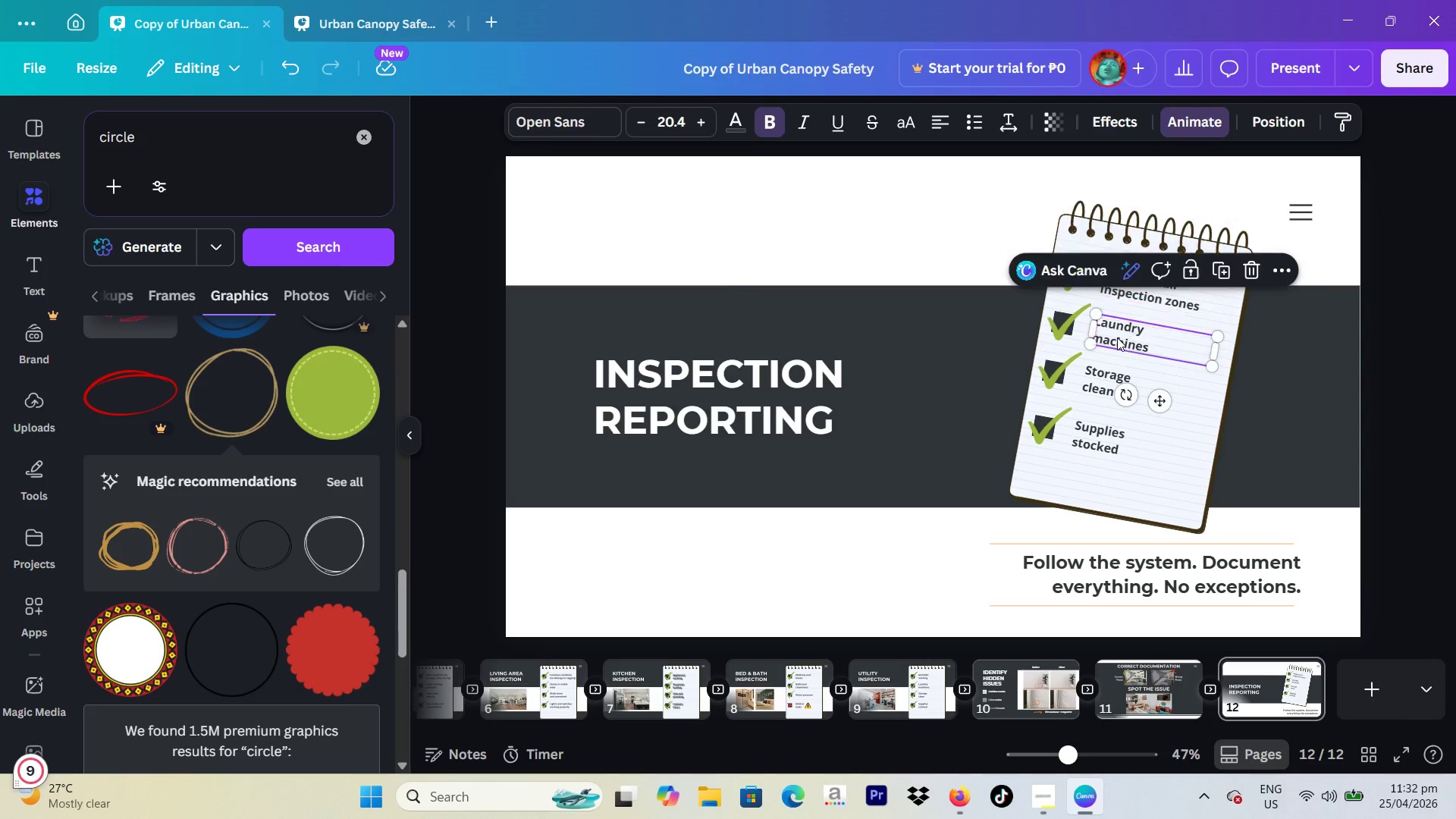 
triple_click([1117, 337])
 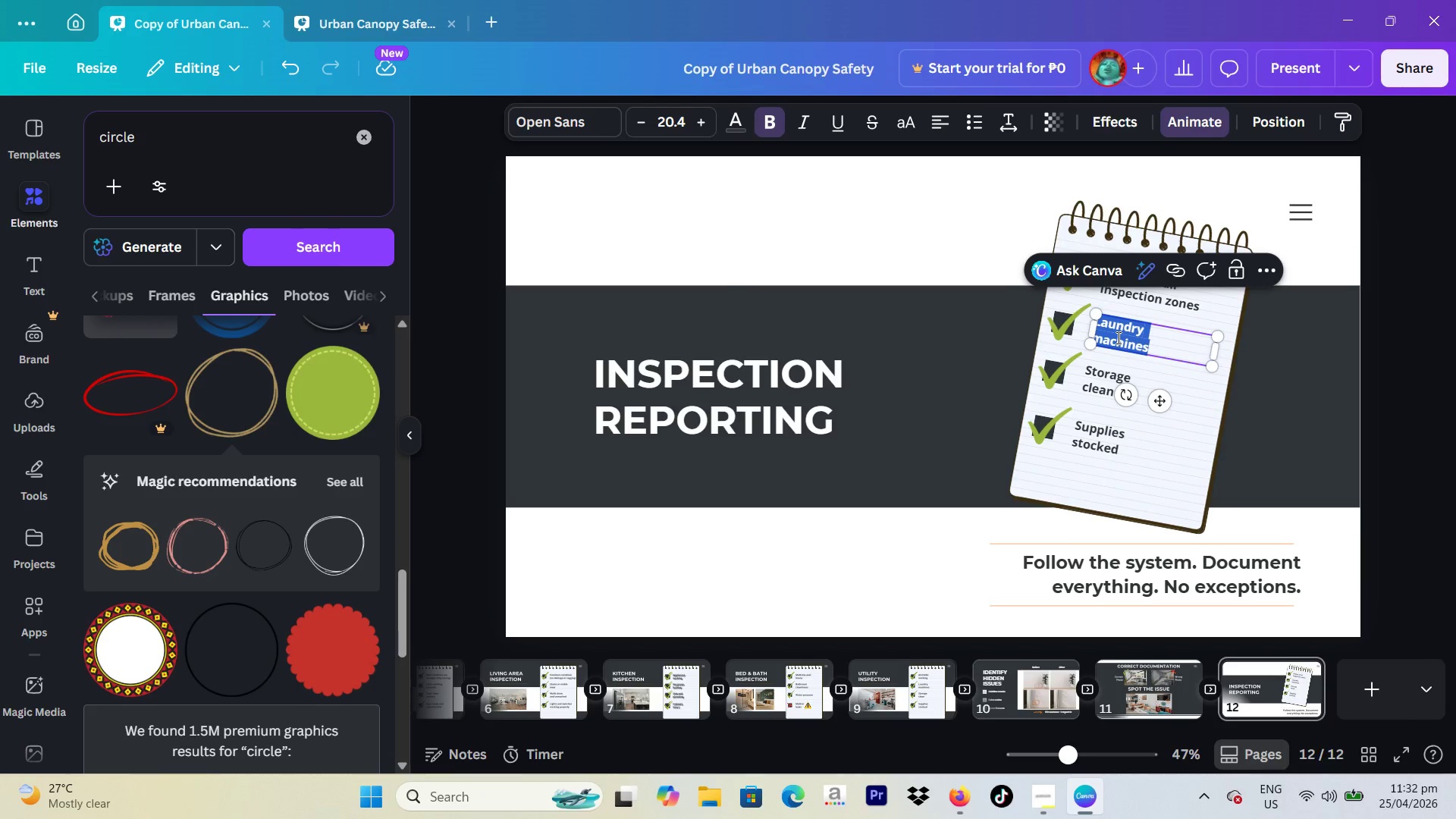 
type(Notes on any damage or issues)
 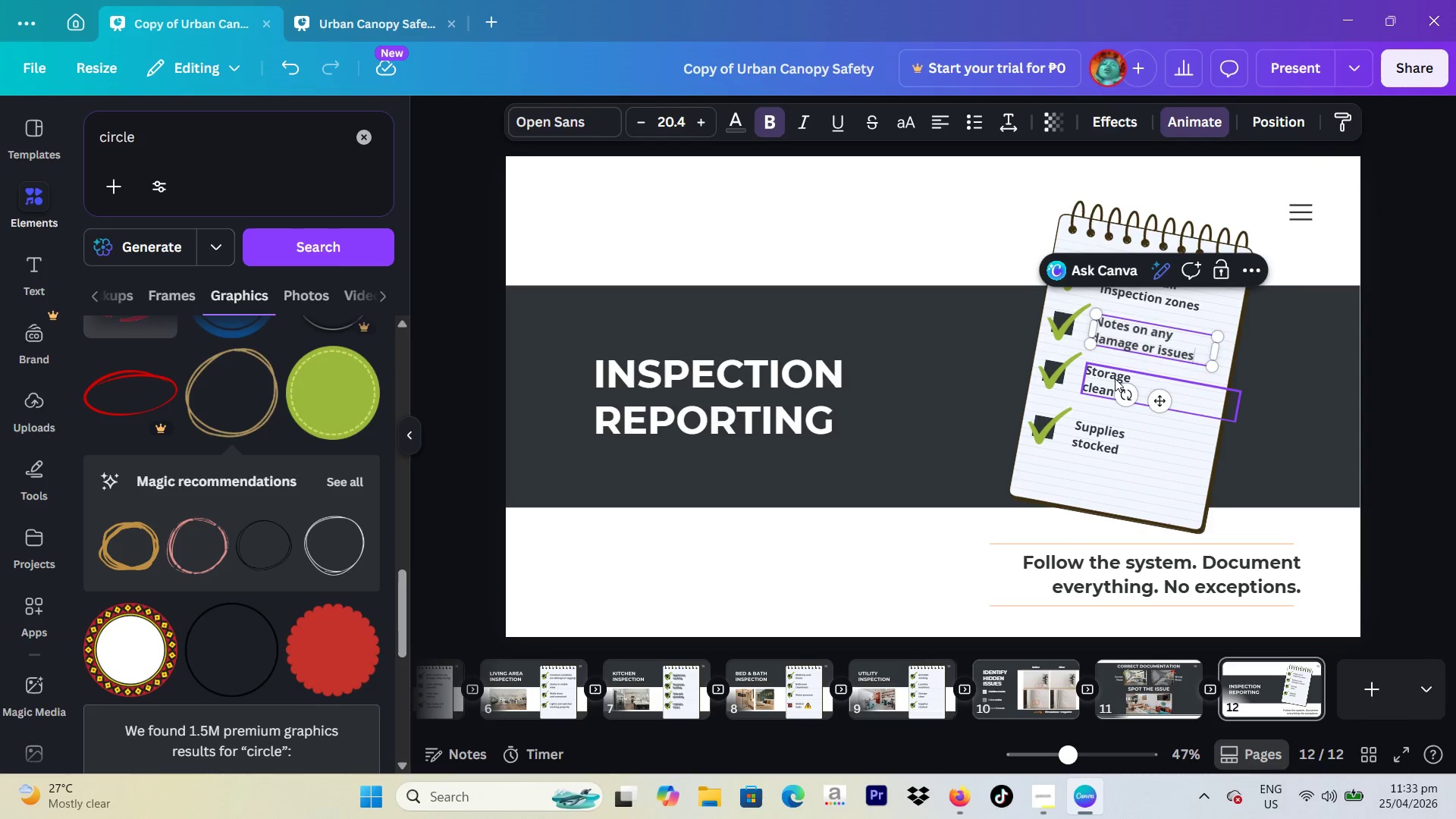 
double_click([1115, 378])
 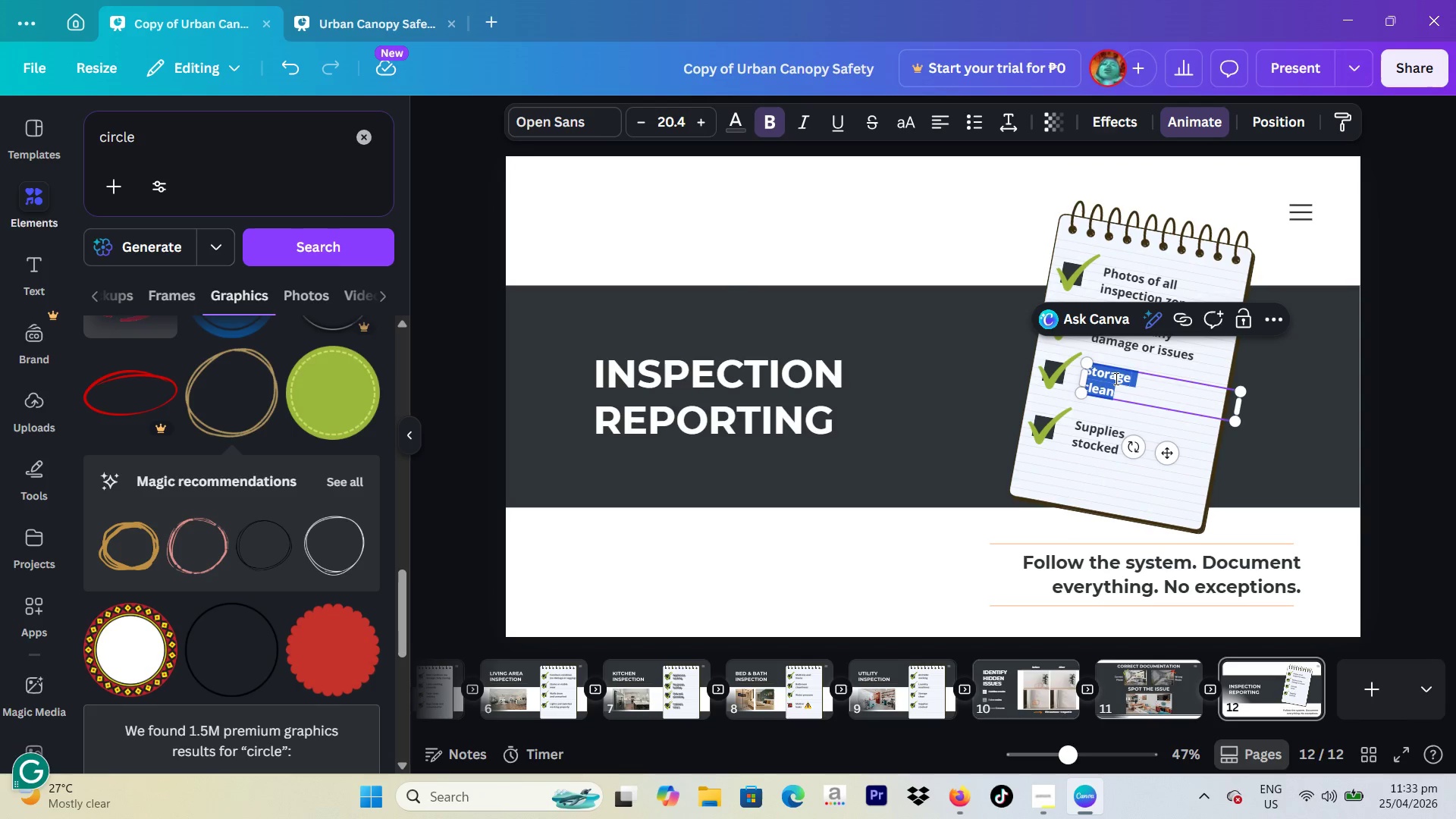 
type(Severity level (minor/major/critical))
 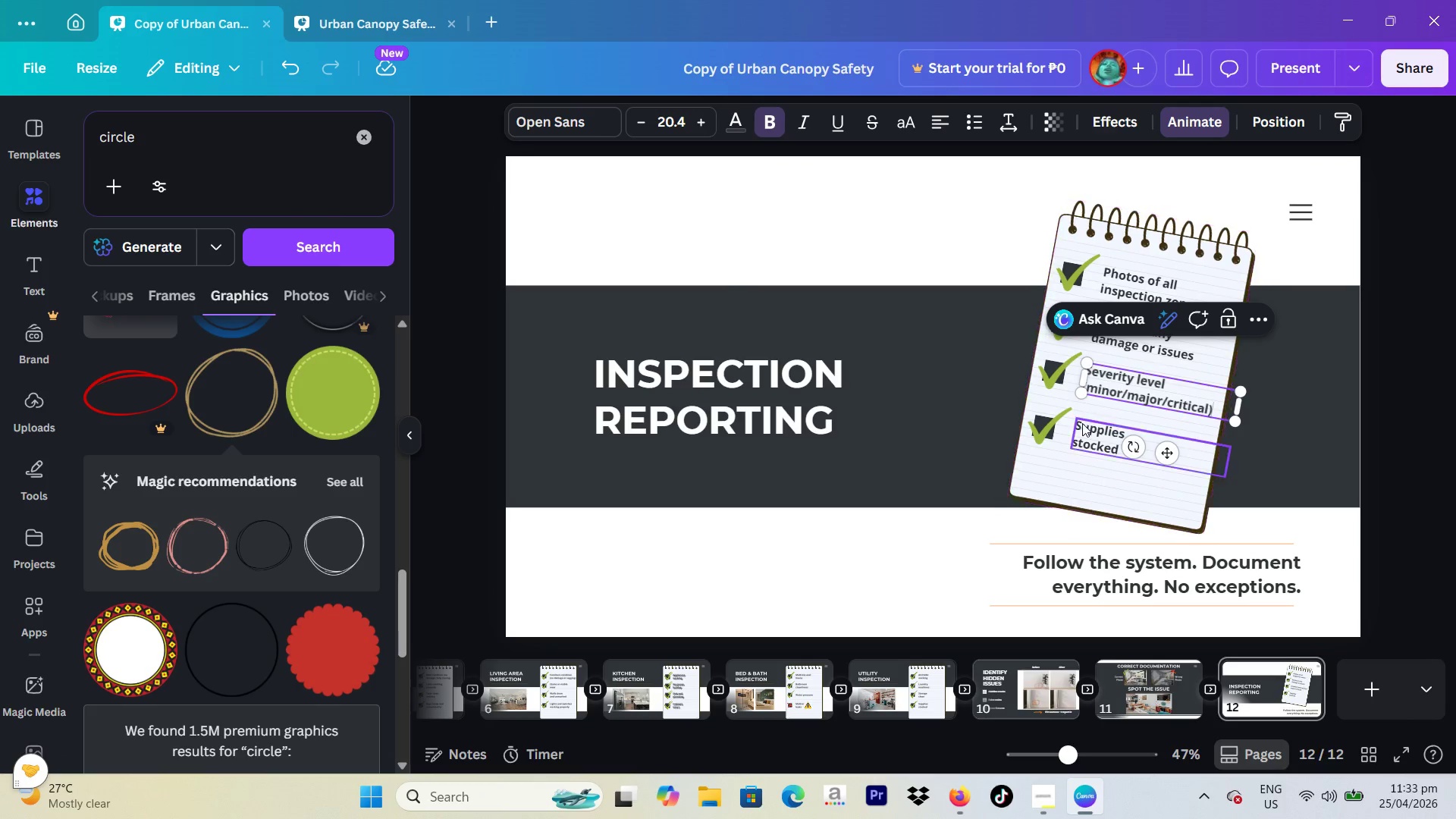 
double_click([1084, 427])
 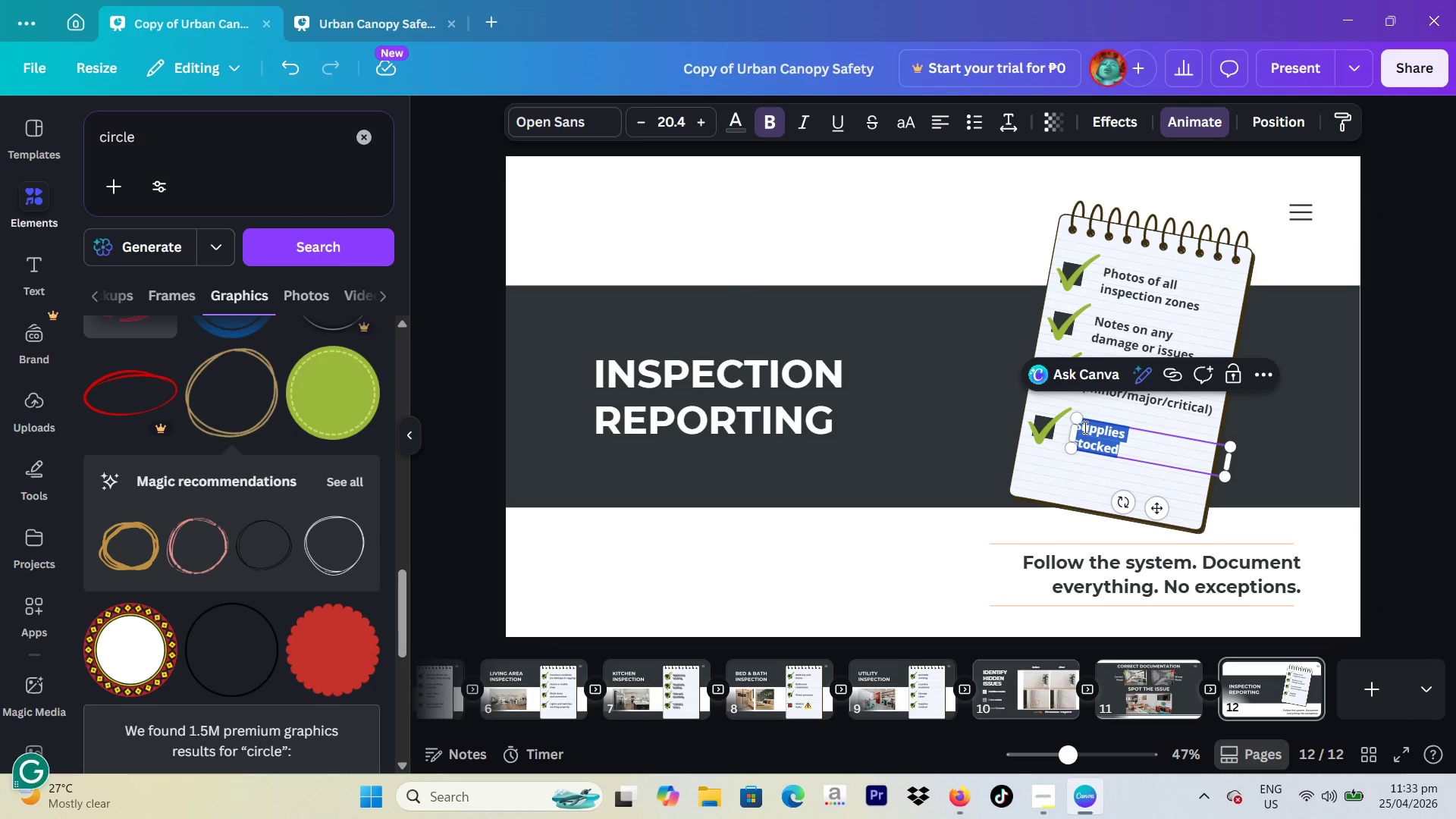 
type(Recommne)
key(Backspace)
key(Backspace)
type(end action steps)
 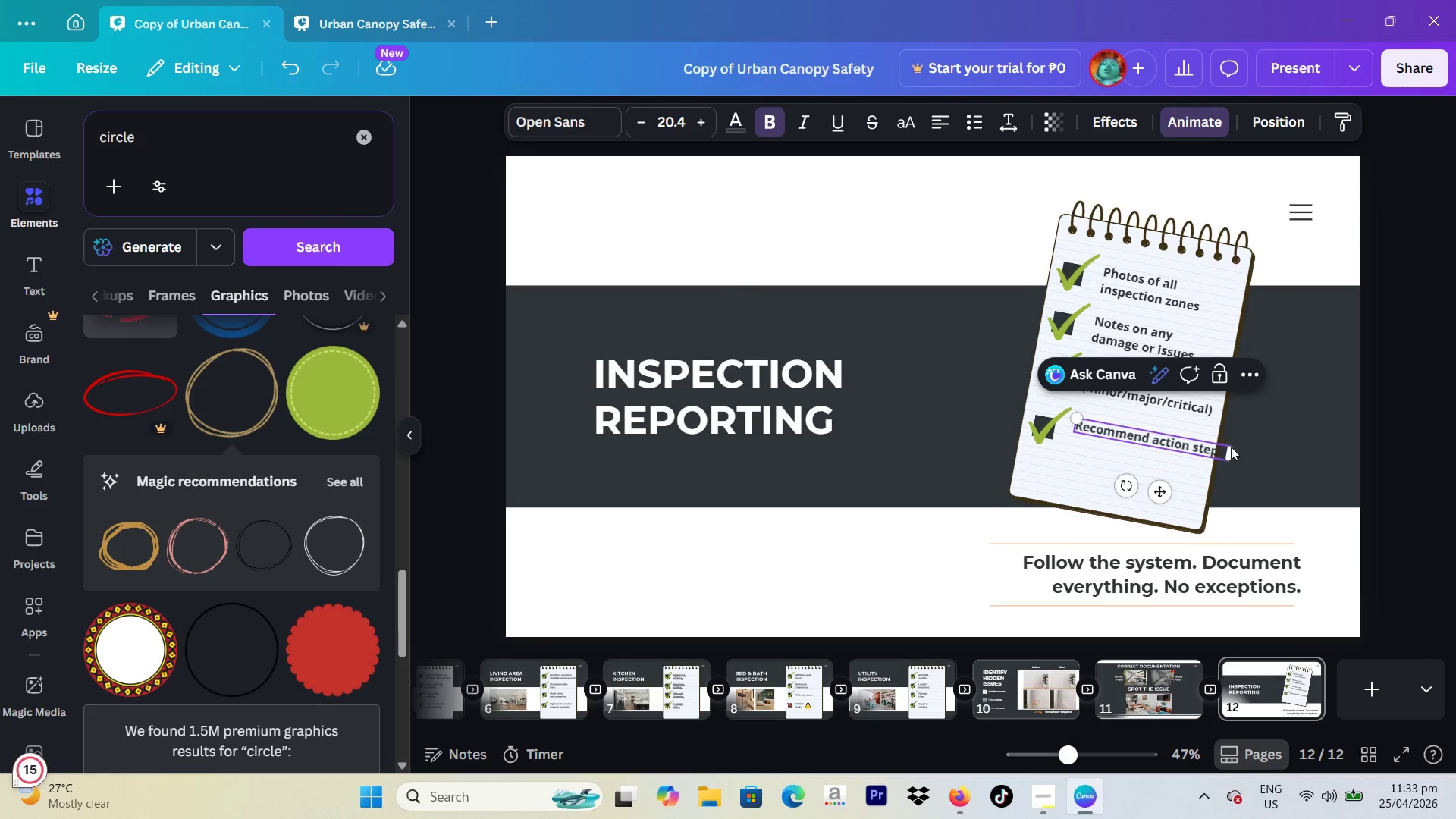 
left_click_drag(start_coordinate=[1231, 452], to_coordinate=[1210, 456])
 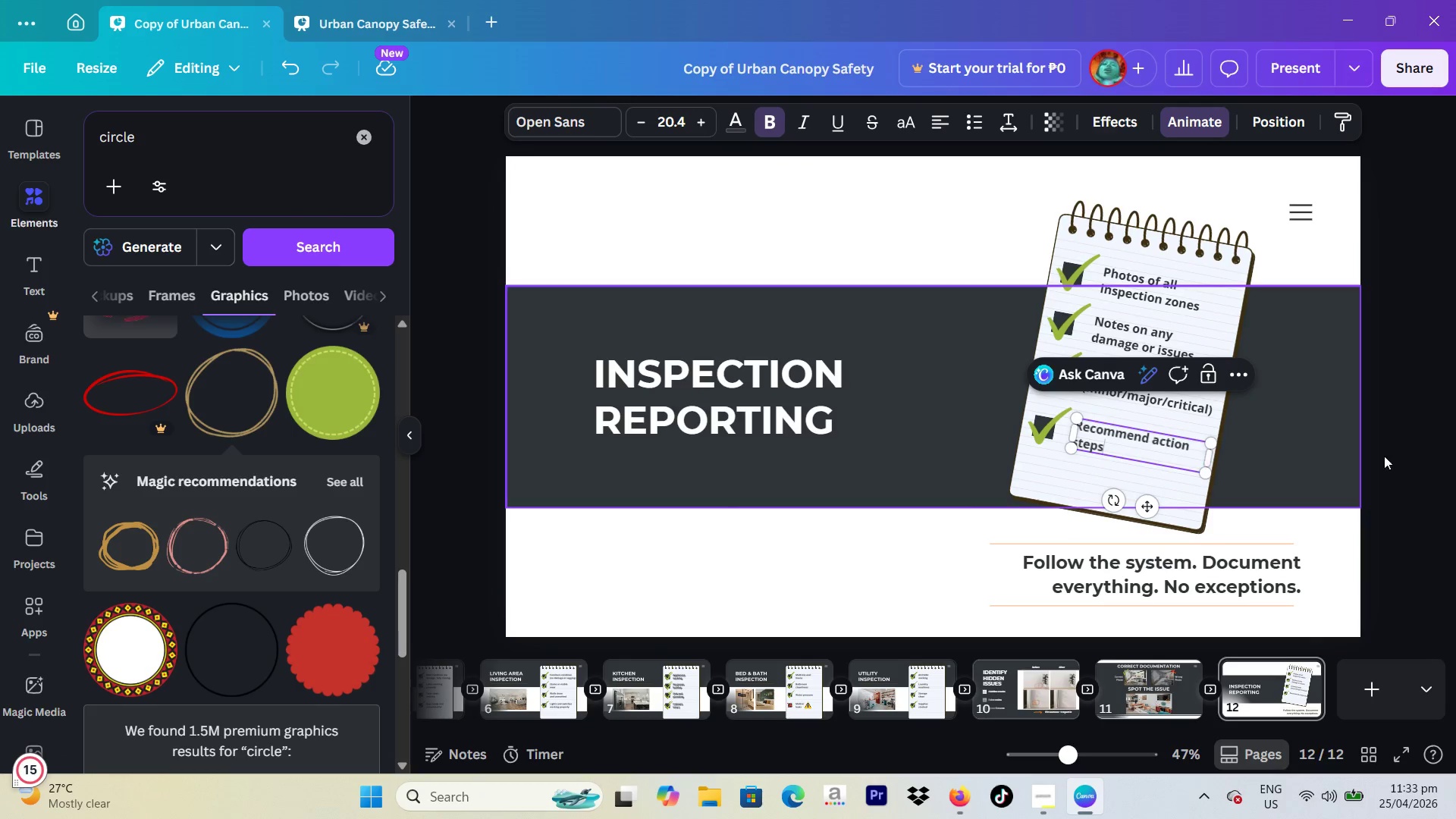 
left_click([1393, 456])
 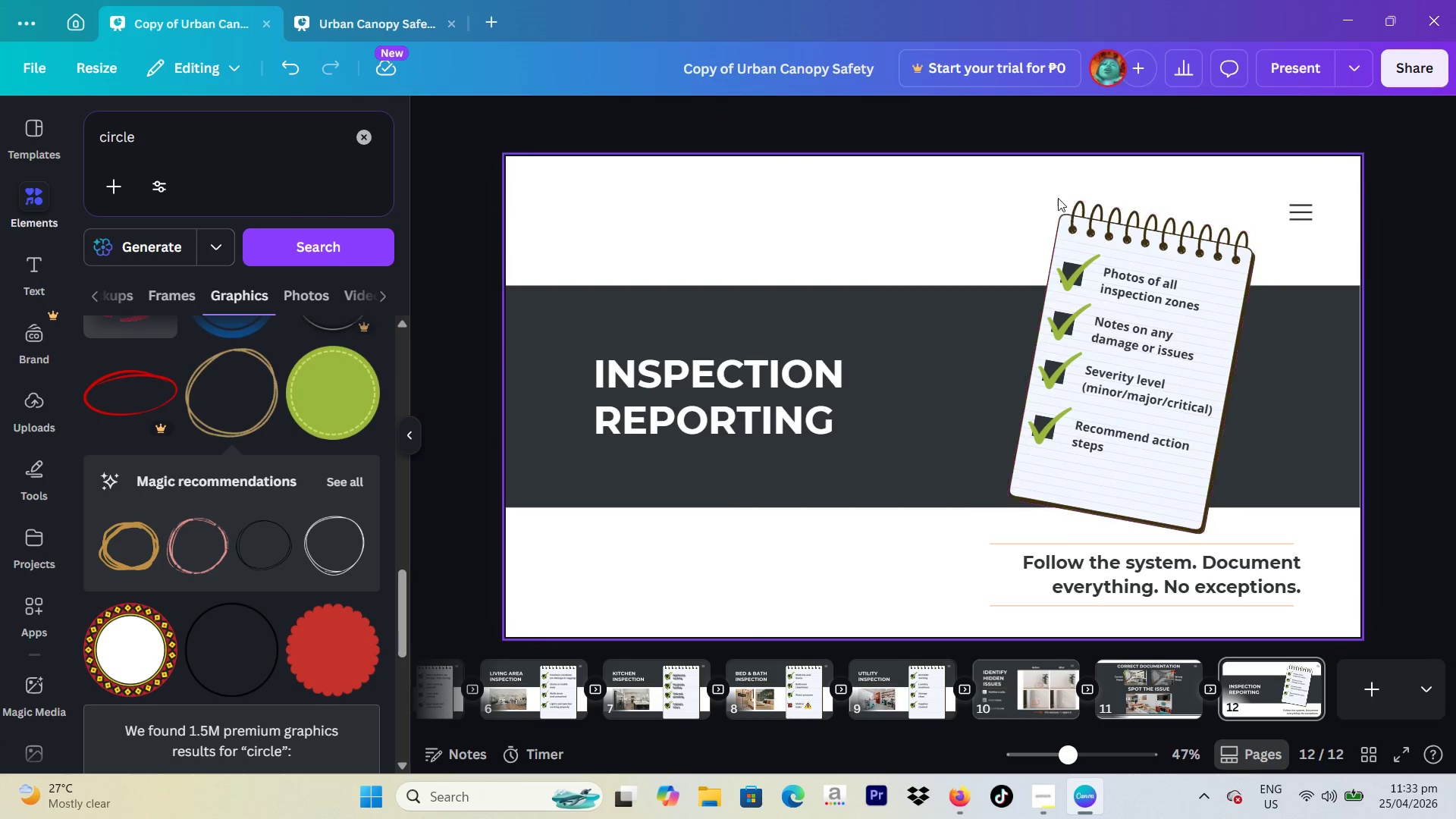 
left_click_drag(start_coordinate=[1056, 196], to_coordinate=[1172, 438])
 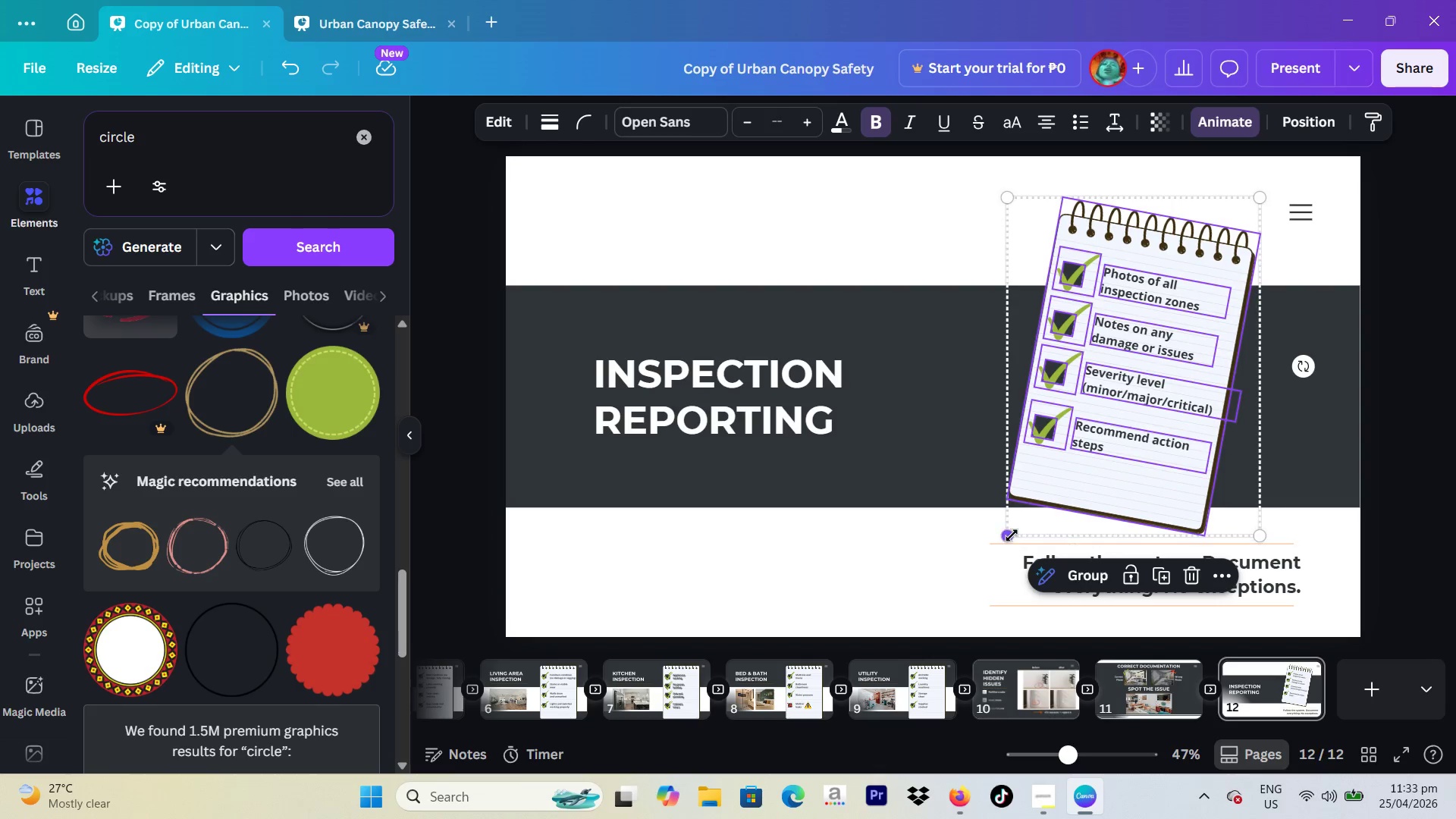 
left_click_drag(start_coordinate=[1012, 535], to_coordinate=[998, 549])
 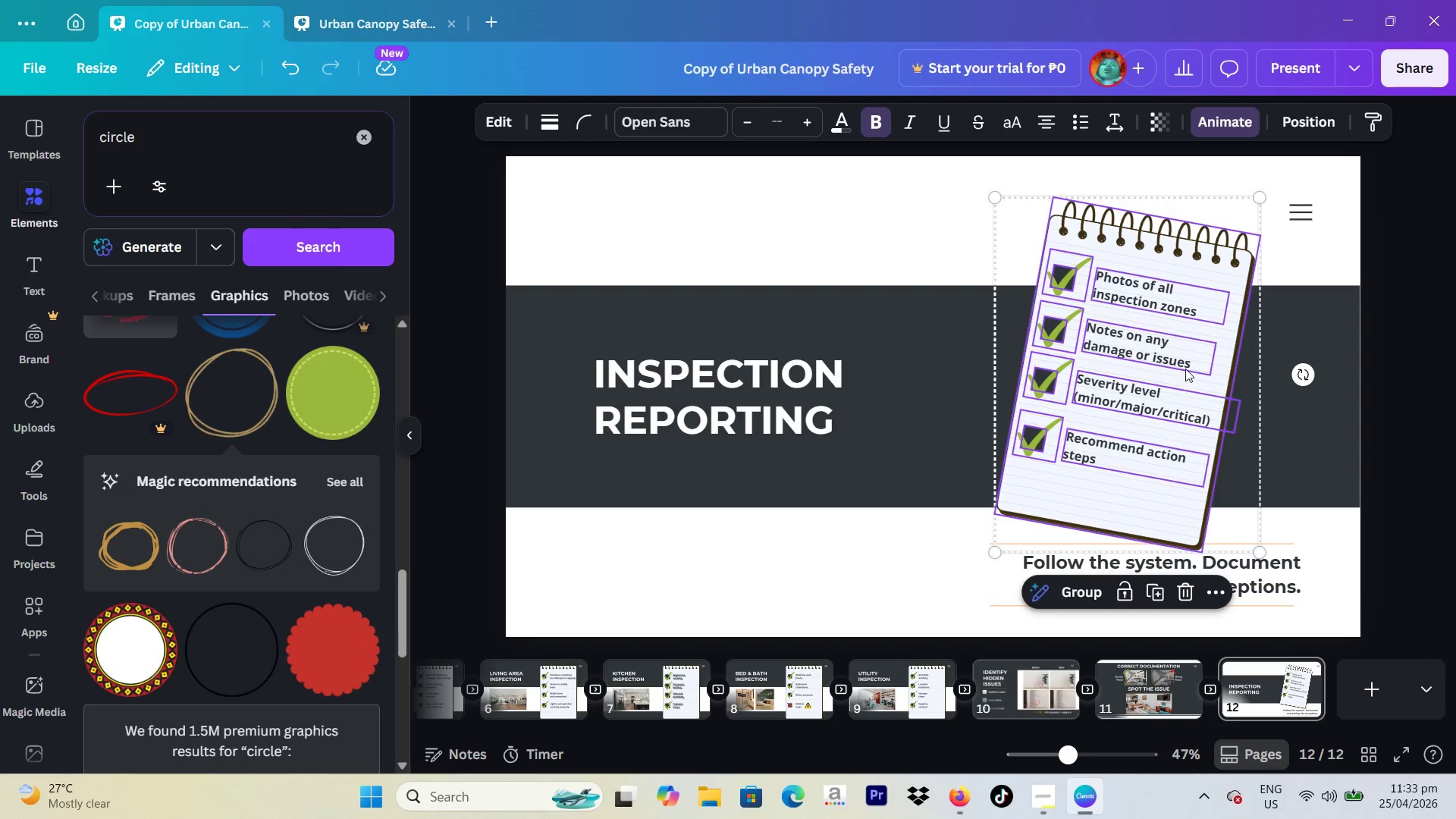 
left_click_drag(start_coordinate=[1197, 351], to_coordinate=[1162, 348])
 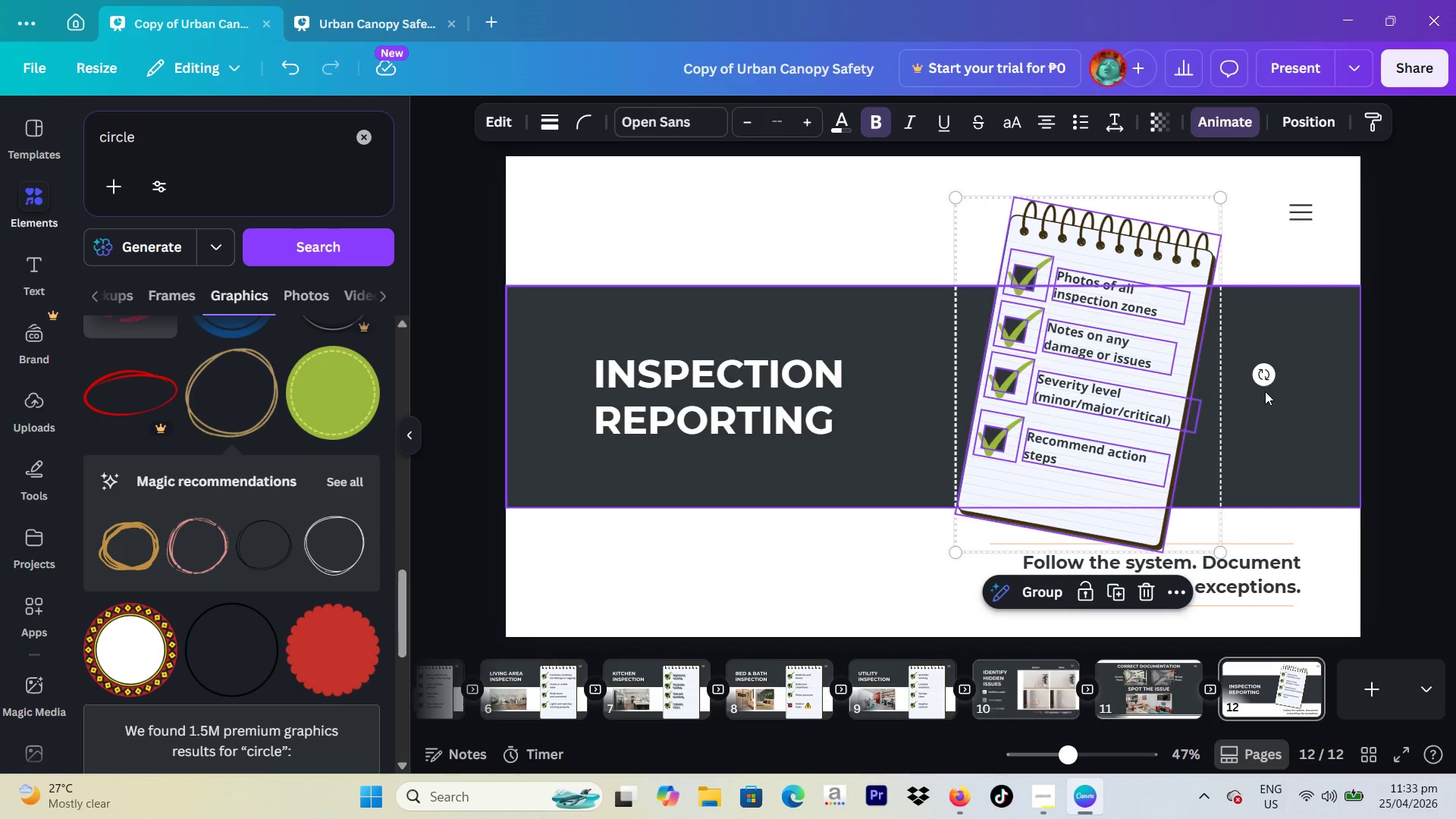 
left_click_drag(start_coordinate=[1269, 375], to_coordinate=[1285, 410])
 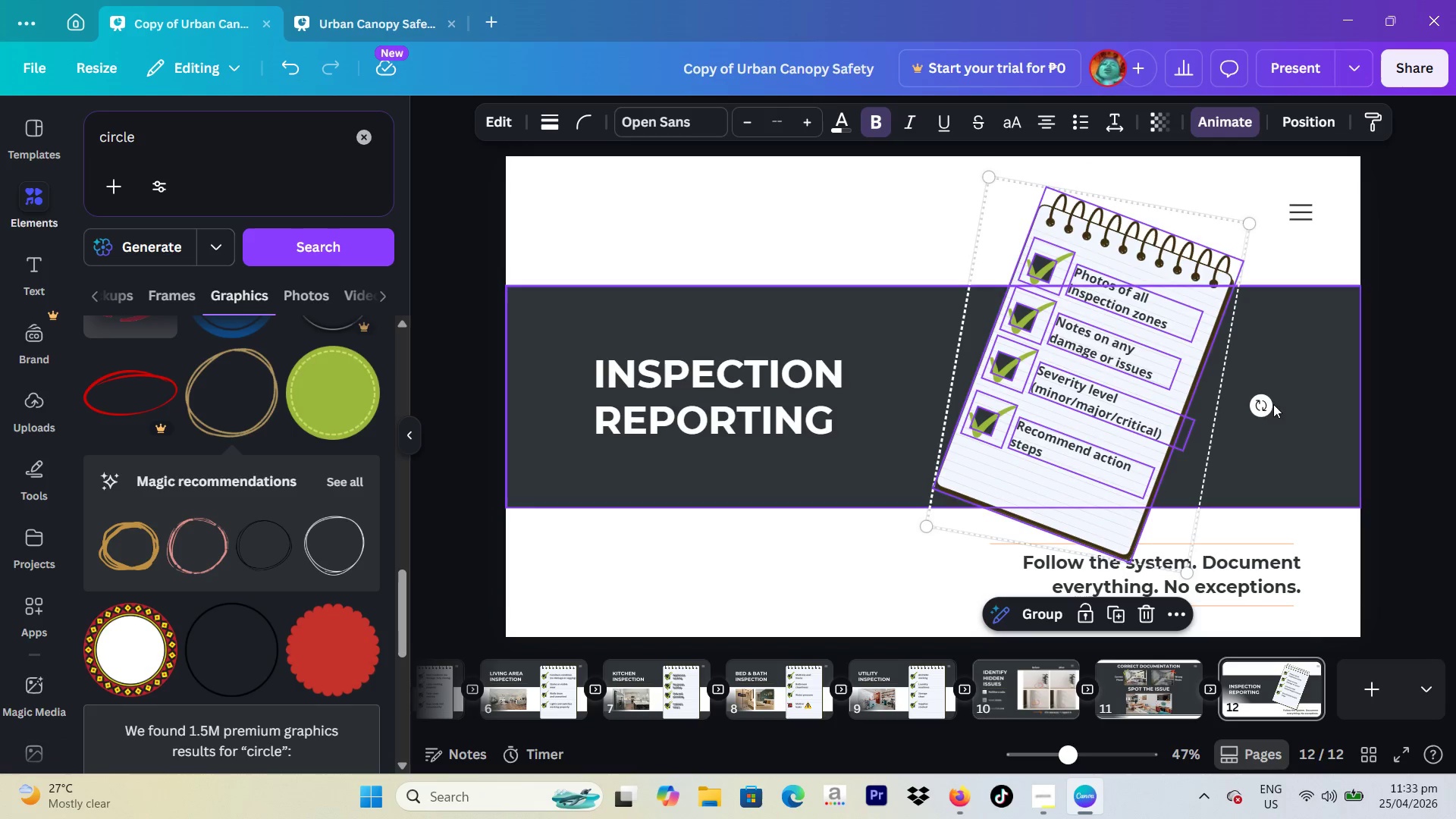 
left_click_drag(start_coordinate=[1271, 404], to_coordinate=[1277, 384])
 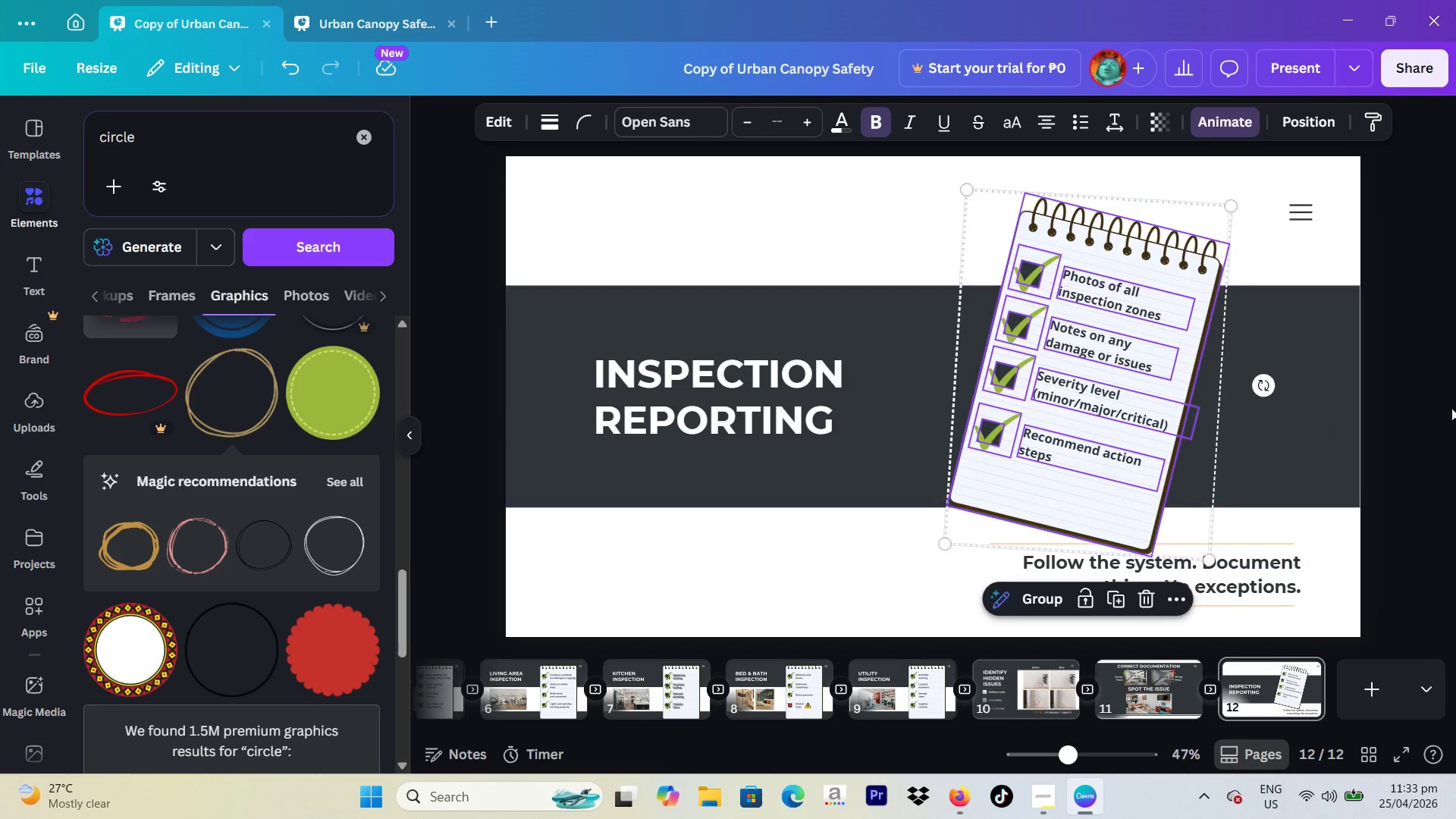 
left_click([1455, 411])
 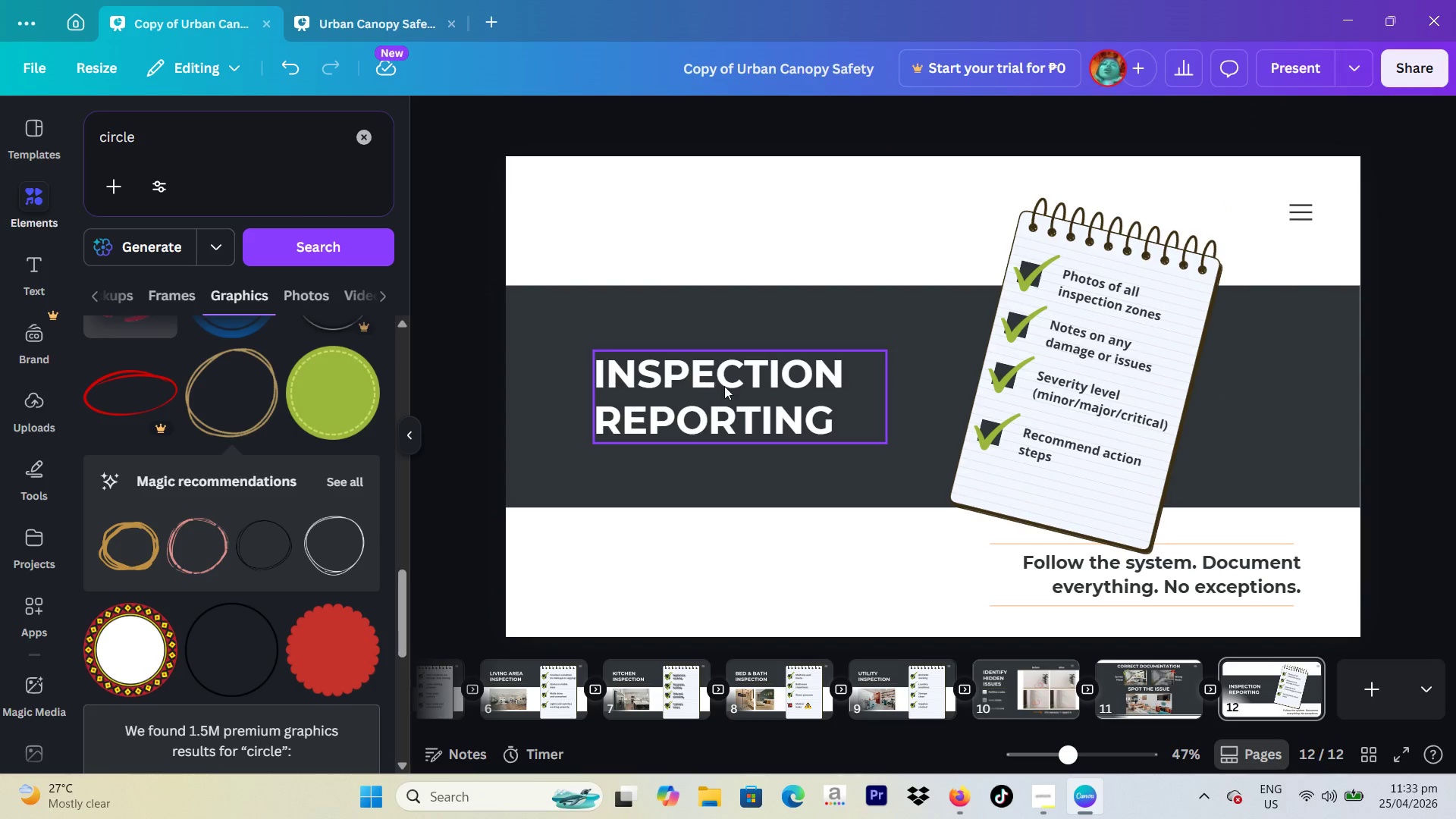 
left_click_drag(start_coordinate=[724, 386], to_coordinate=[743, 390])
 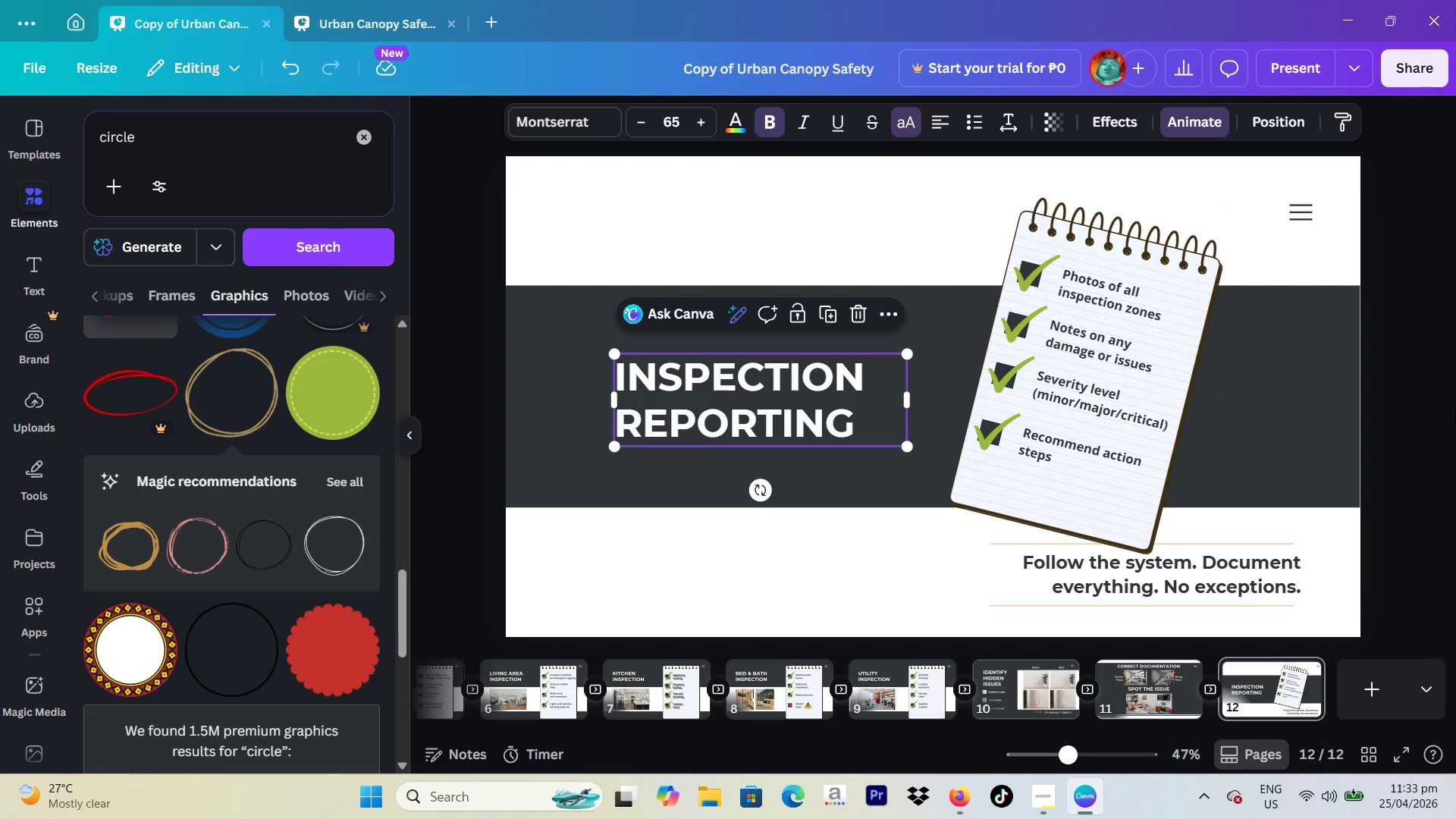 
left_click([1455, 410])
 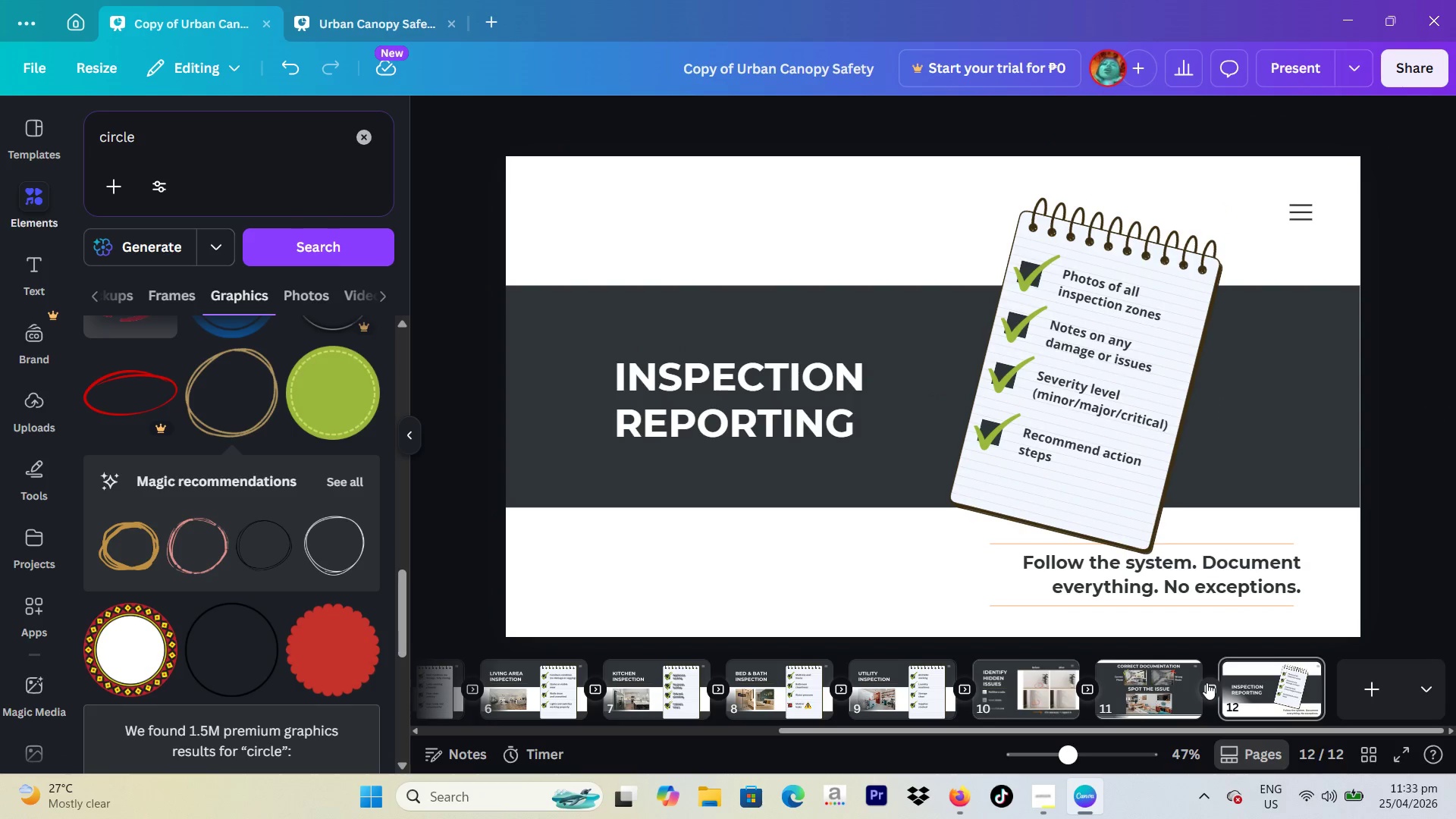 
mouse_move([1219, 661])
 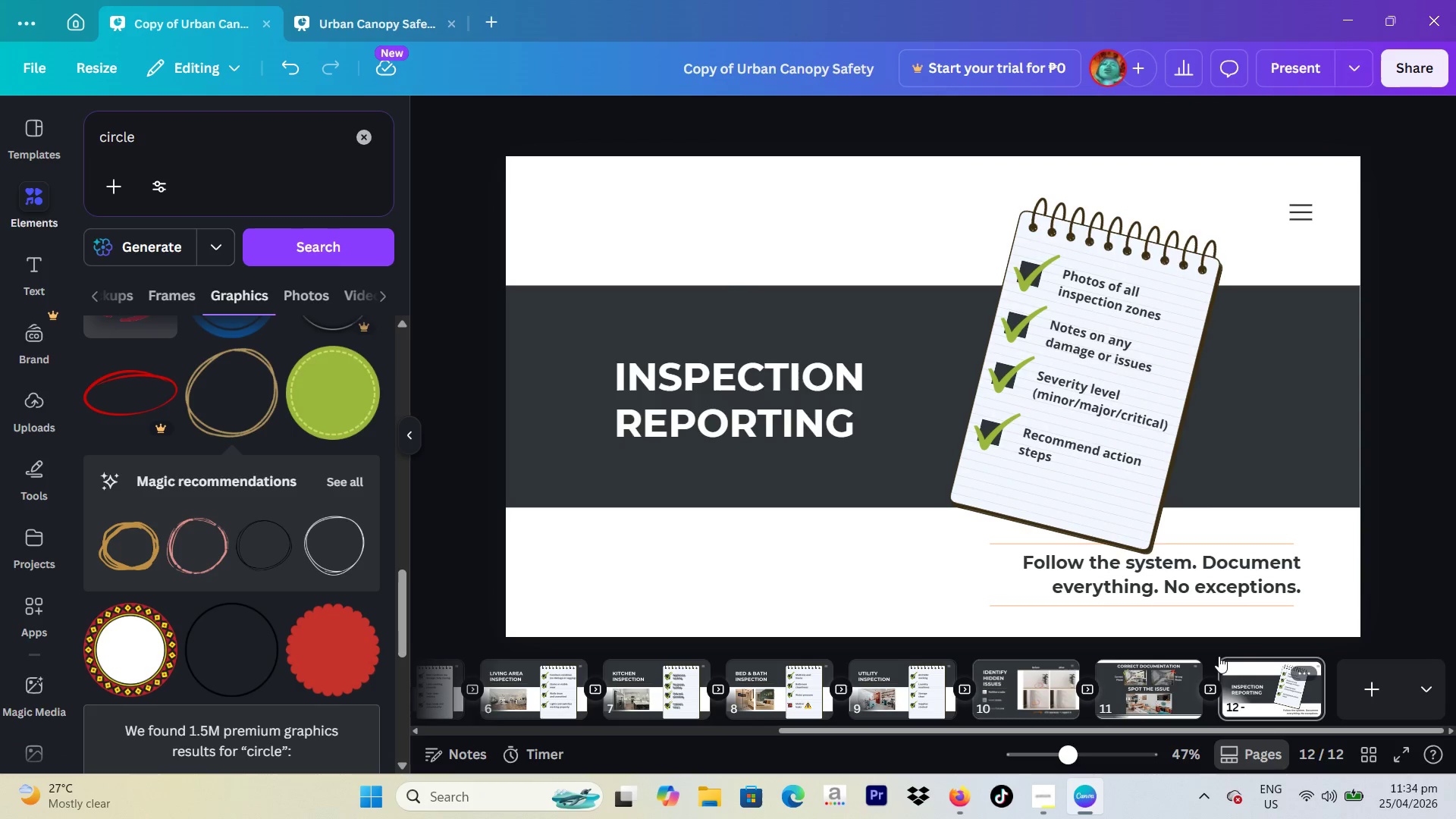 
mouse_move([1209, 644])
 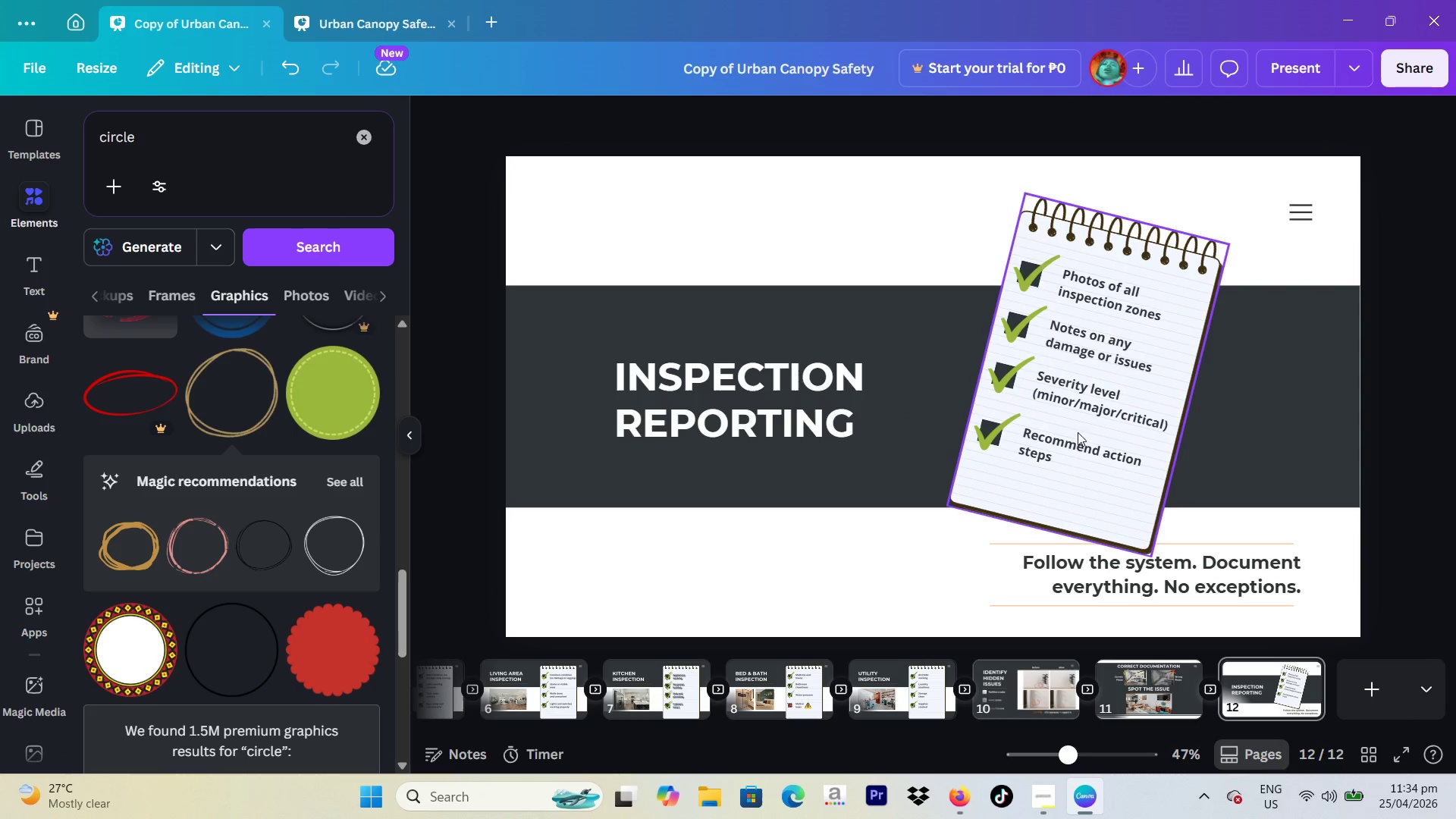 
left_click([764, 403])
 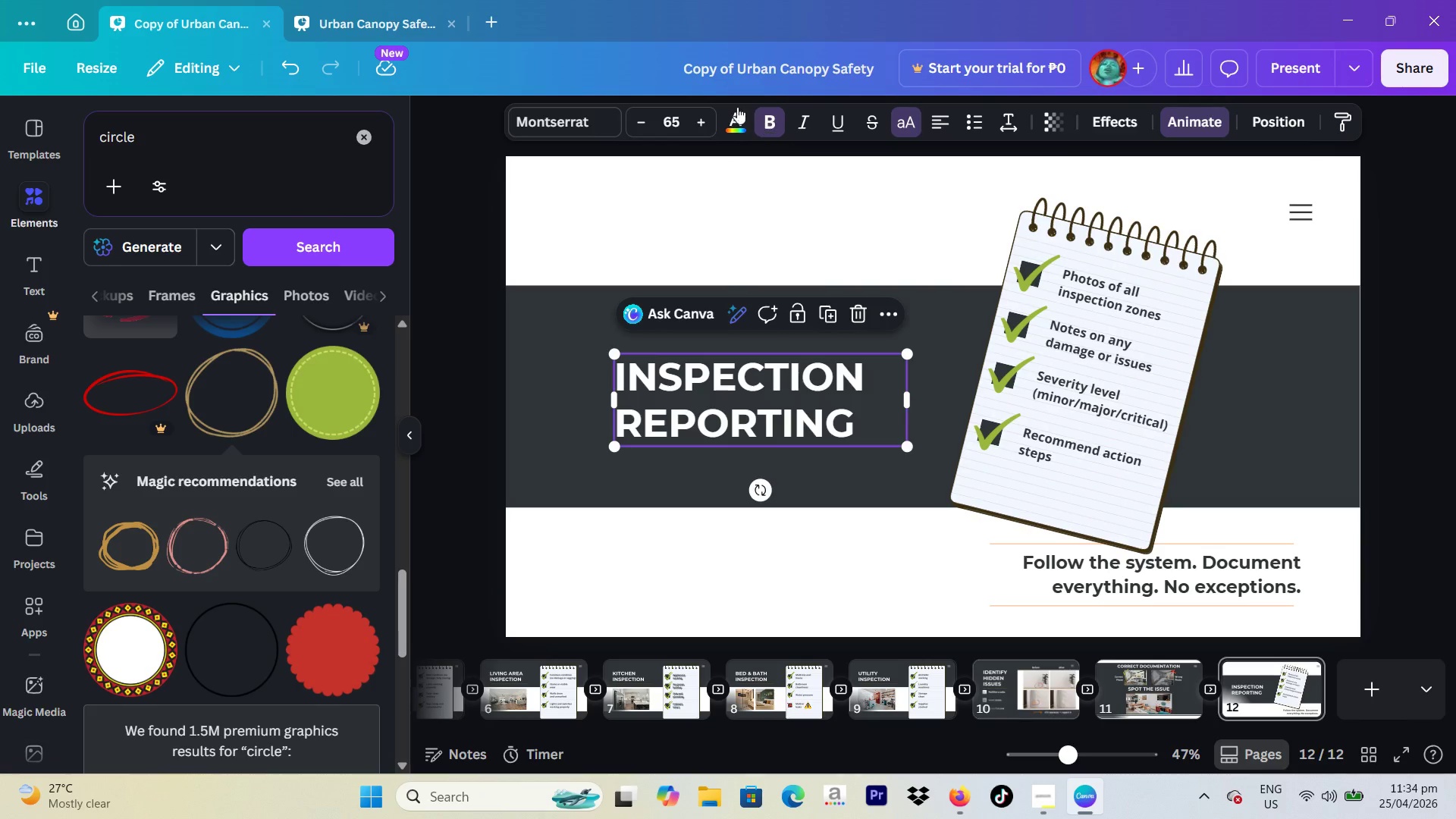 
left_click([734, 107])
 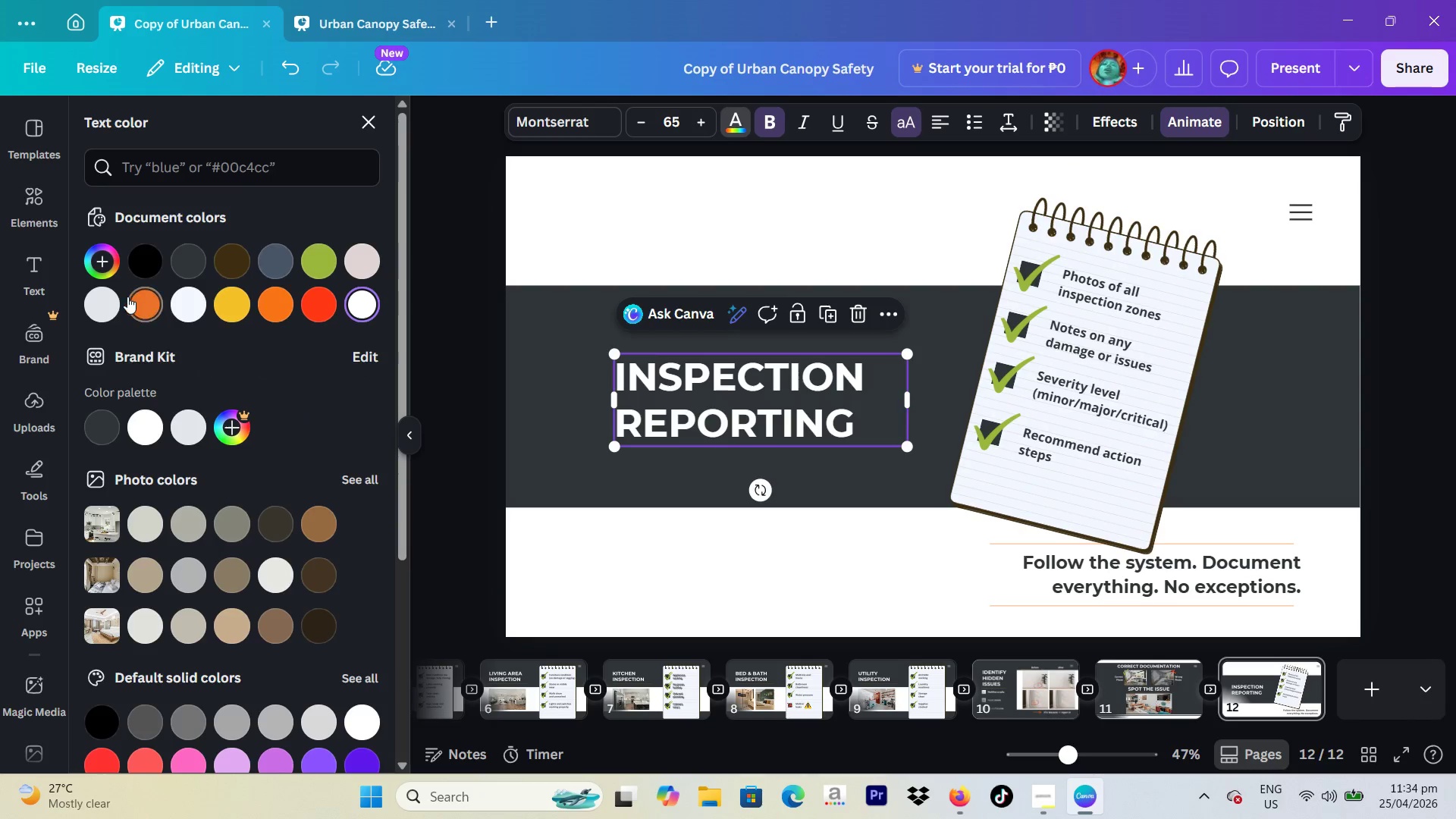 
left_click([142, 303])
 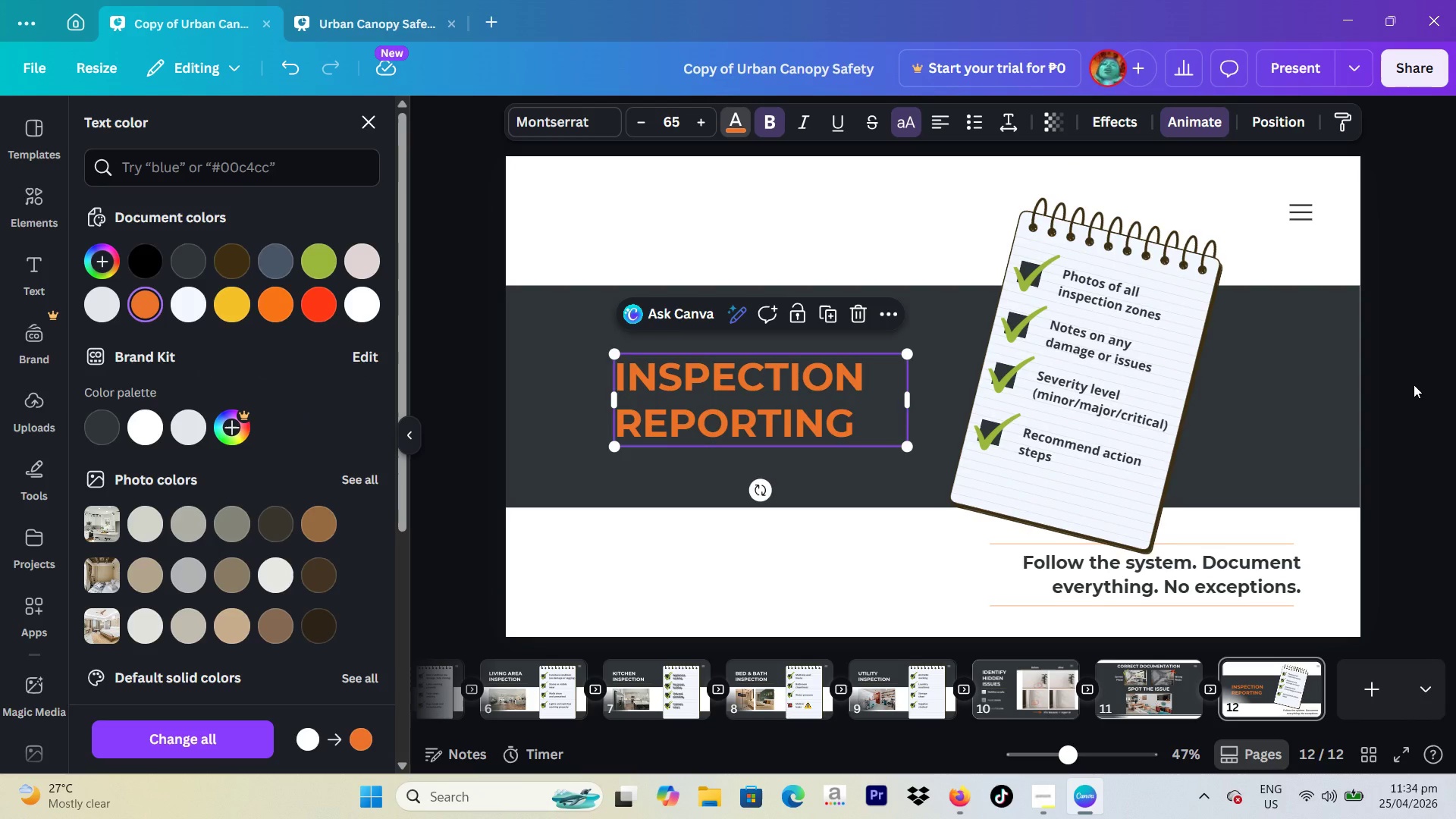 
left_click([1414, 384])
 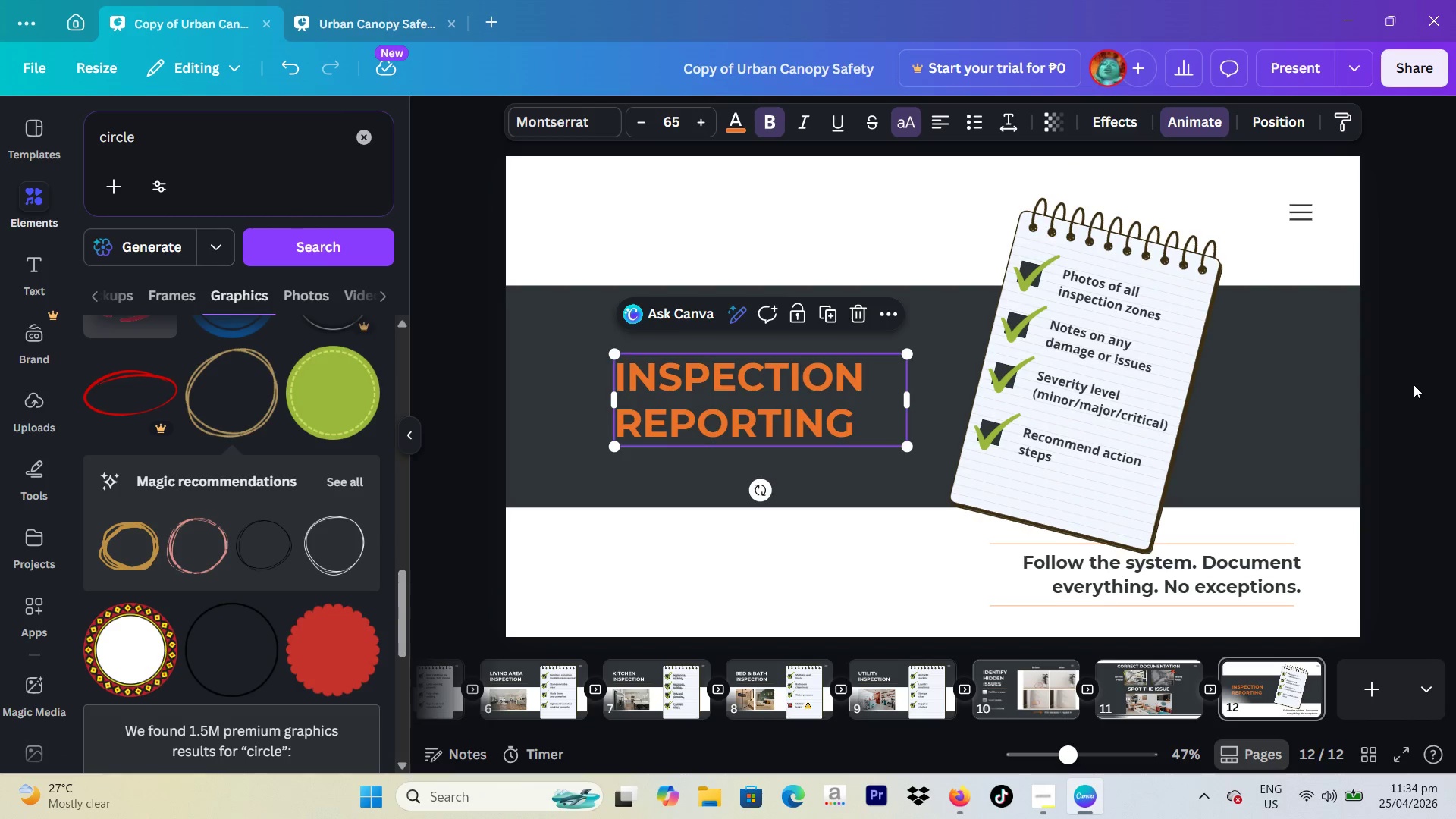 
scroll: coordinate [654, 664], scroll_direction: up, amount: 10.0
 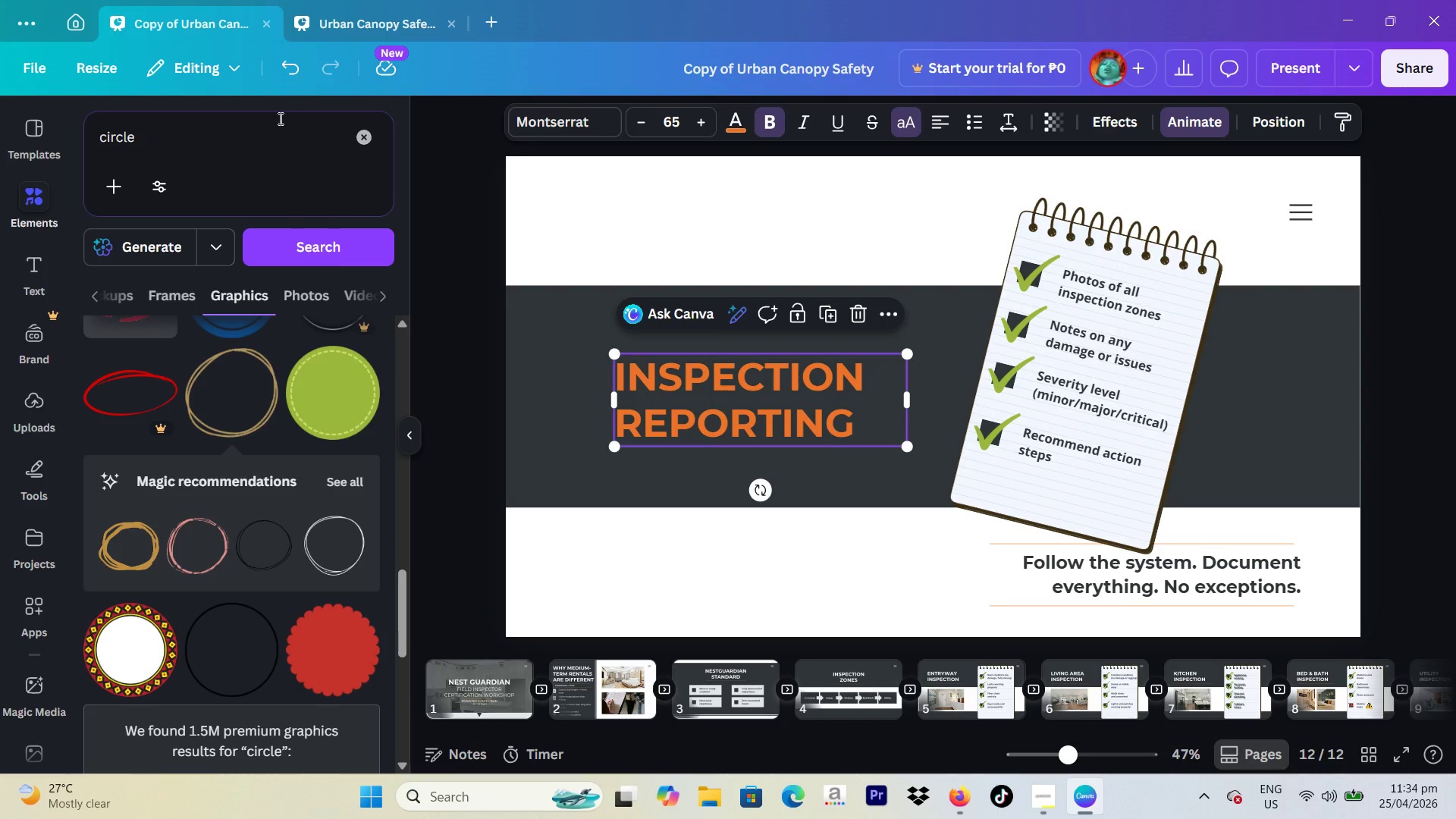 
left_click_drag(start_coordinate=[270, 124], to_coordinate=[58, 130])
 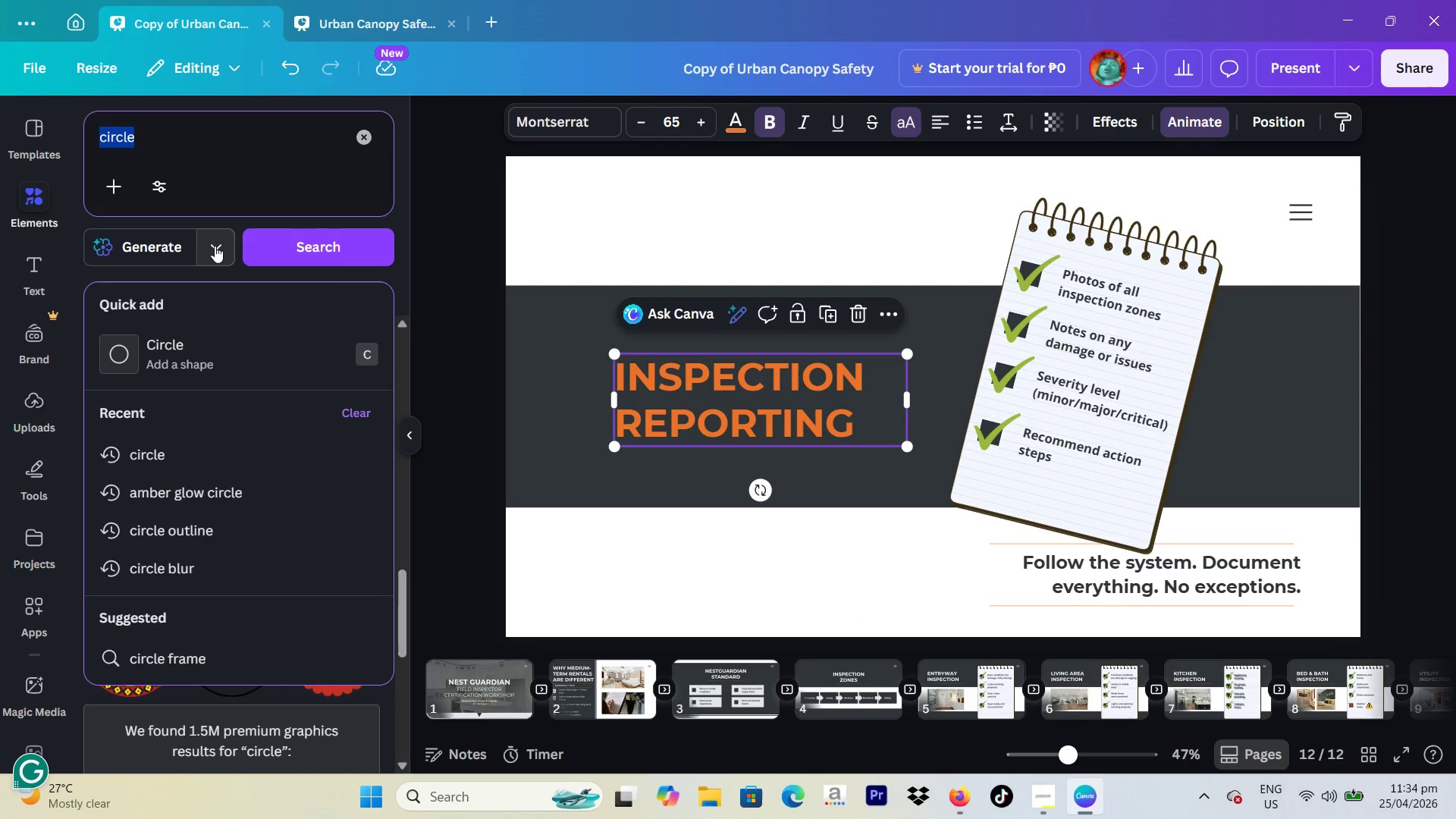 
type(property)
 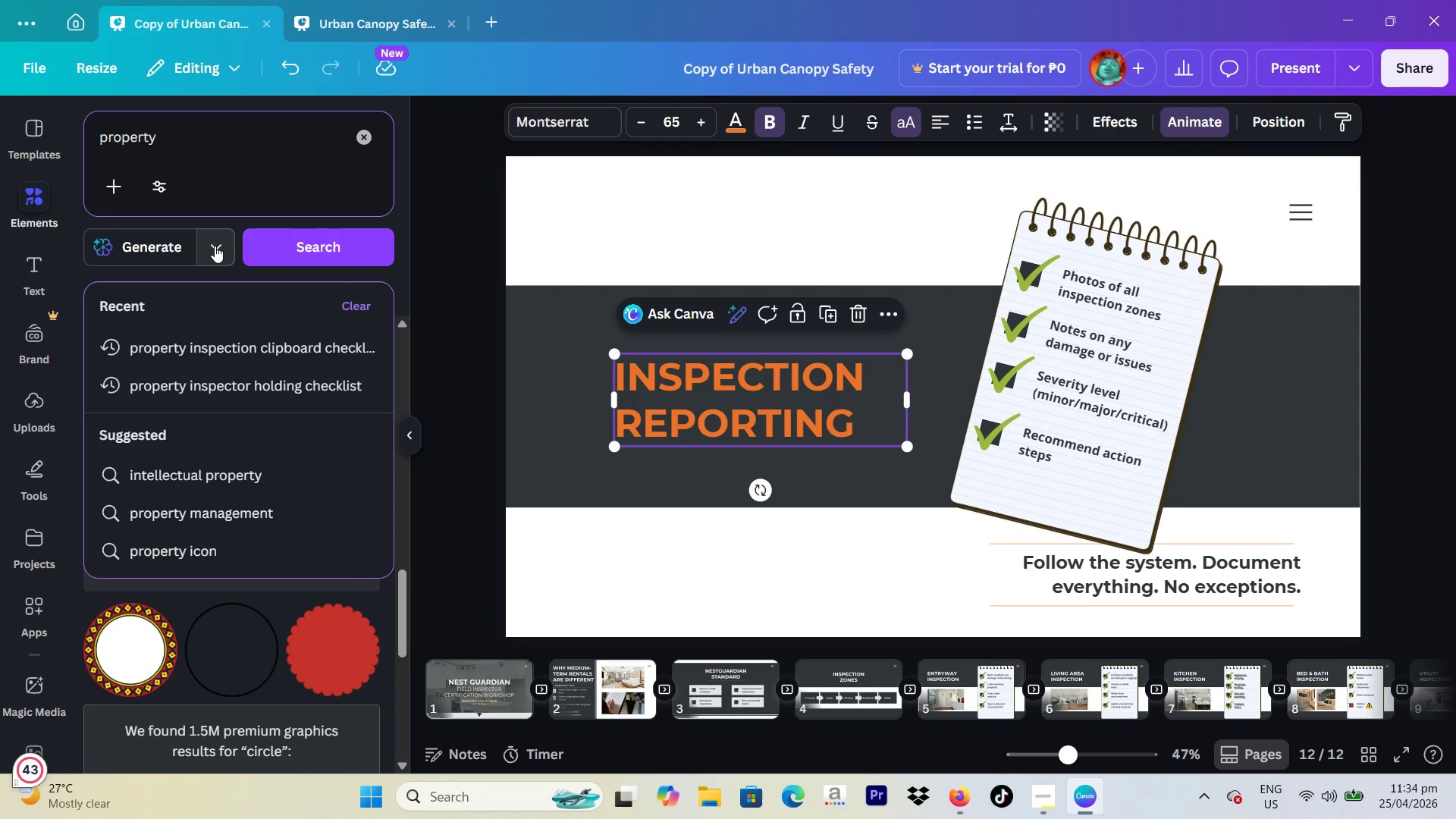 
type( image)
 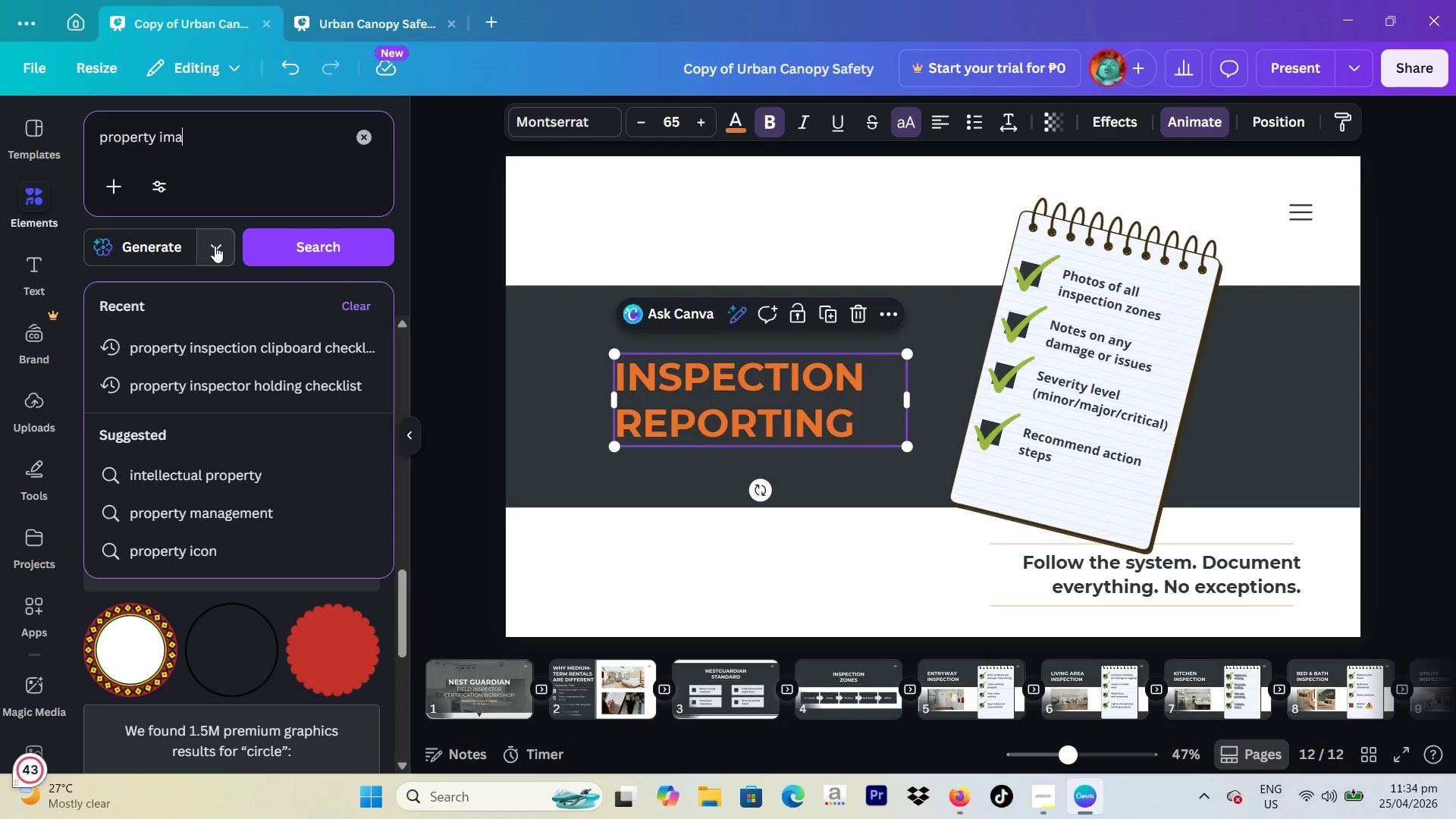 
key(Enter)
 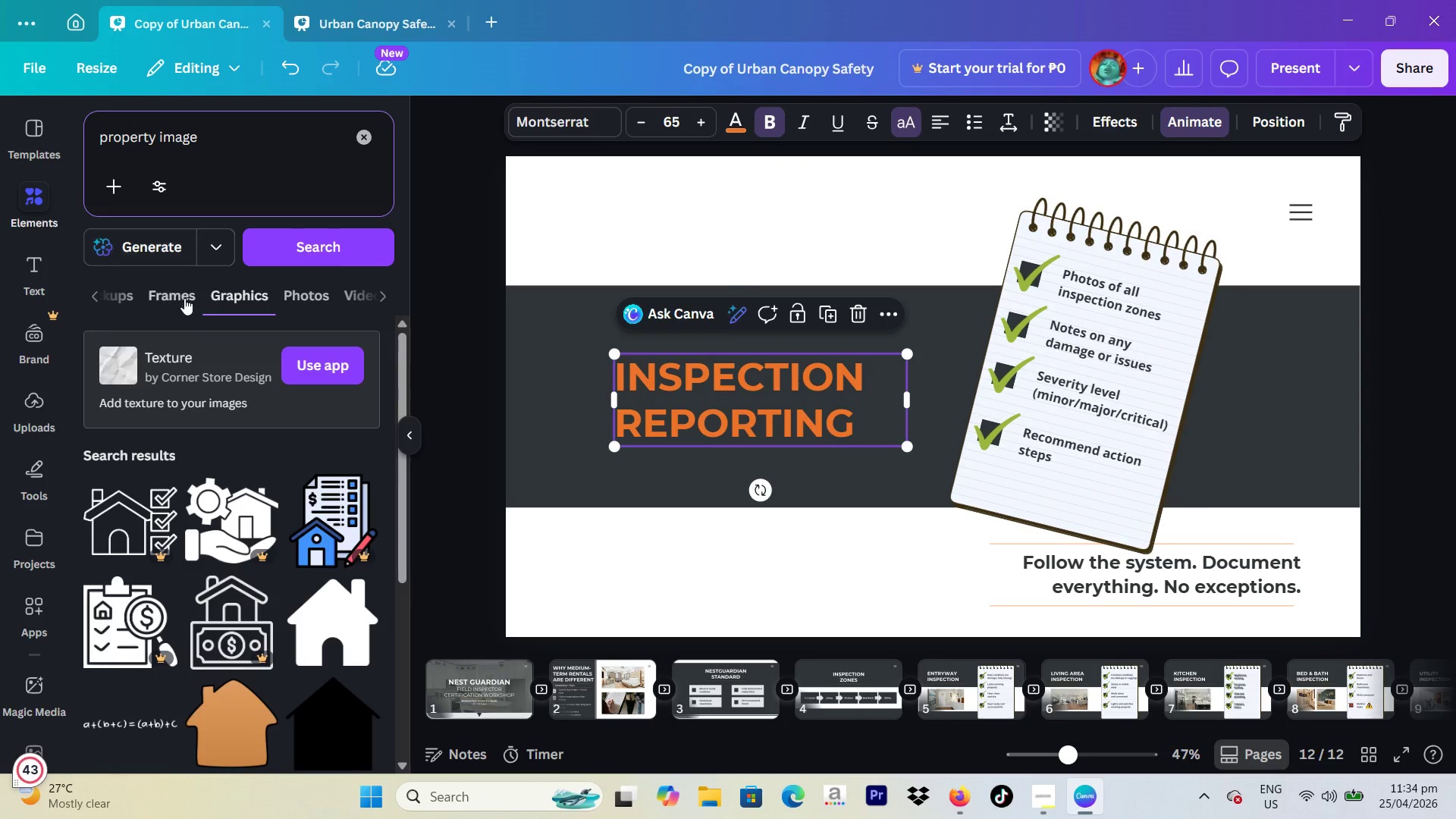 
left_click([298, 299])
 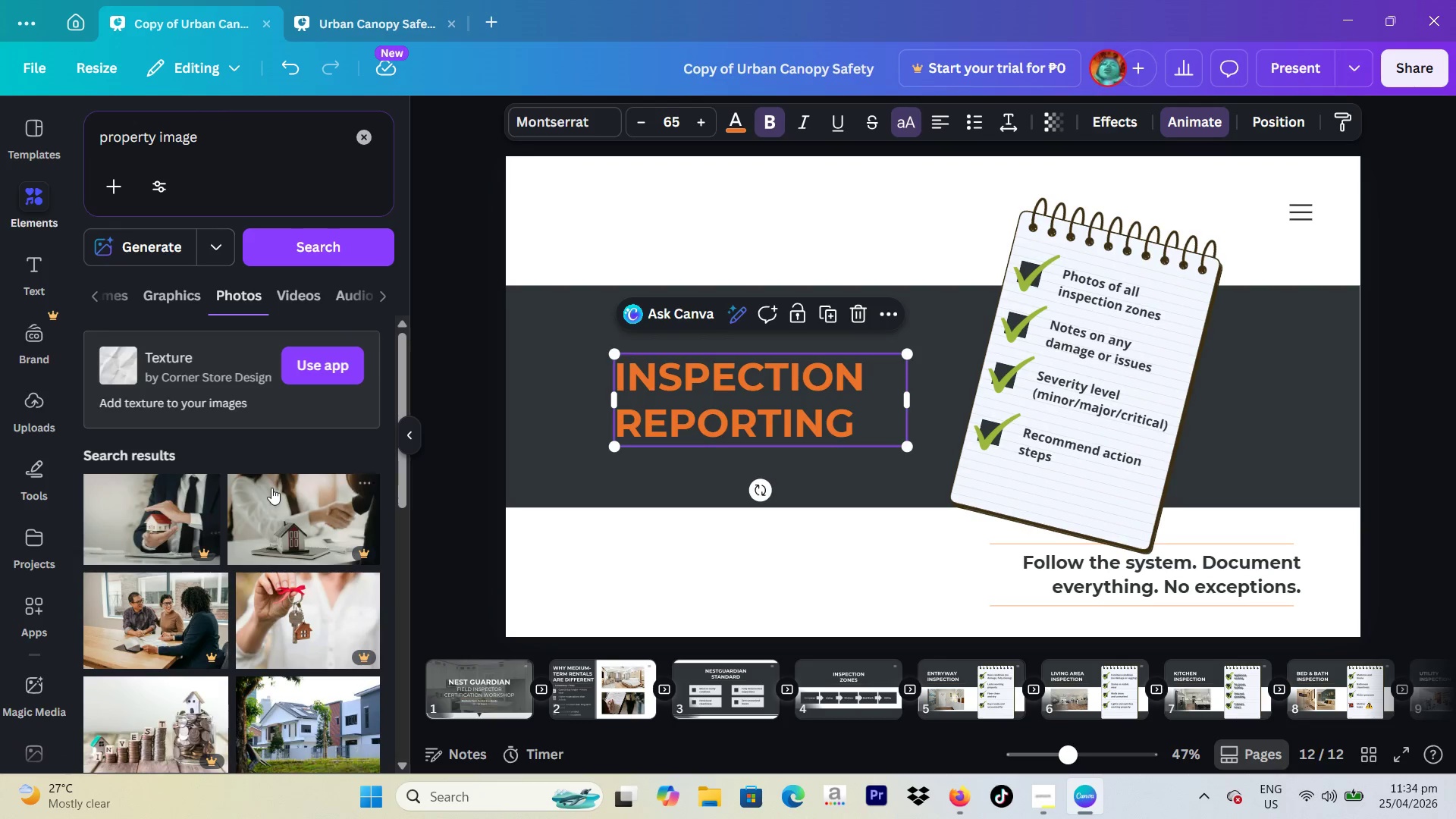 
scroll: coordinate [256, 523], scroll_direction: down, amount: 2.0
 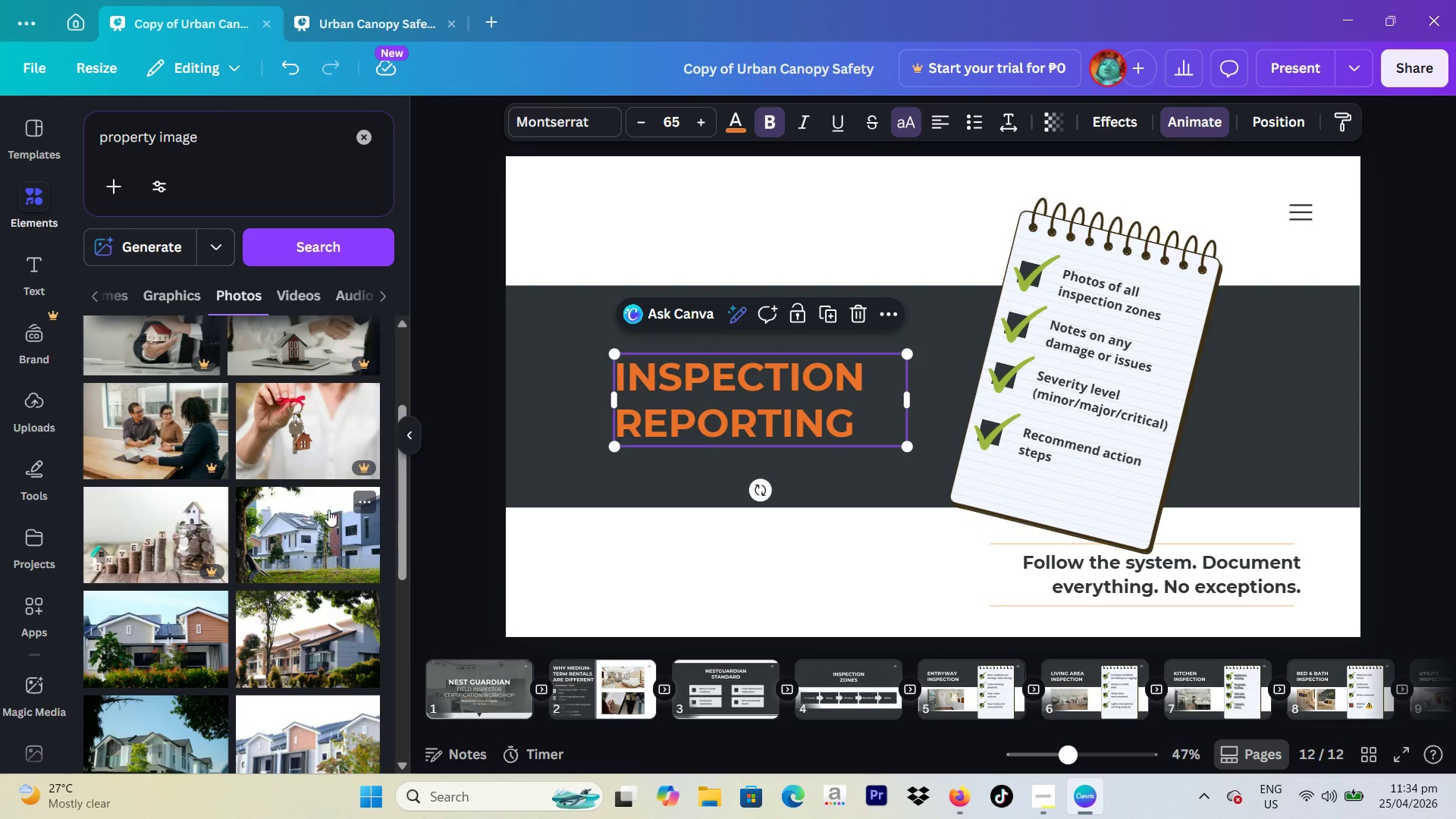 
left_click([321, 517])
 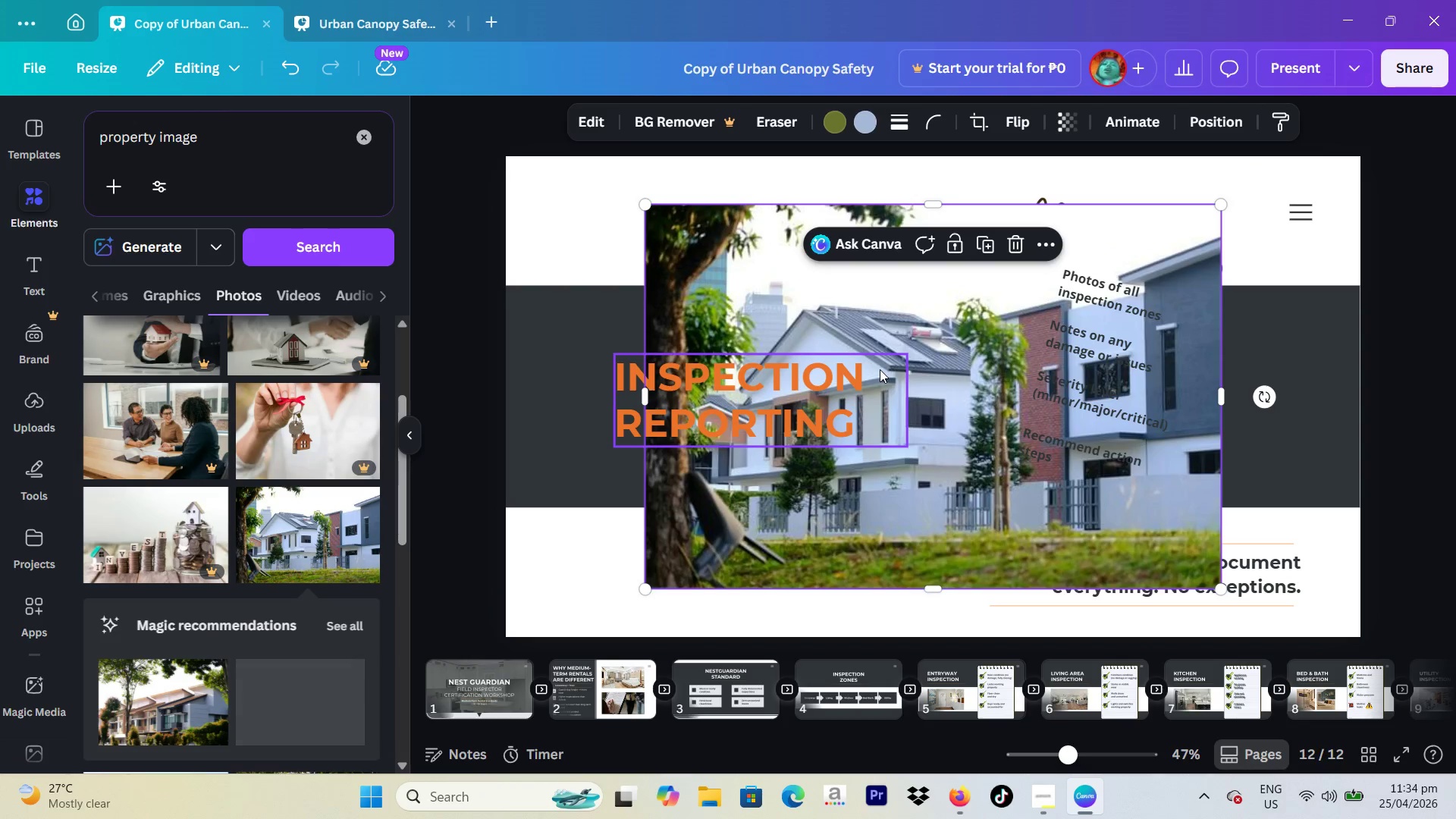 
left_click_drag(start_coordinate=[940, 362], to_coordinate=[797, 362])
 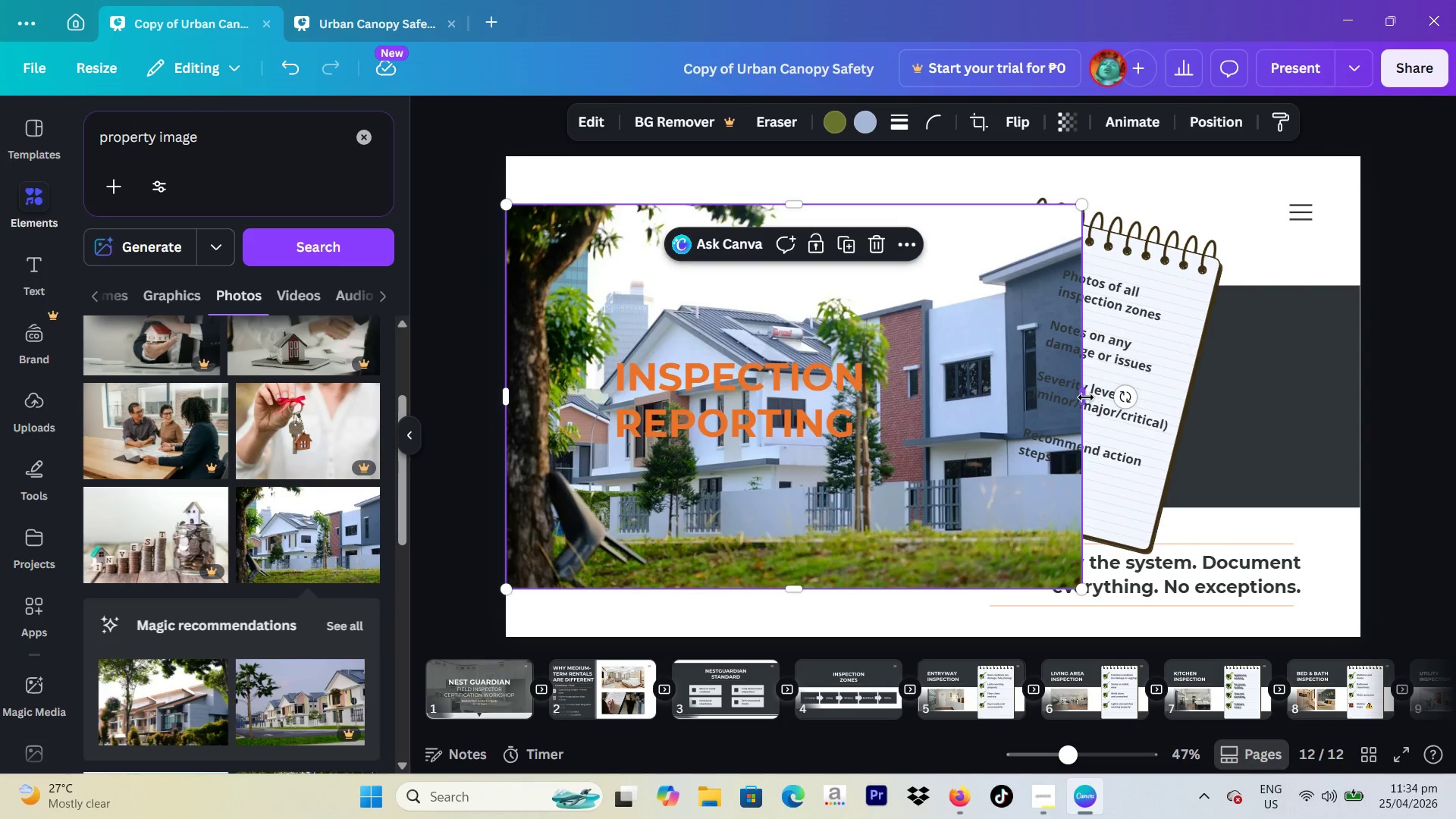 
left_click_drag(start_coordinate=[1086, 397], to_coordinate=[1364, 397])
 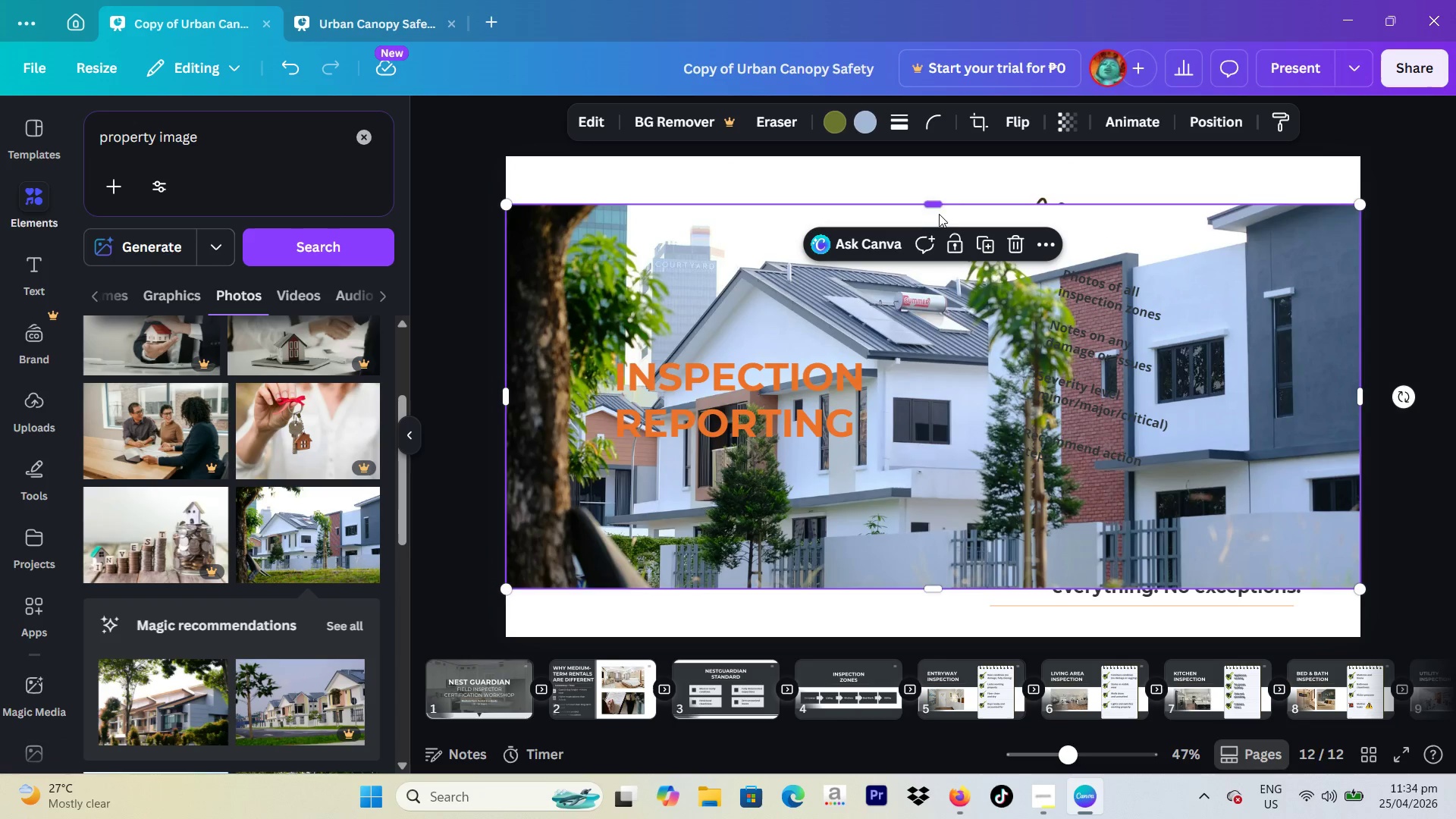 
left_click_drag(start_coordinate=[940, 208], to_coordinate=[943, 290])
 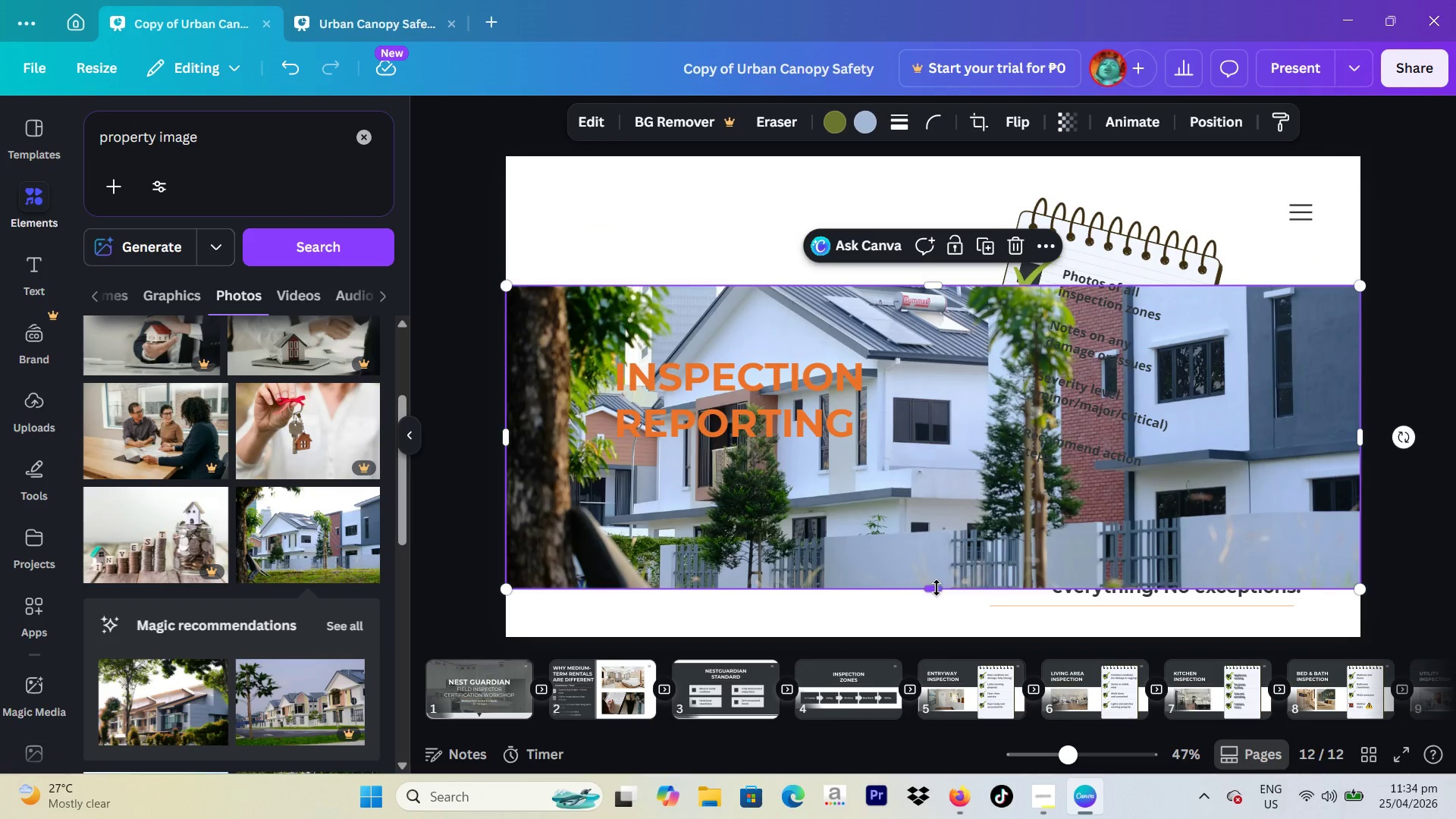 
left_click_drag(start_coordinate=[937, 588], to_coordinate=[963, 505])
 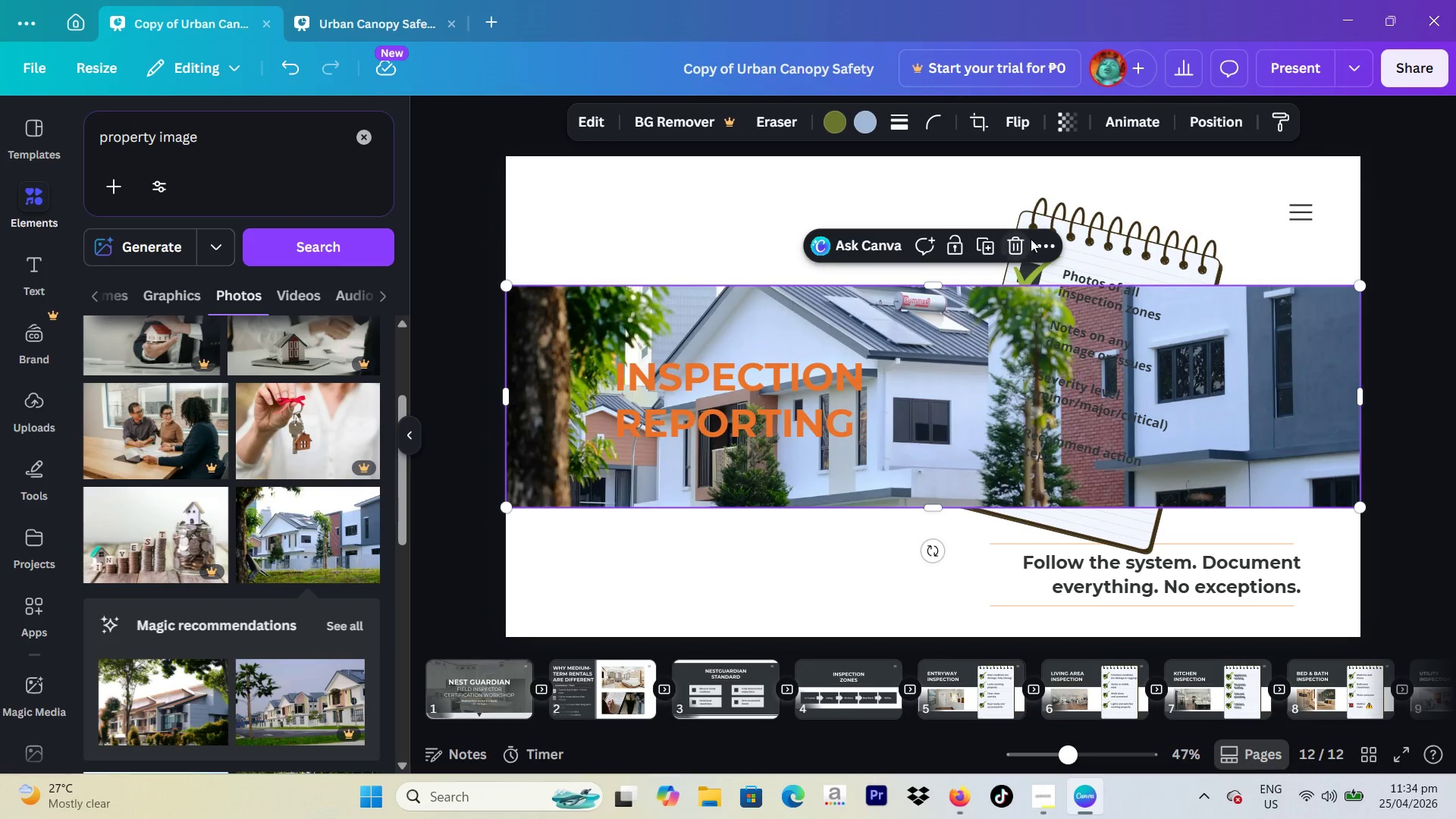 
left_click([1031, 239])
 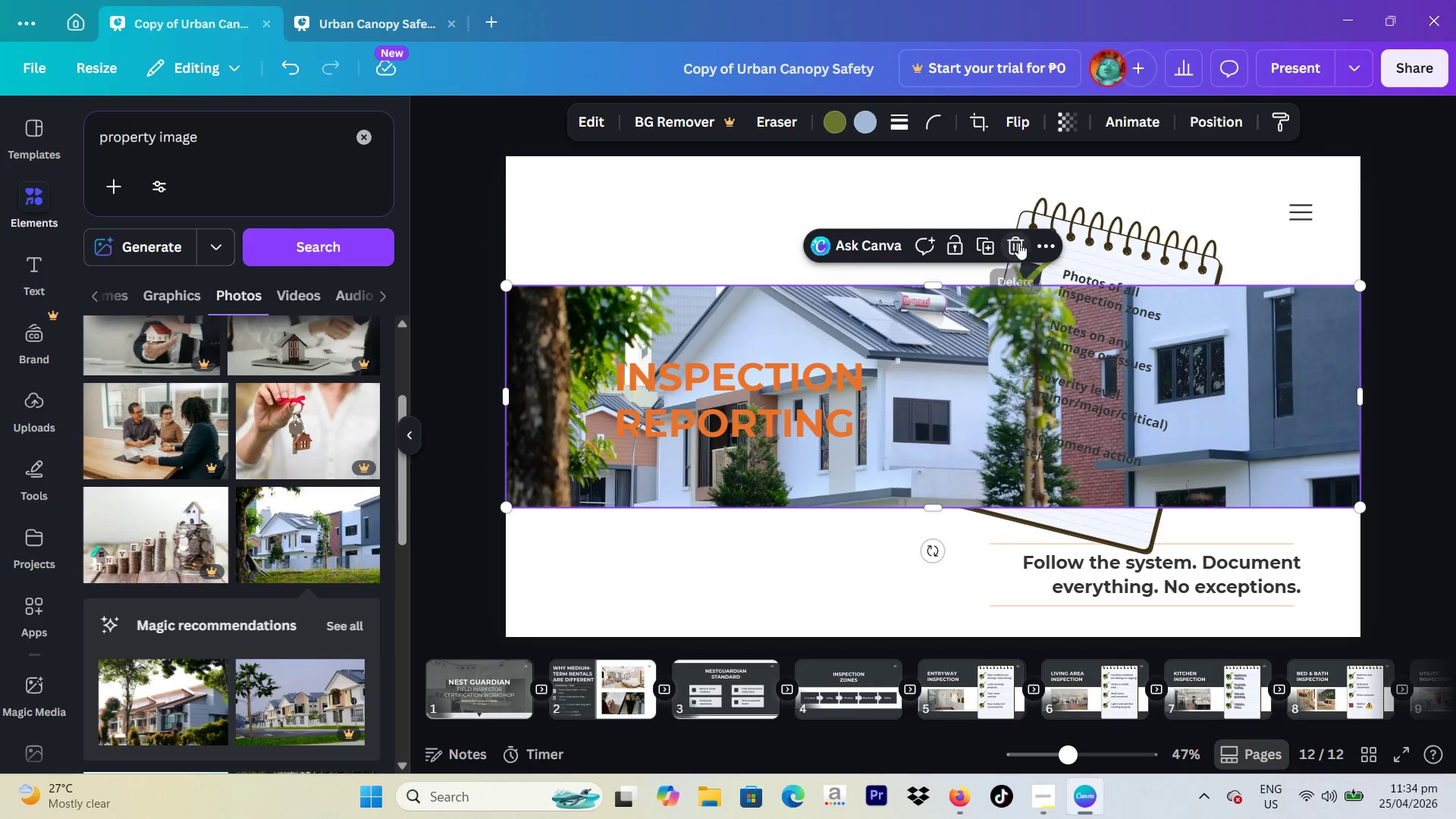 
left_click([1042, 246])
 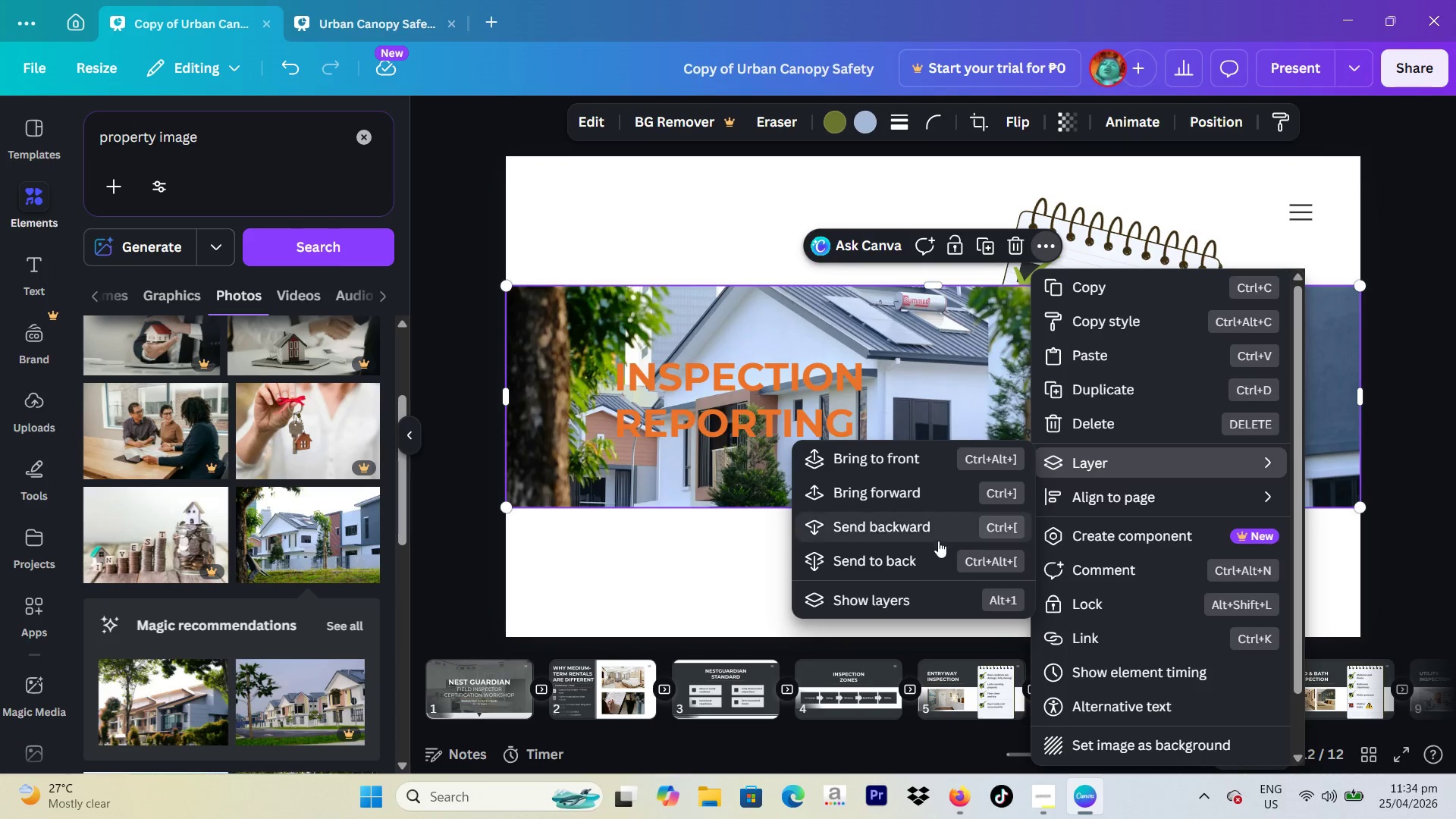 
left_click([1127, 460])
 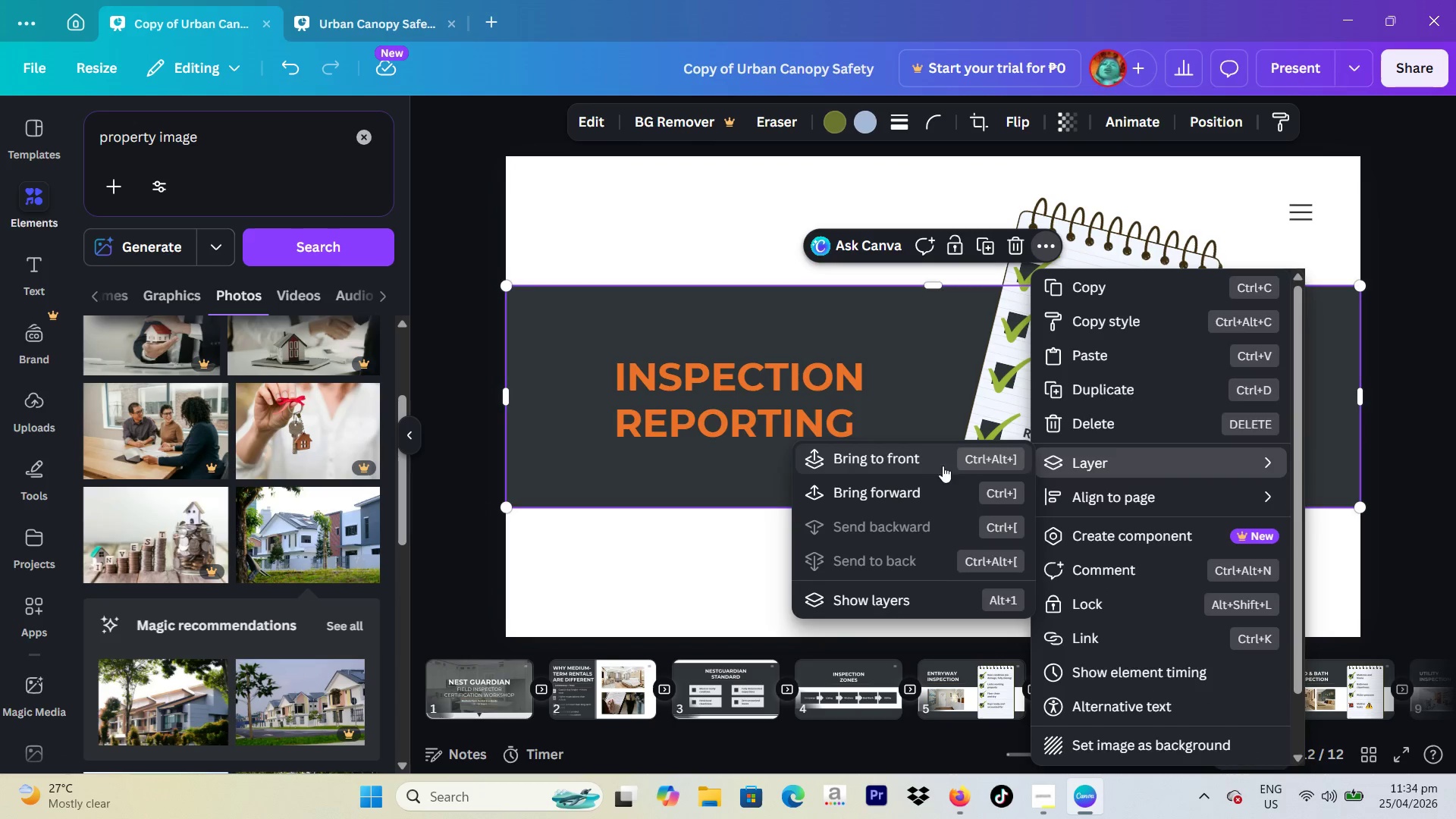 
left_click([941, 482])
 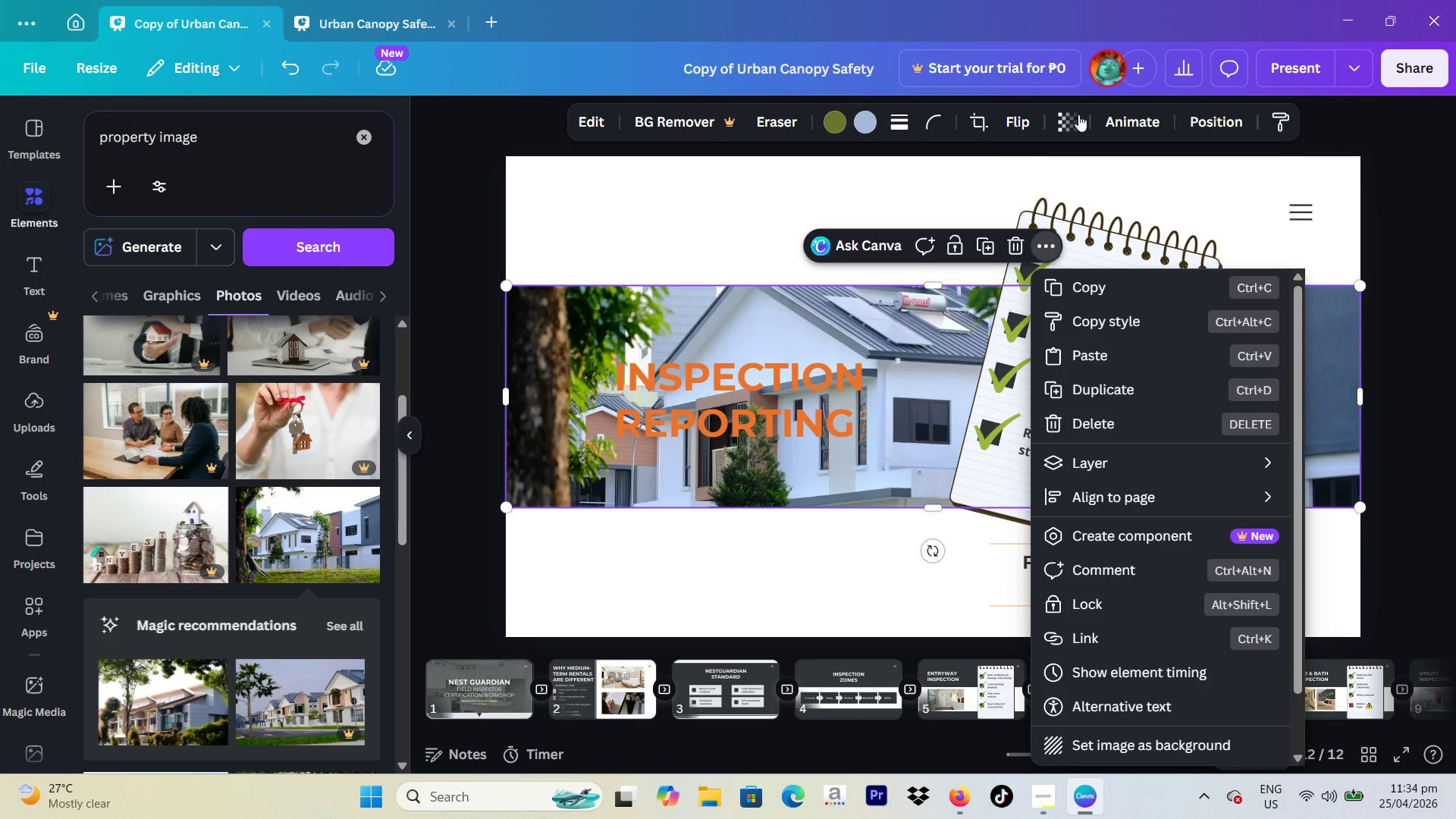 
left_click([1065, 119])
 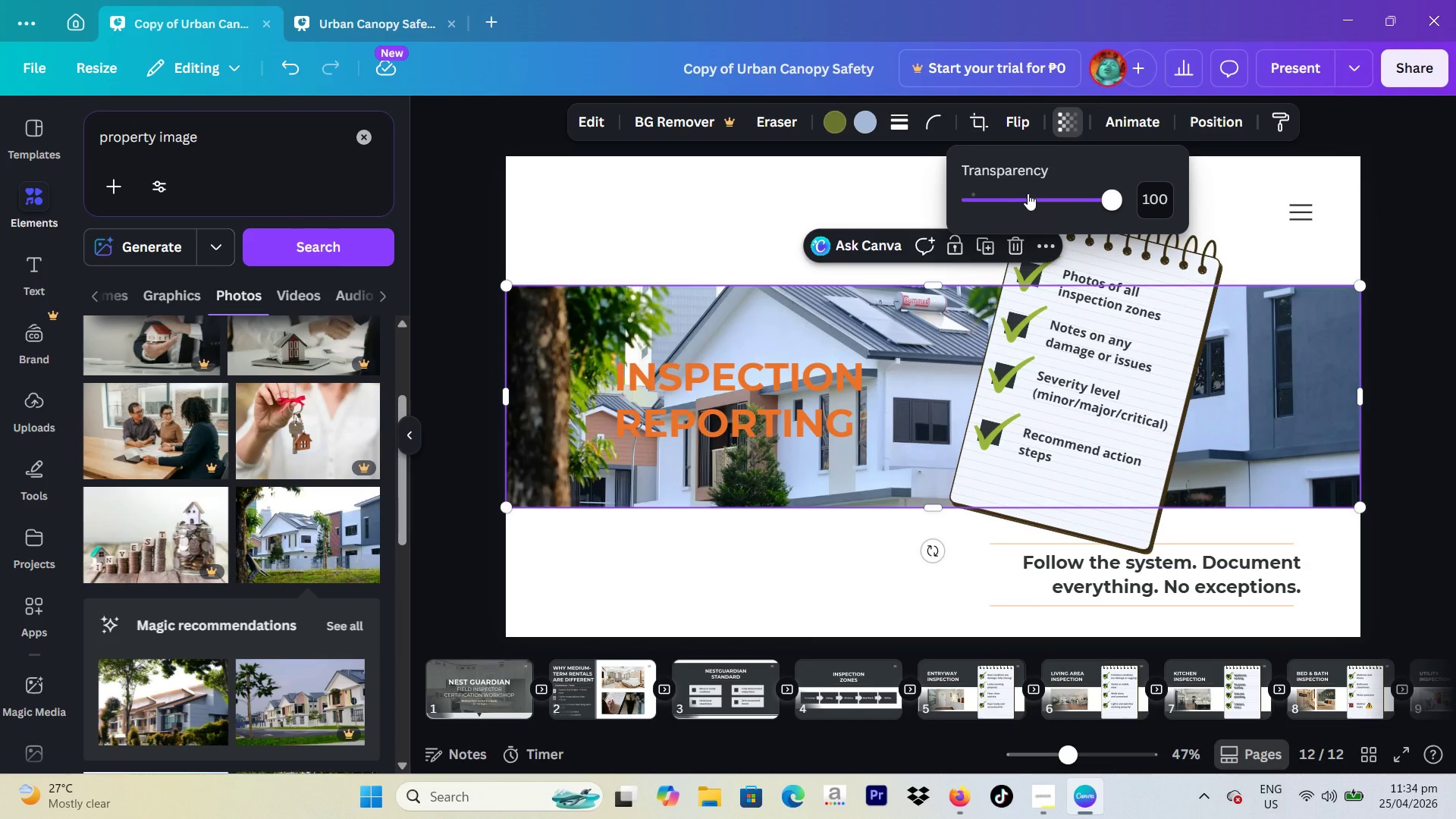 
left_click_drag(start_coordinate=[1028, 193], to_coordinate=[998, 202])
 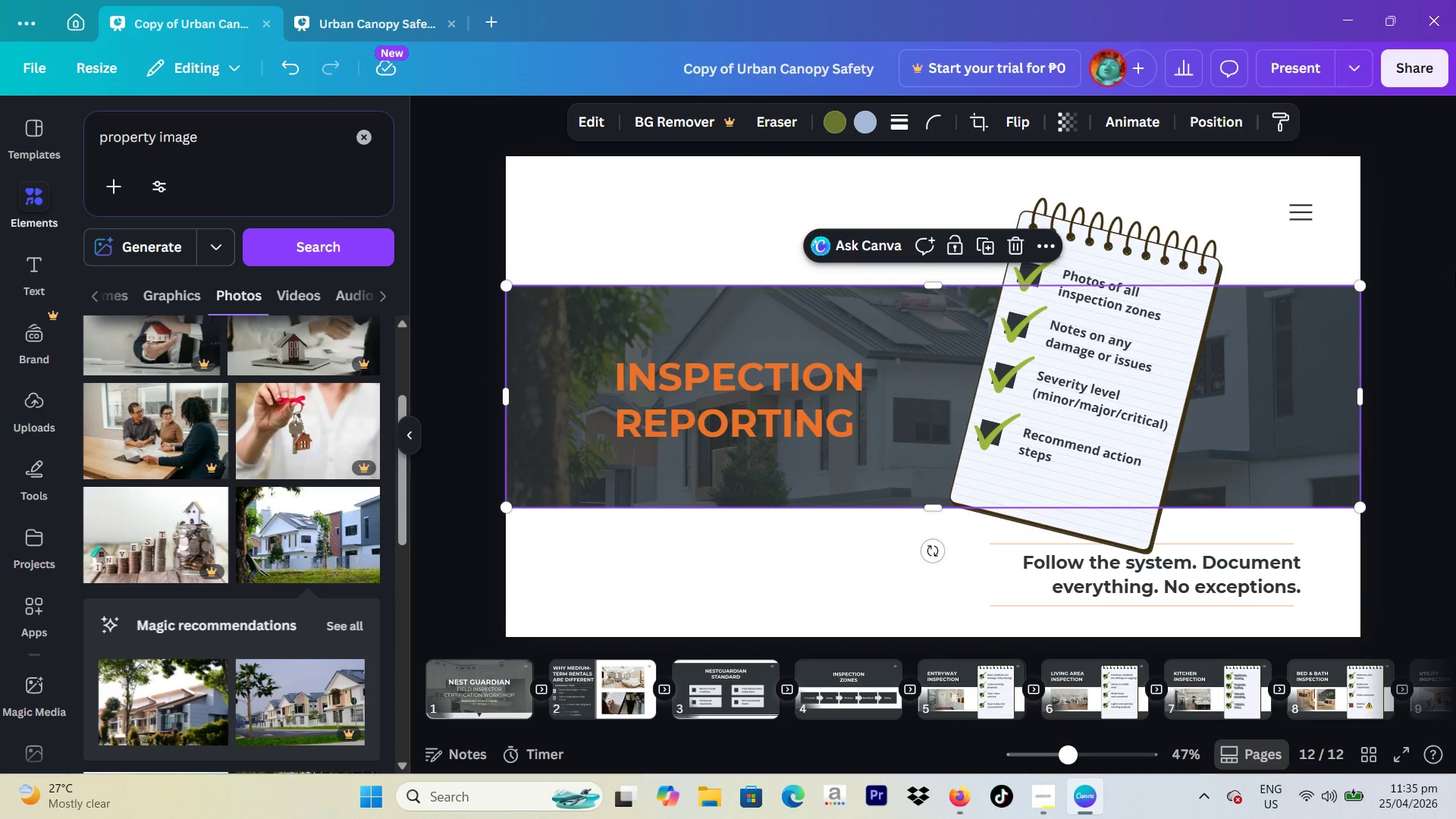 
double_click([1455, 272])
 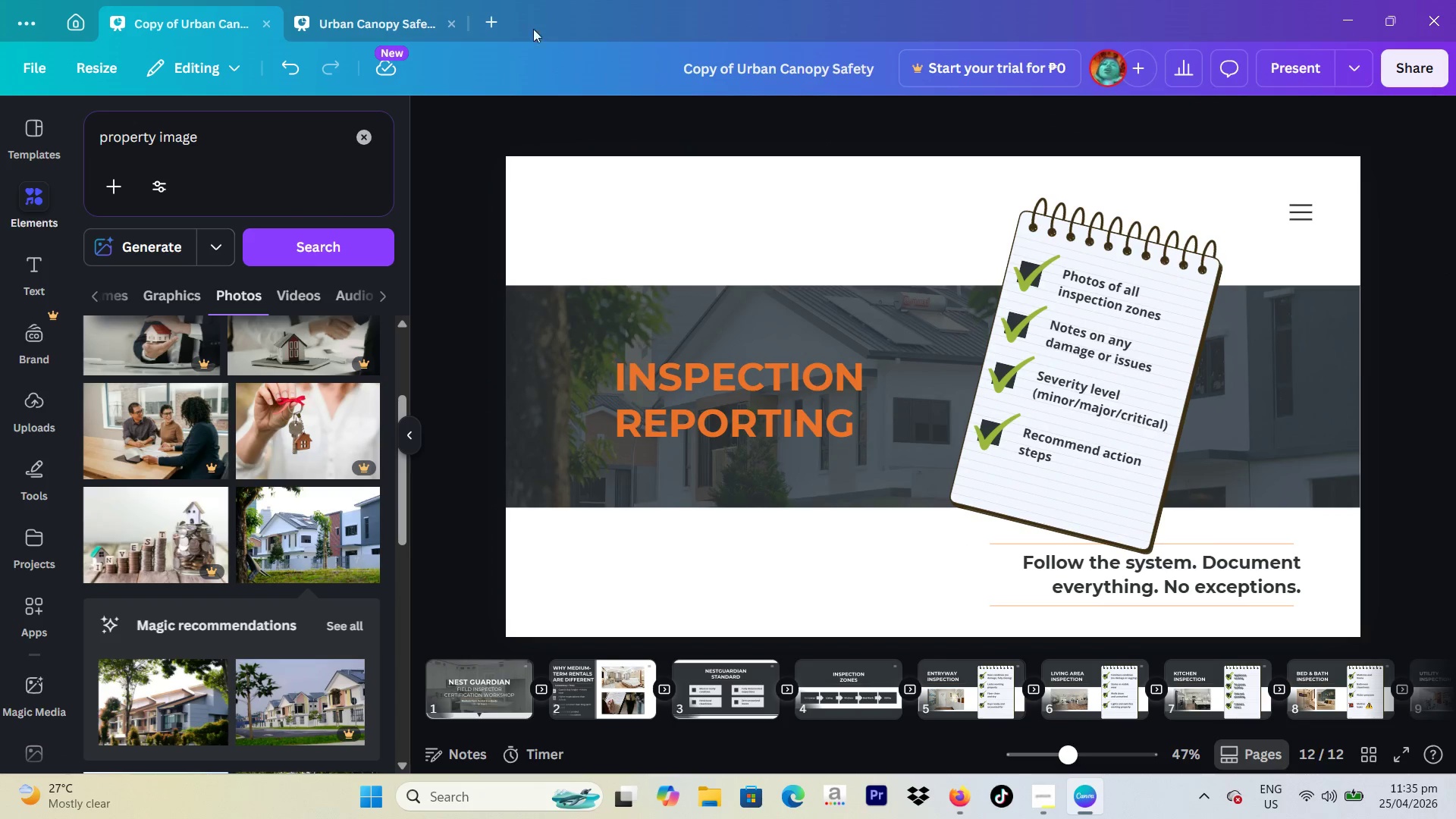 
left_click([292, 64])
 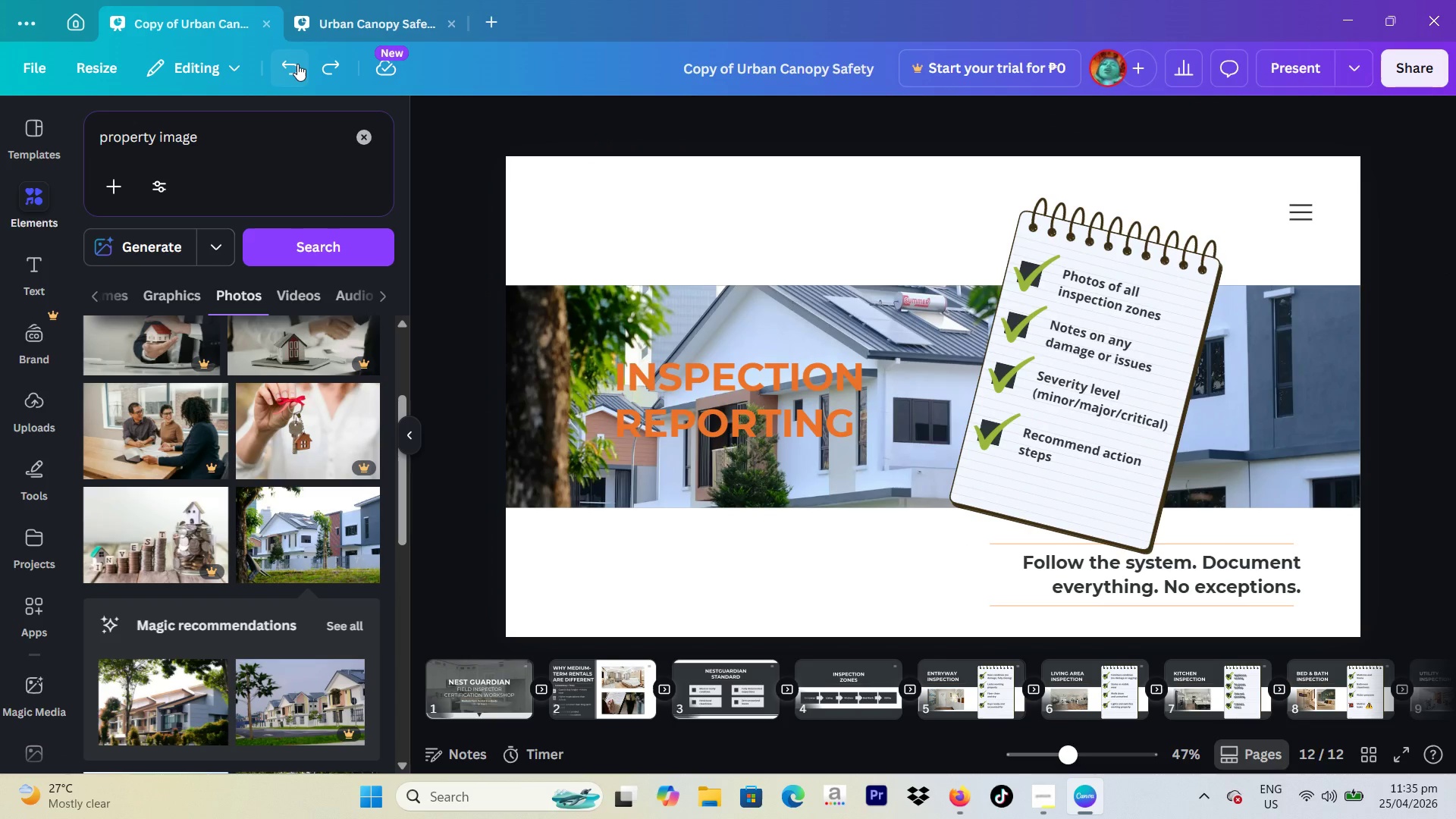 
left_click([297, 64])
 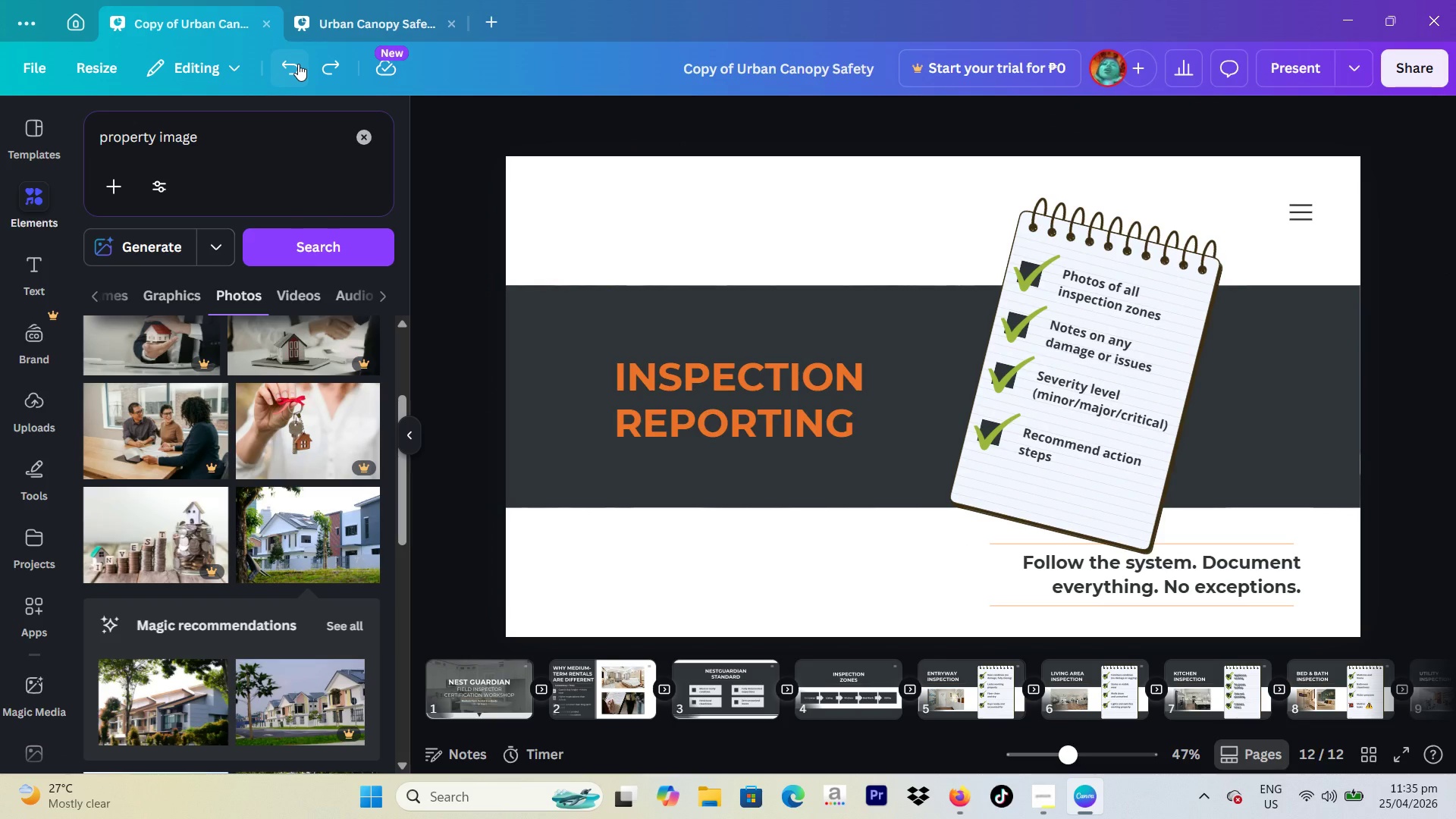 
left_click([298, 64])
 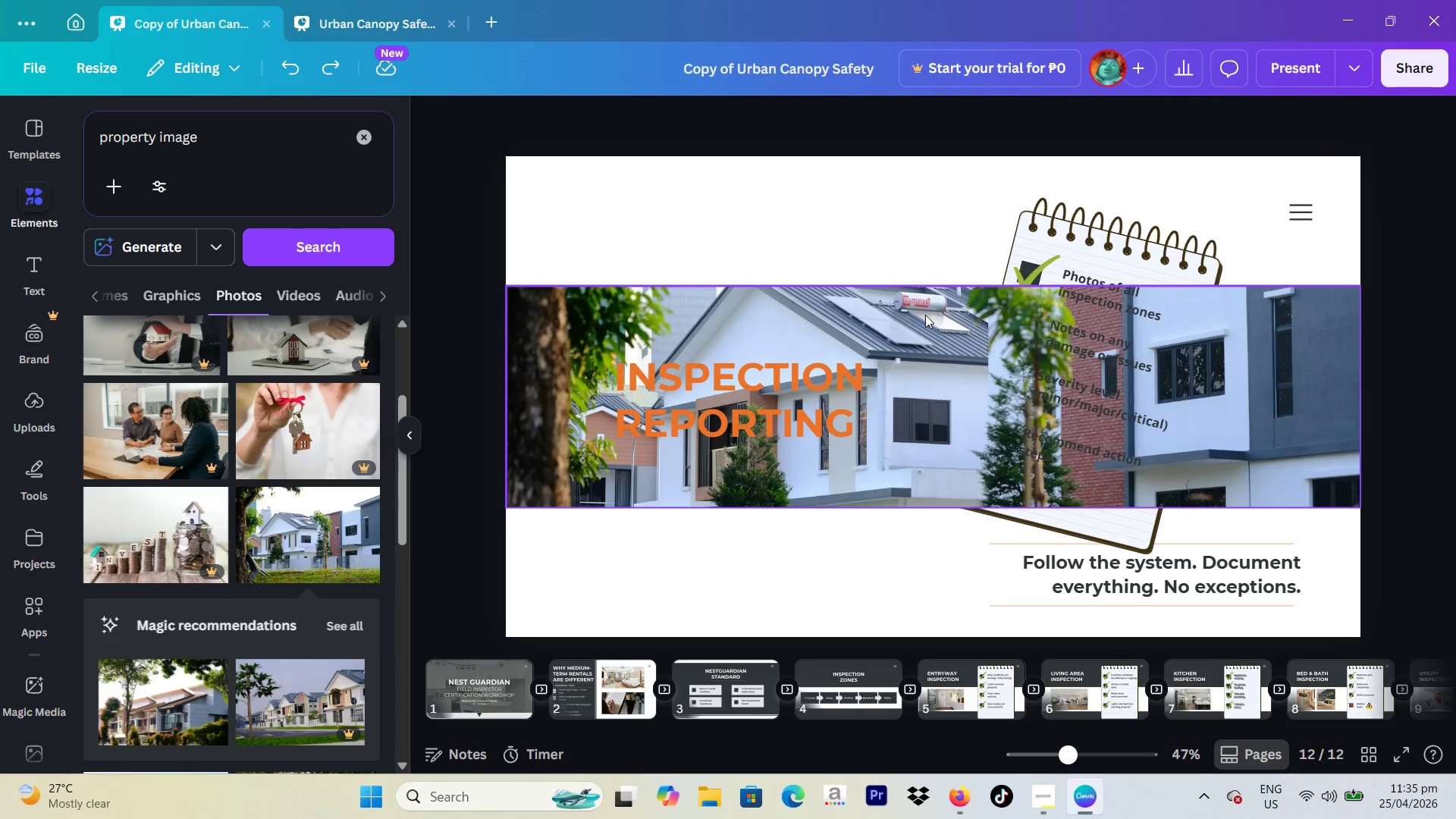 
left_click([934, 325])
 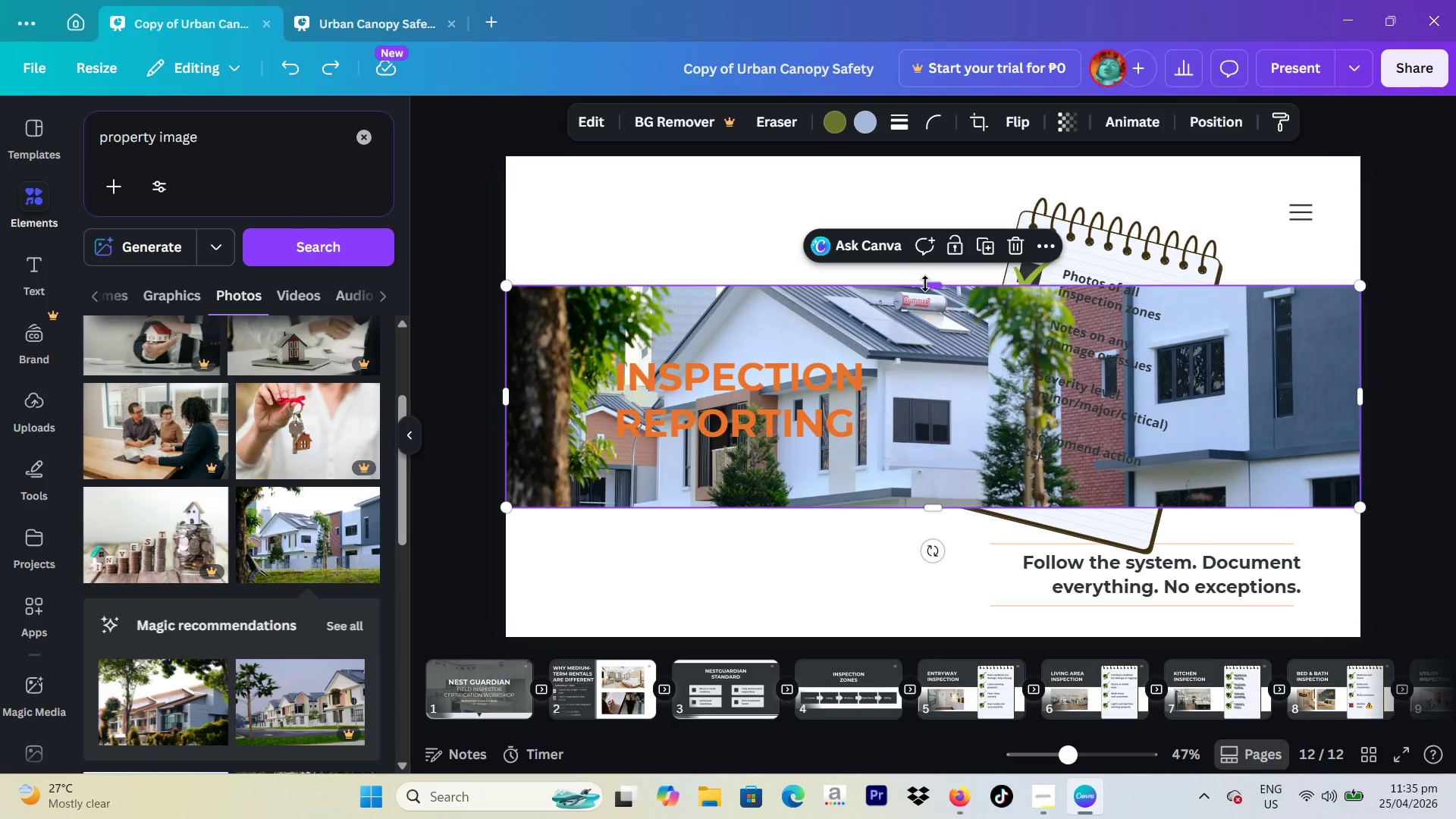 
left_click_drag(start_coordinate=[925, 284], to_coordinate=[937, 156])
 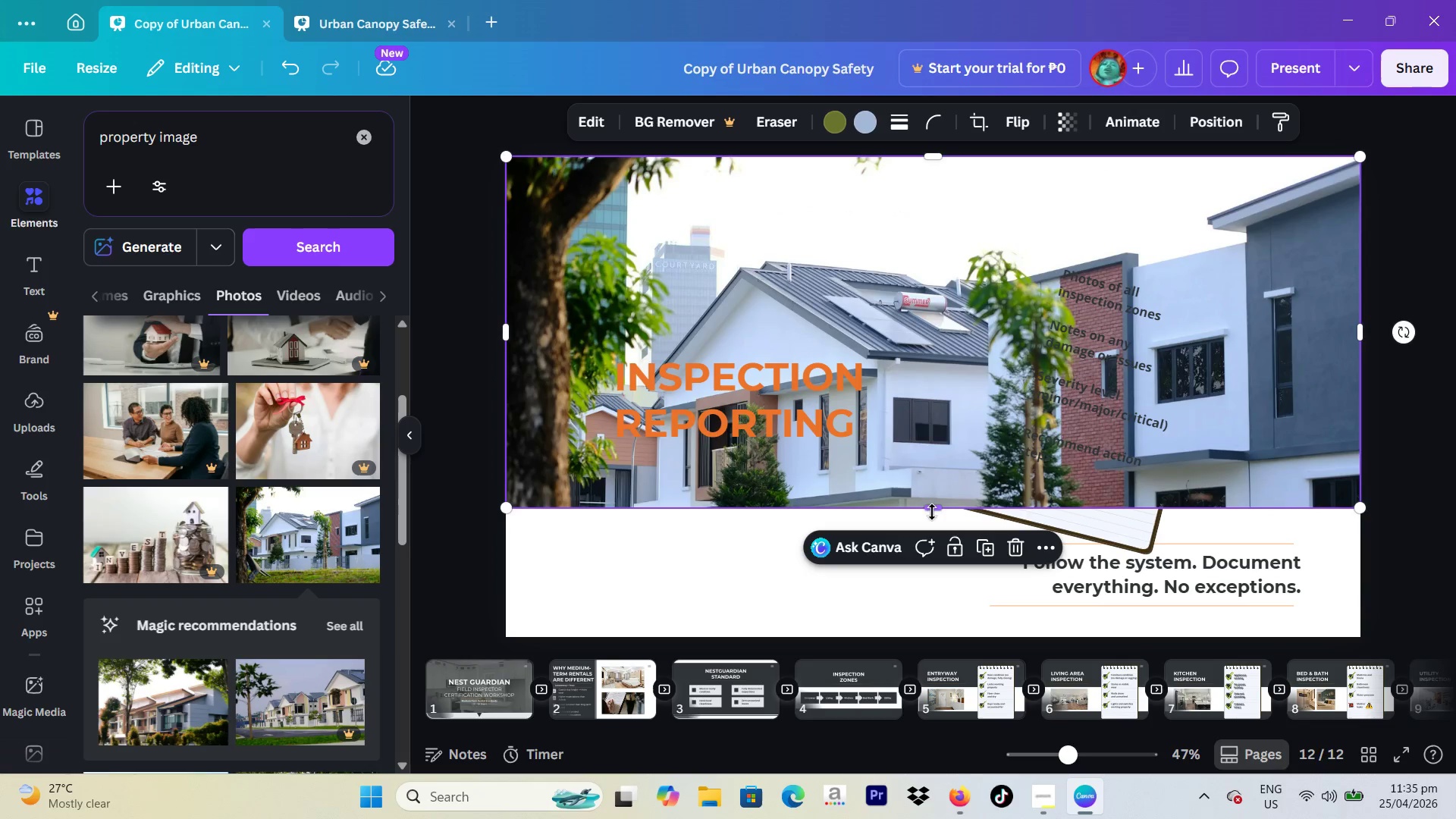 
left_click_drag(start_coordinate=[932, 508], to_coordinate=[952, 633])
 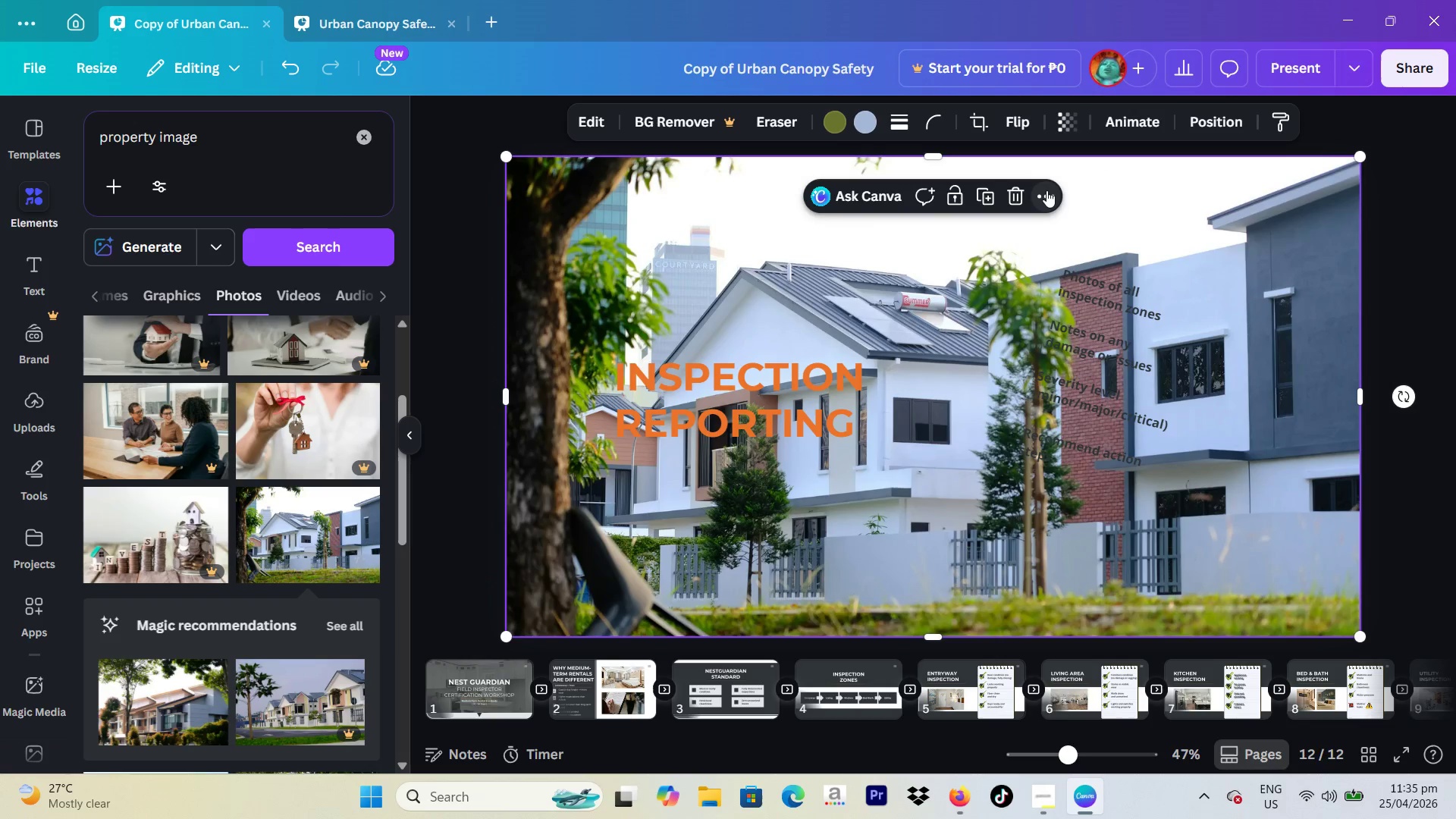 
left_click([1046, 190])
 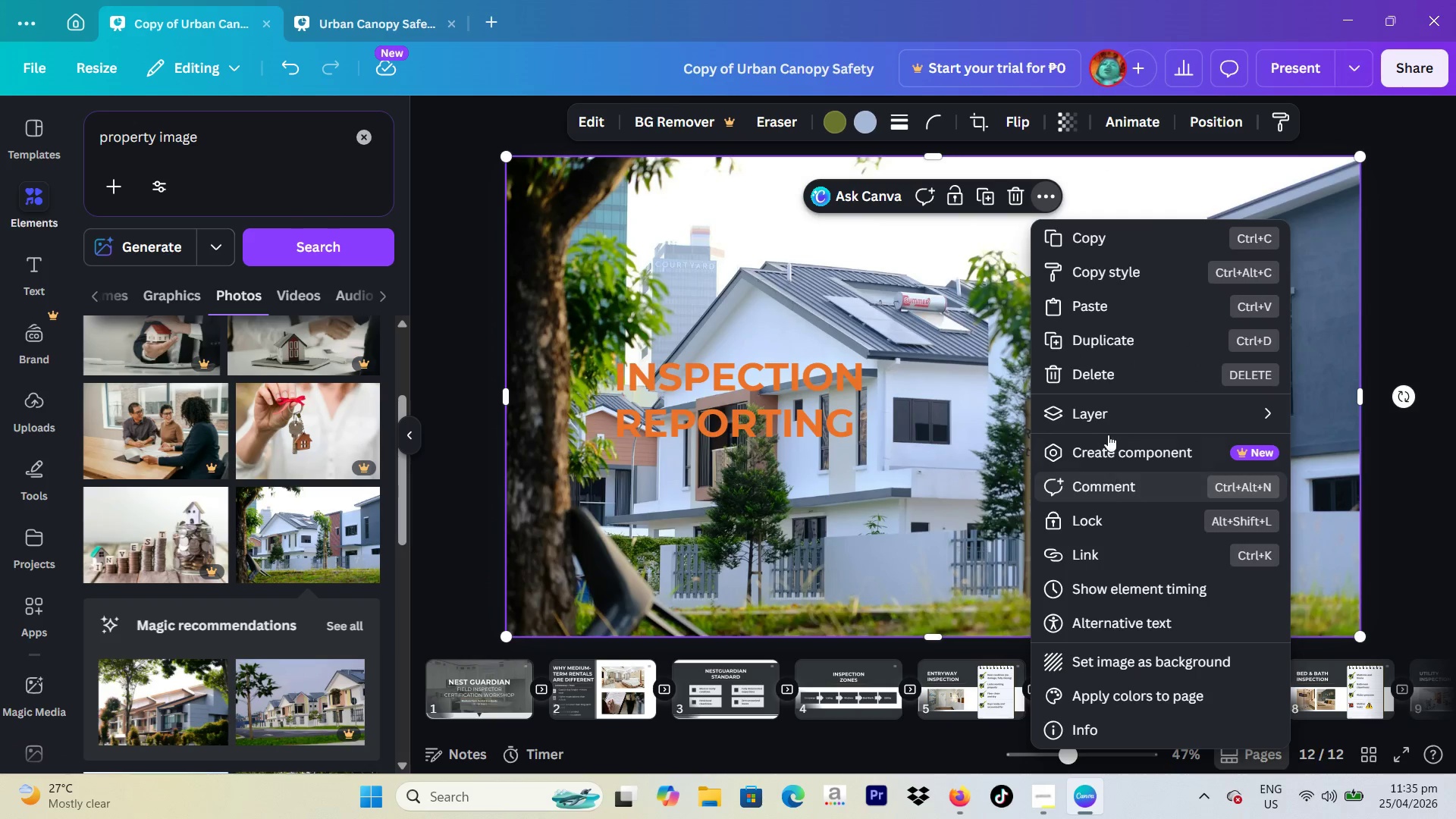 
left_click([1098, 406])
 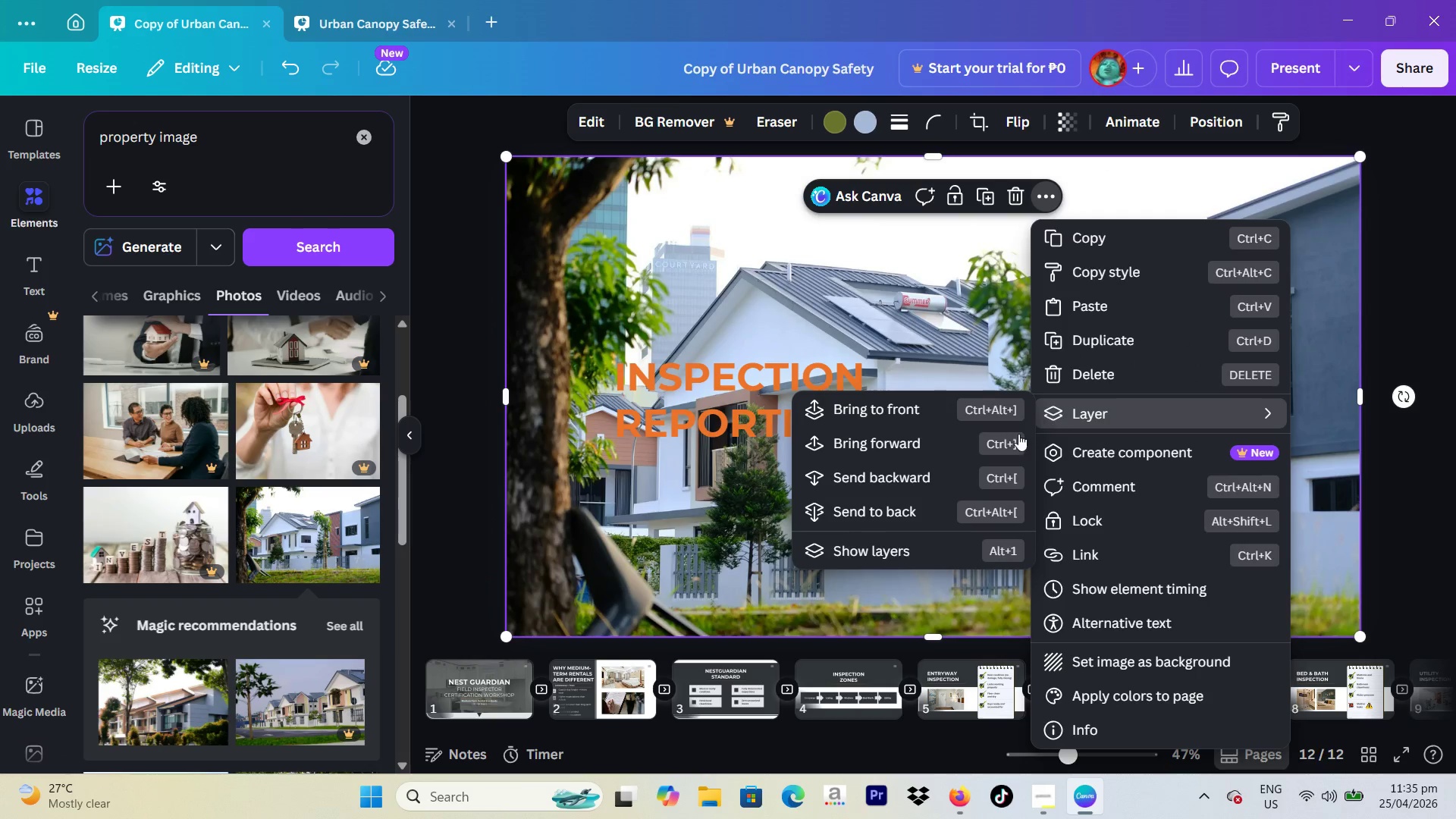 
left_click([956, 509])
 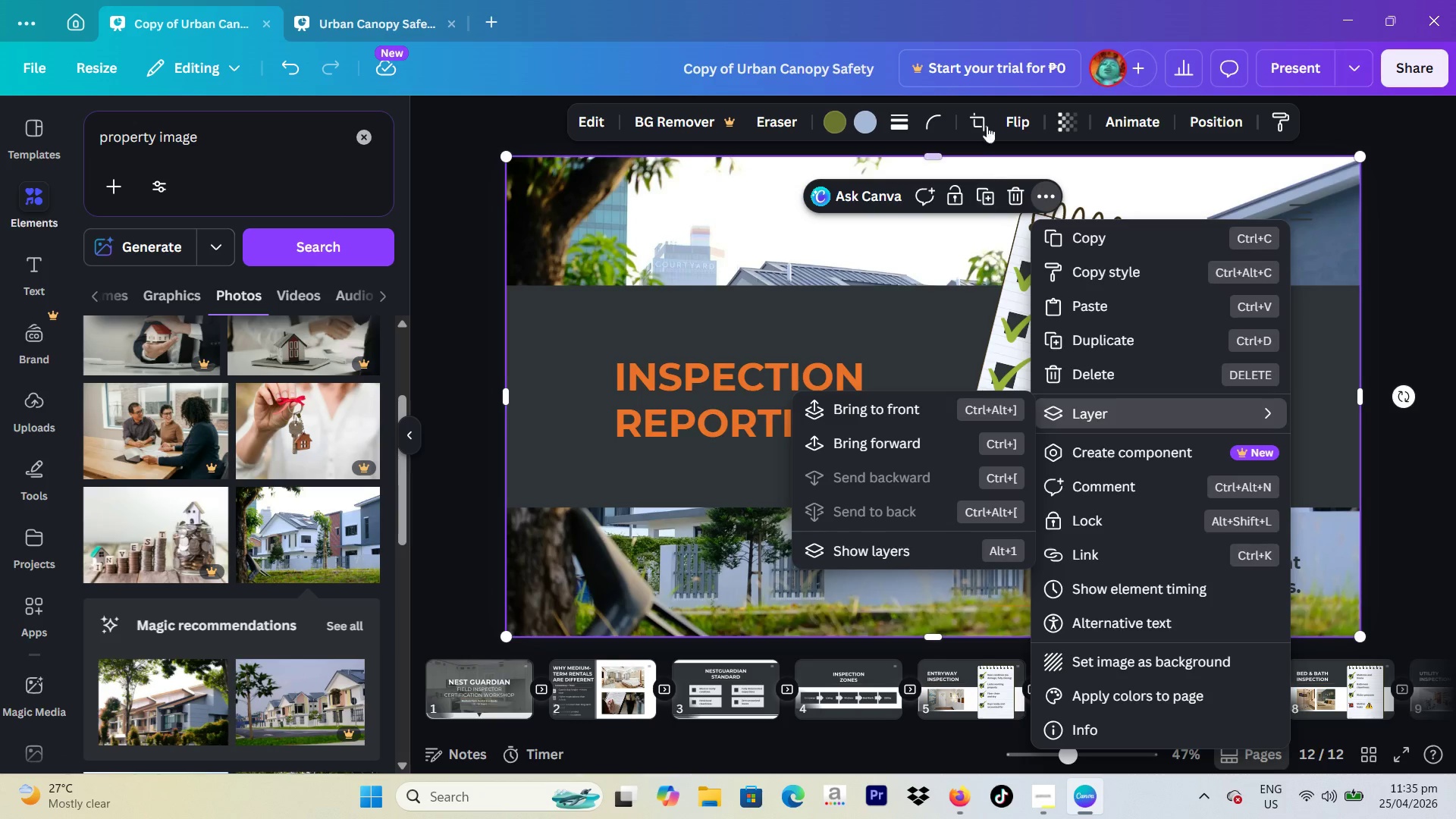 
left_click([1081, 119])
 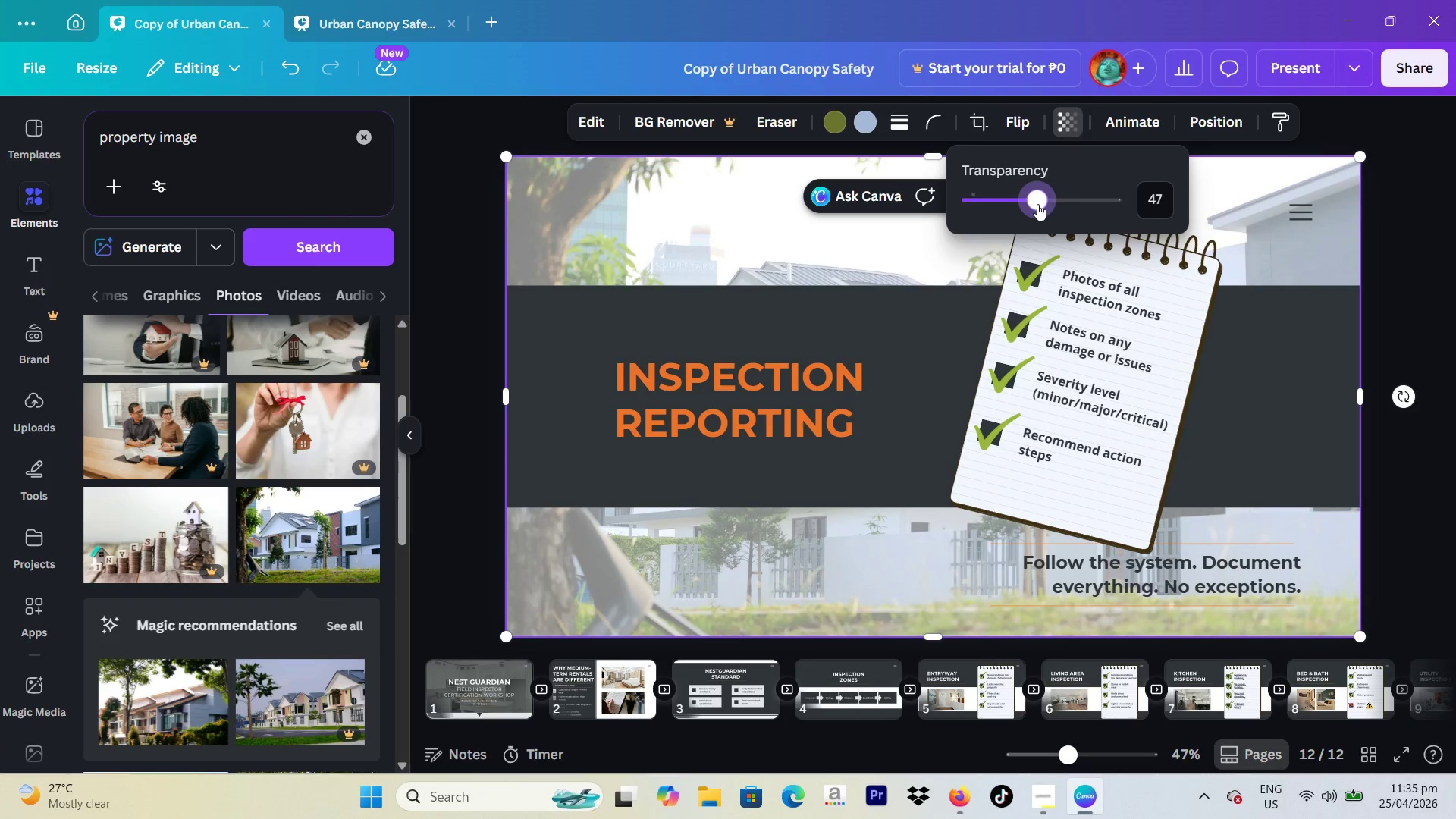 
left_click([1037, 204])
 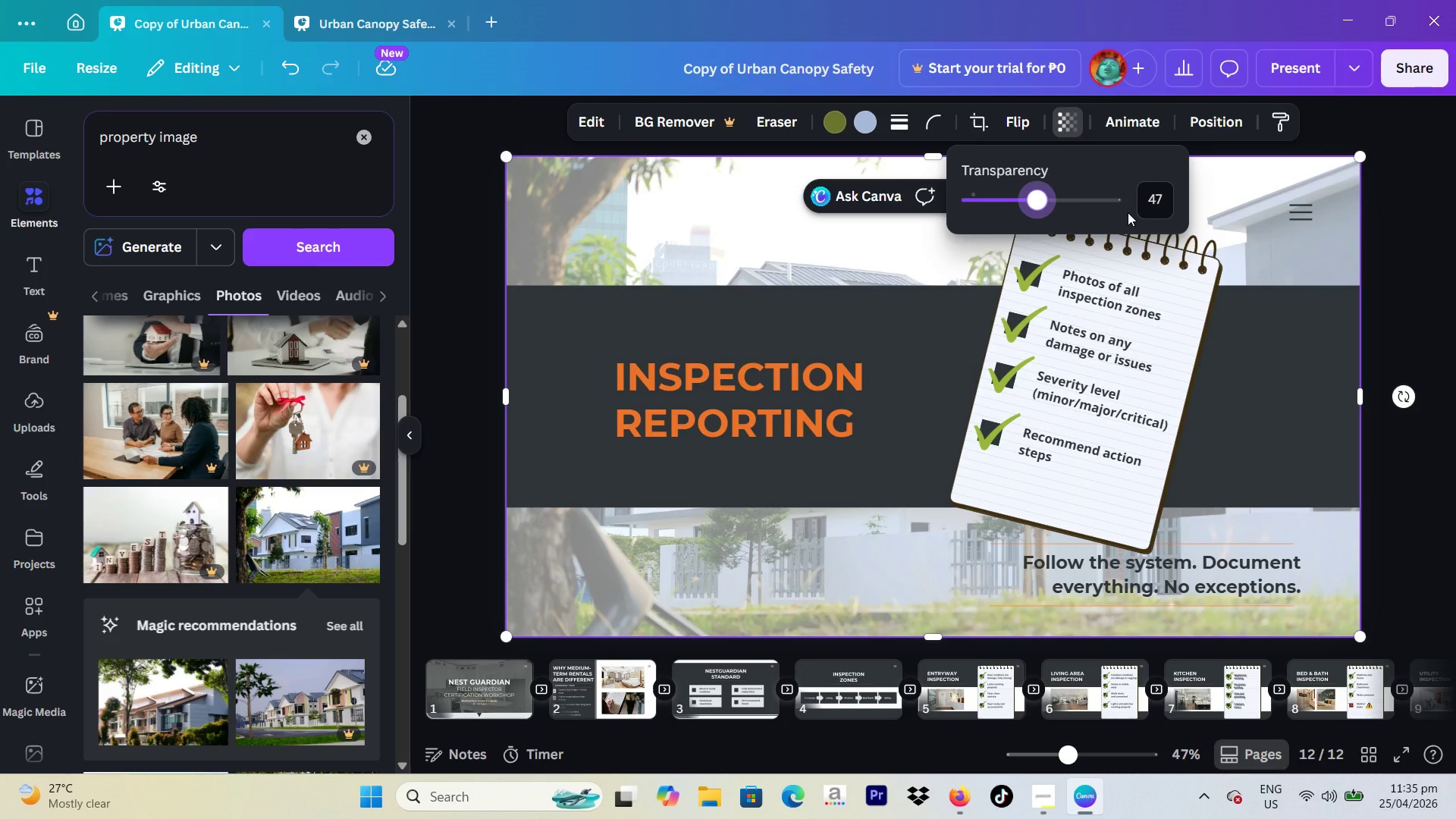 
wait(20.3)
 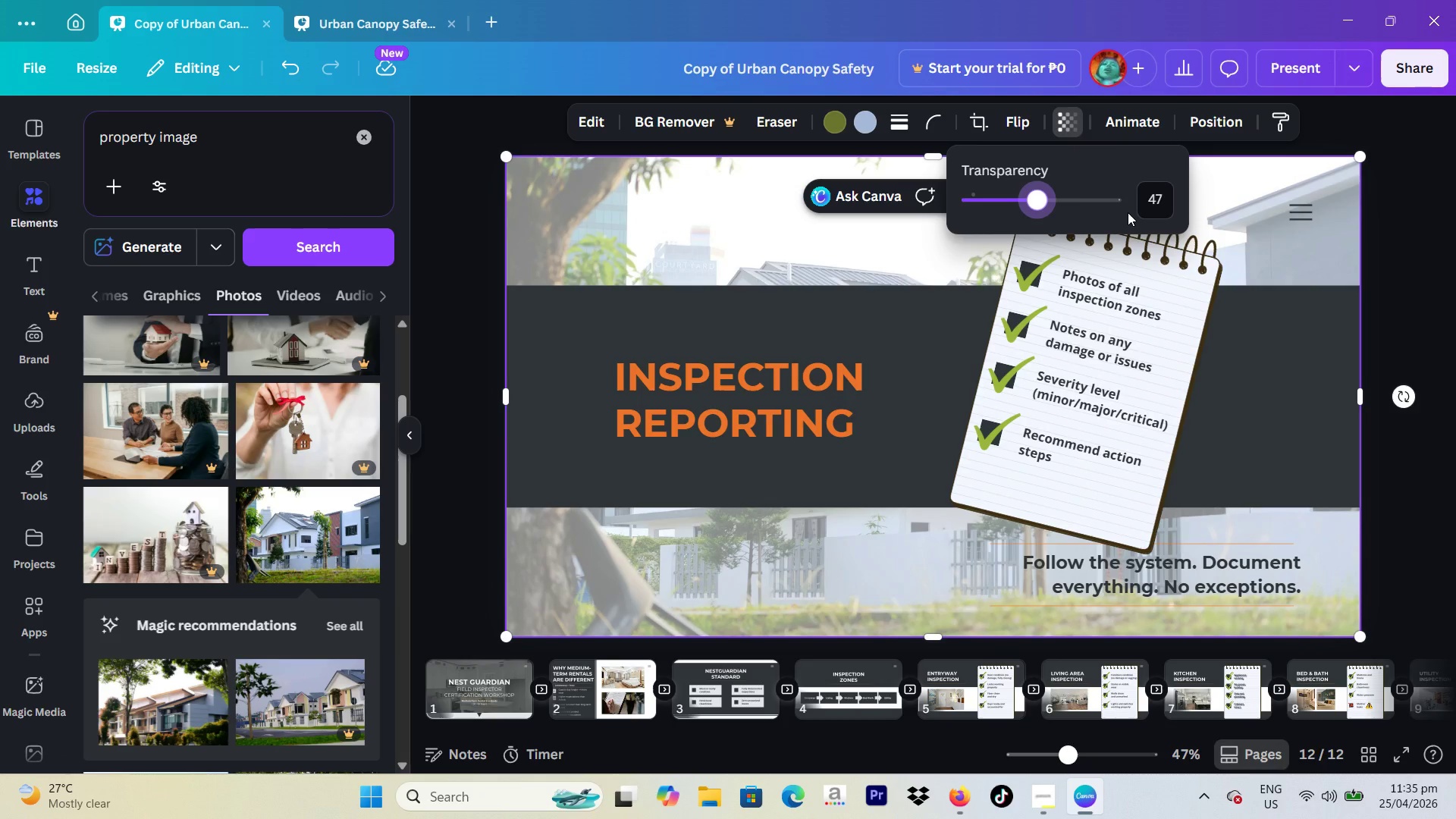 
left_click([1455, 275])
 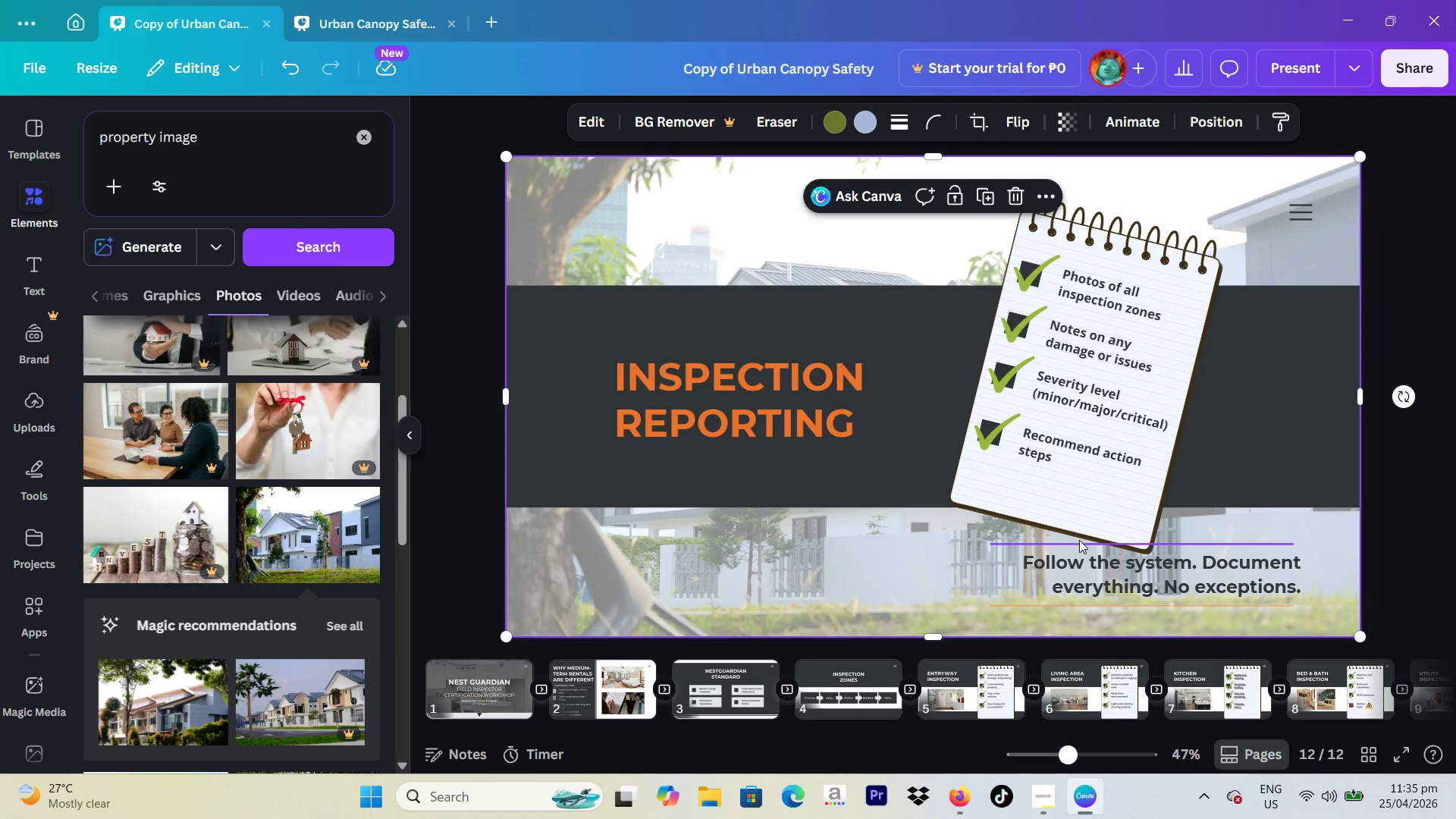 
wait(12.84)
 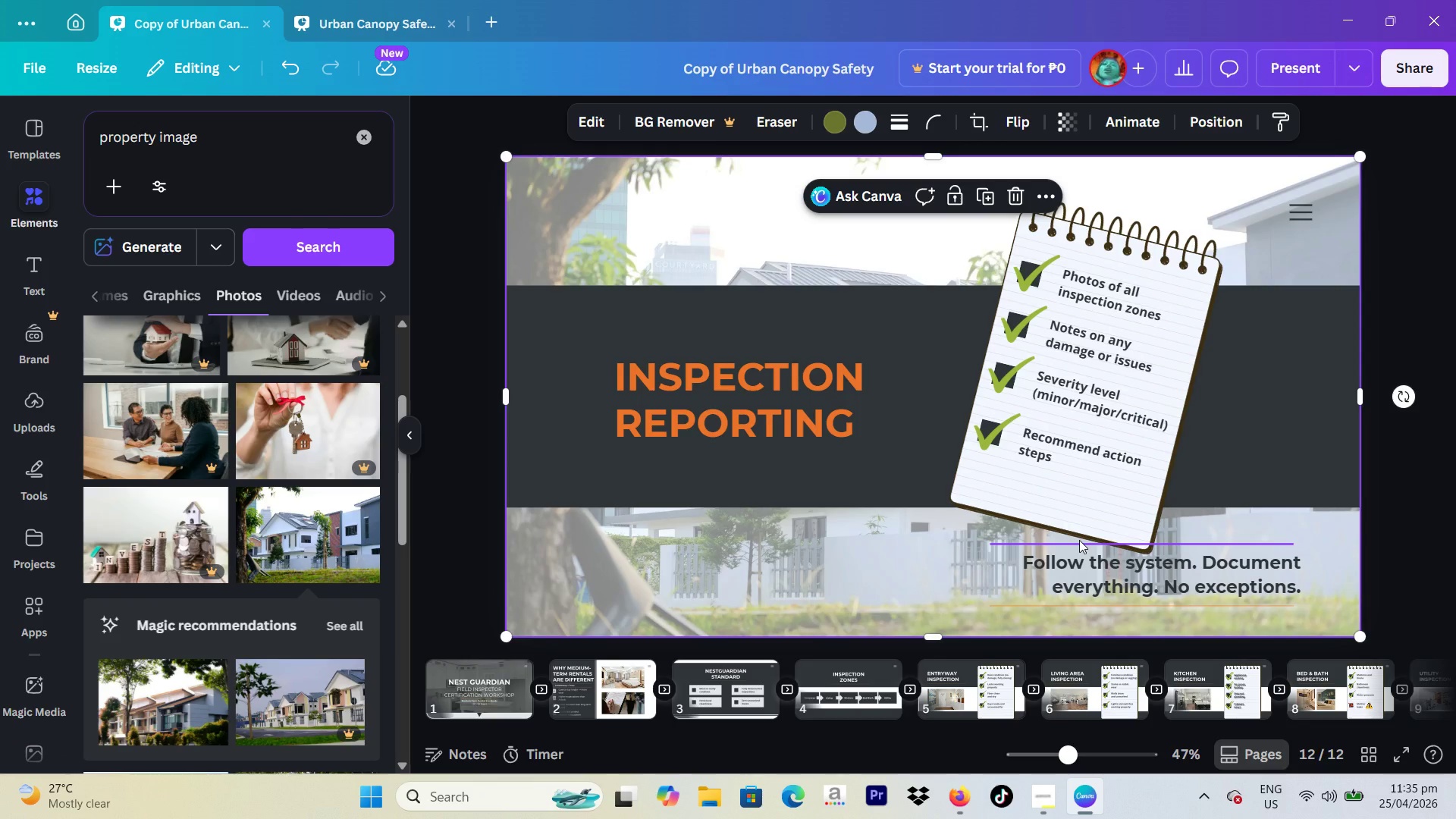 
scroll: coordinate [576, 689], scroll_direction: down, amount: 14.0
 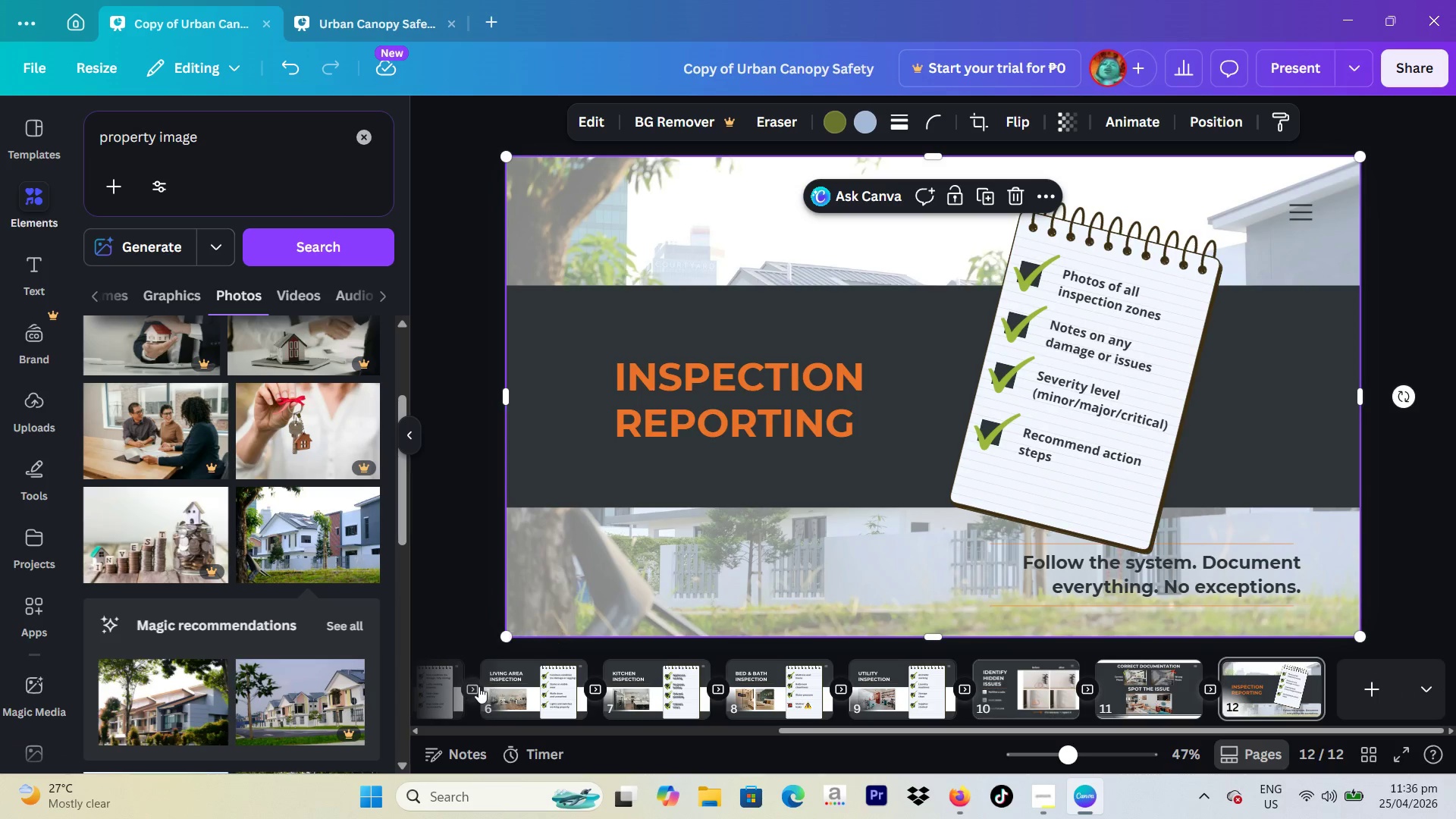 
left_click([479, 686])
 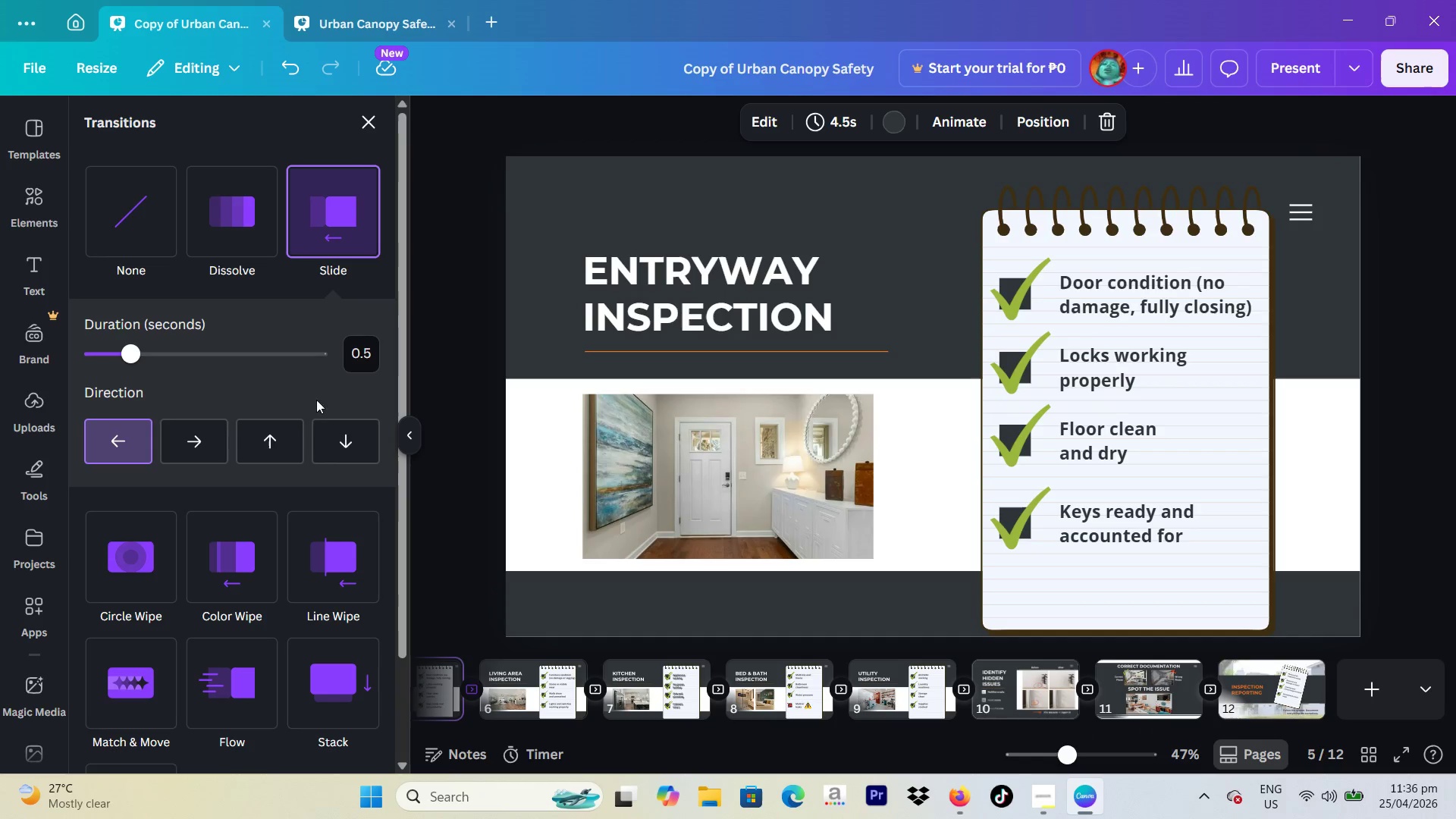 
scroll: coordinate [306, 403], scroll_direction: down, amount: 4.0
 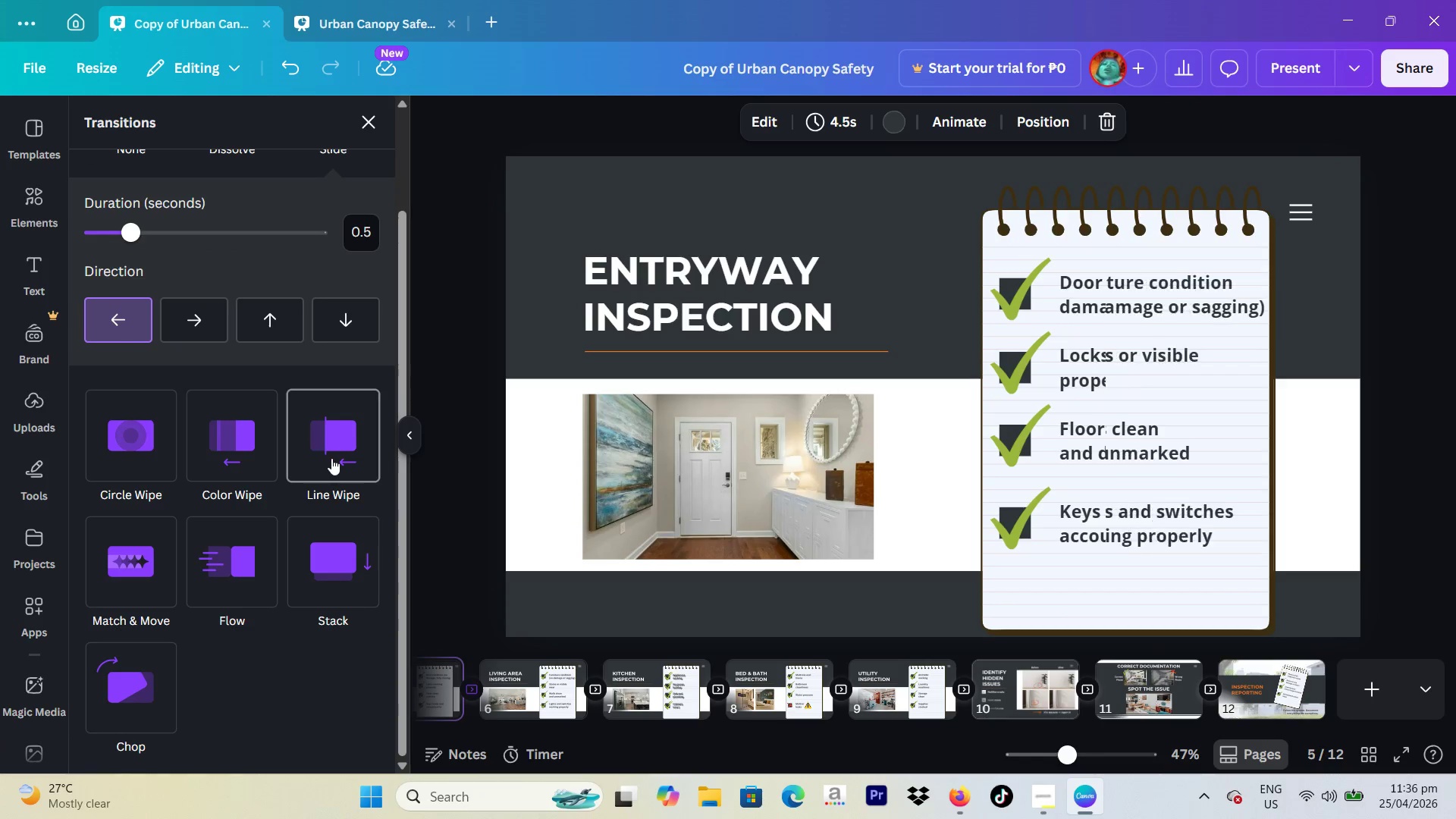 
scroll: coordinate [331, 458], scroll_direction: up, amount: 3.0
 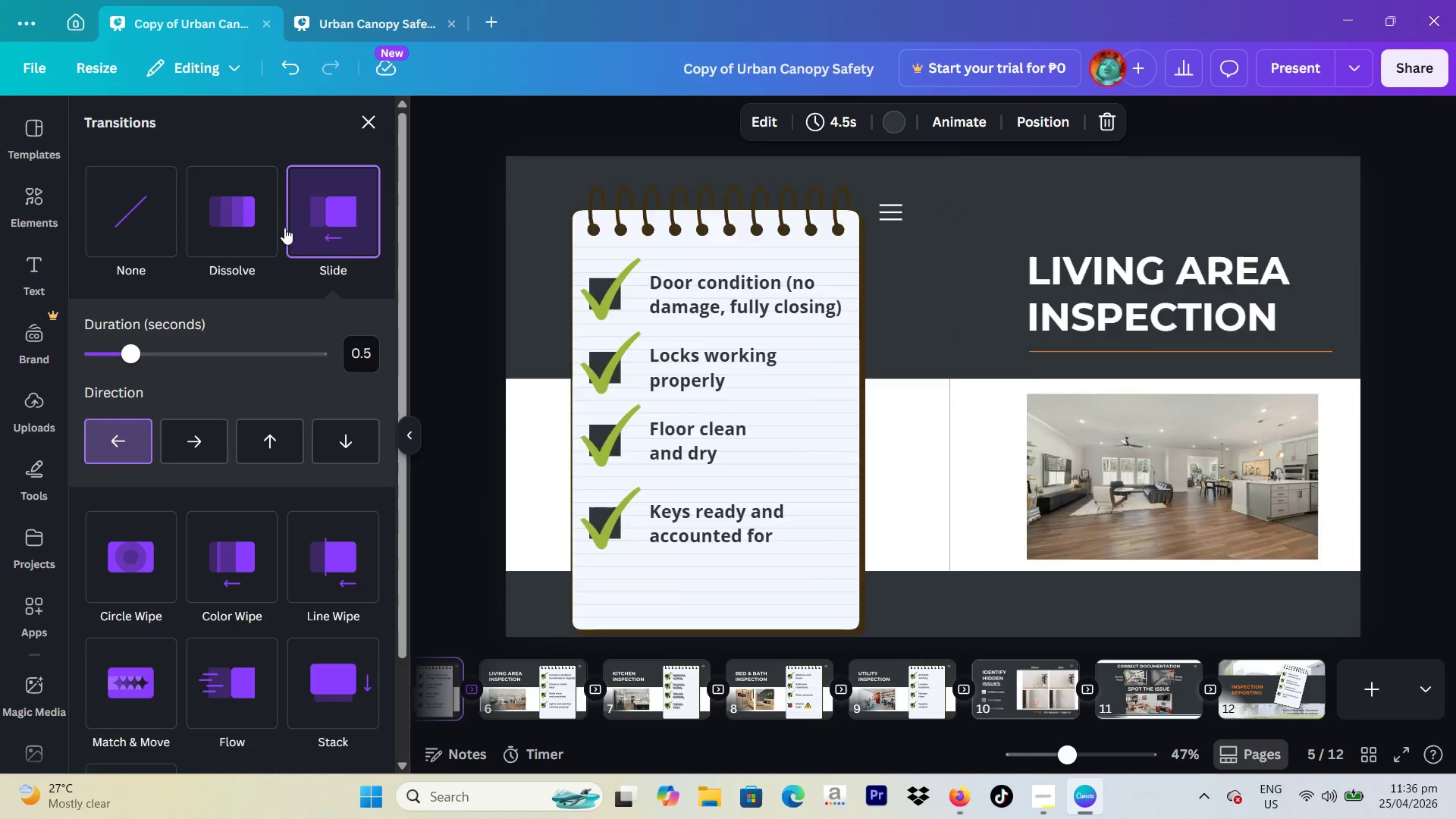 
left_click([260, 225])
 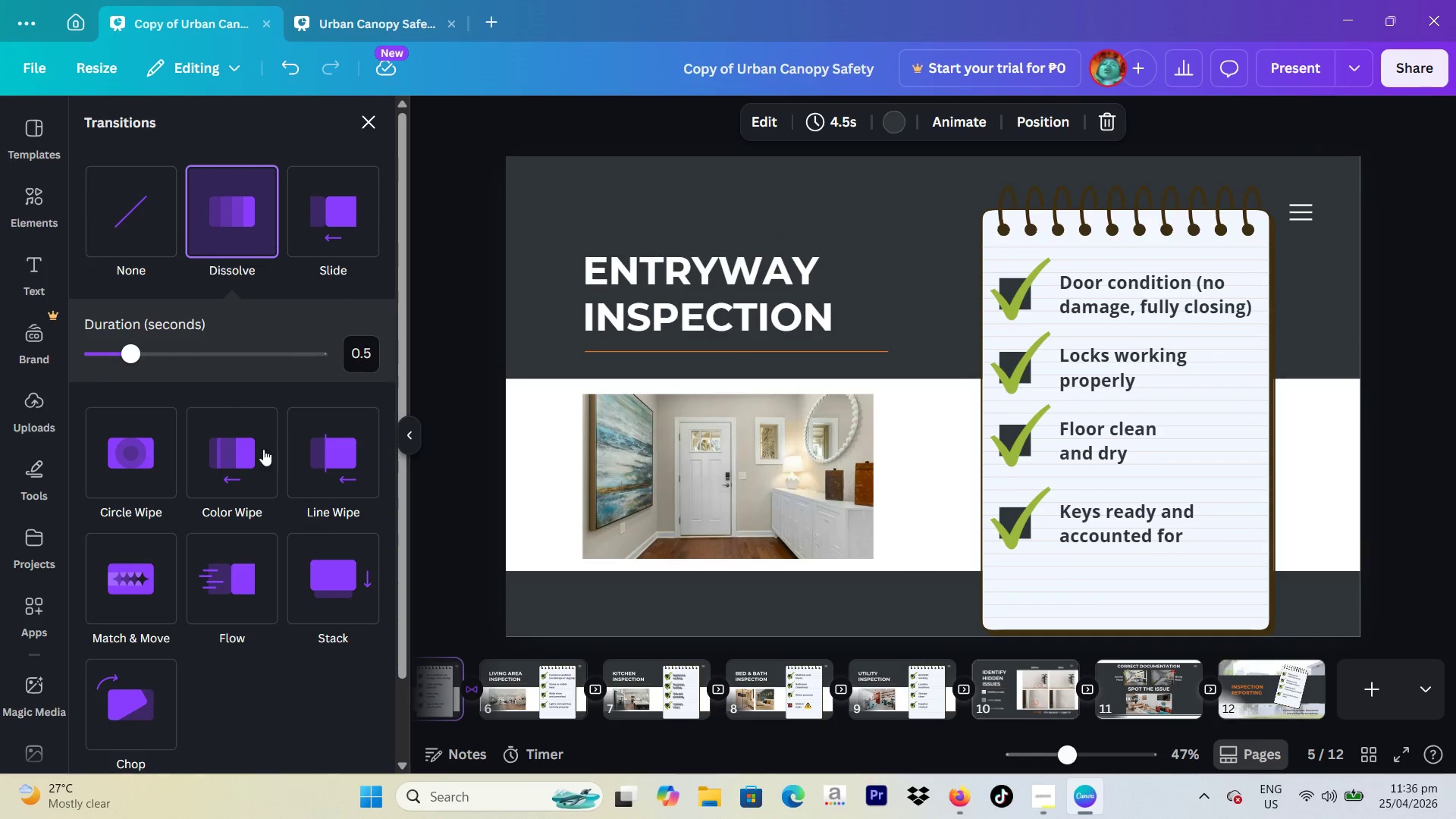 
scroll: coordinate [282, 537], scroll_direction: down, amount: 7.0
 